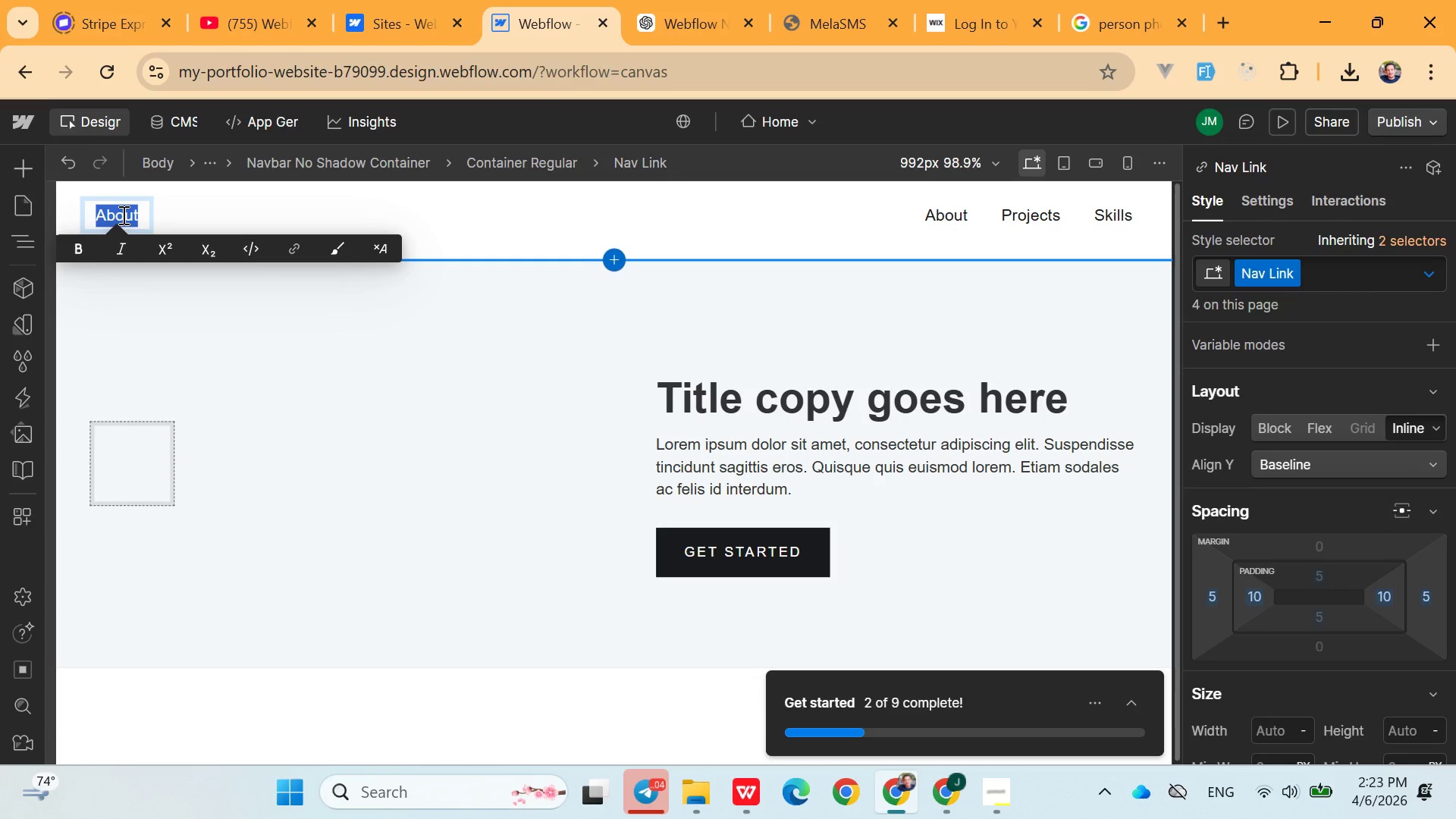 
wait(5.44)
 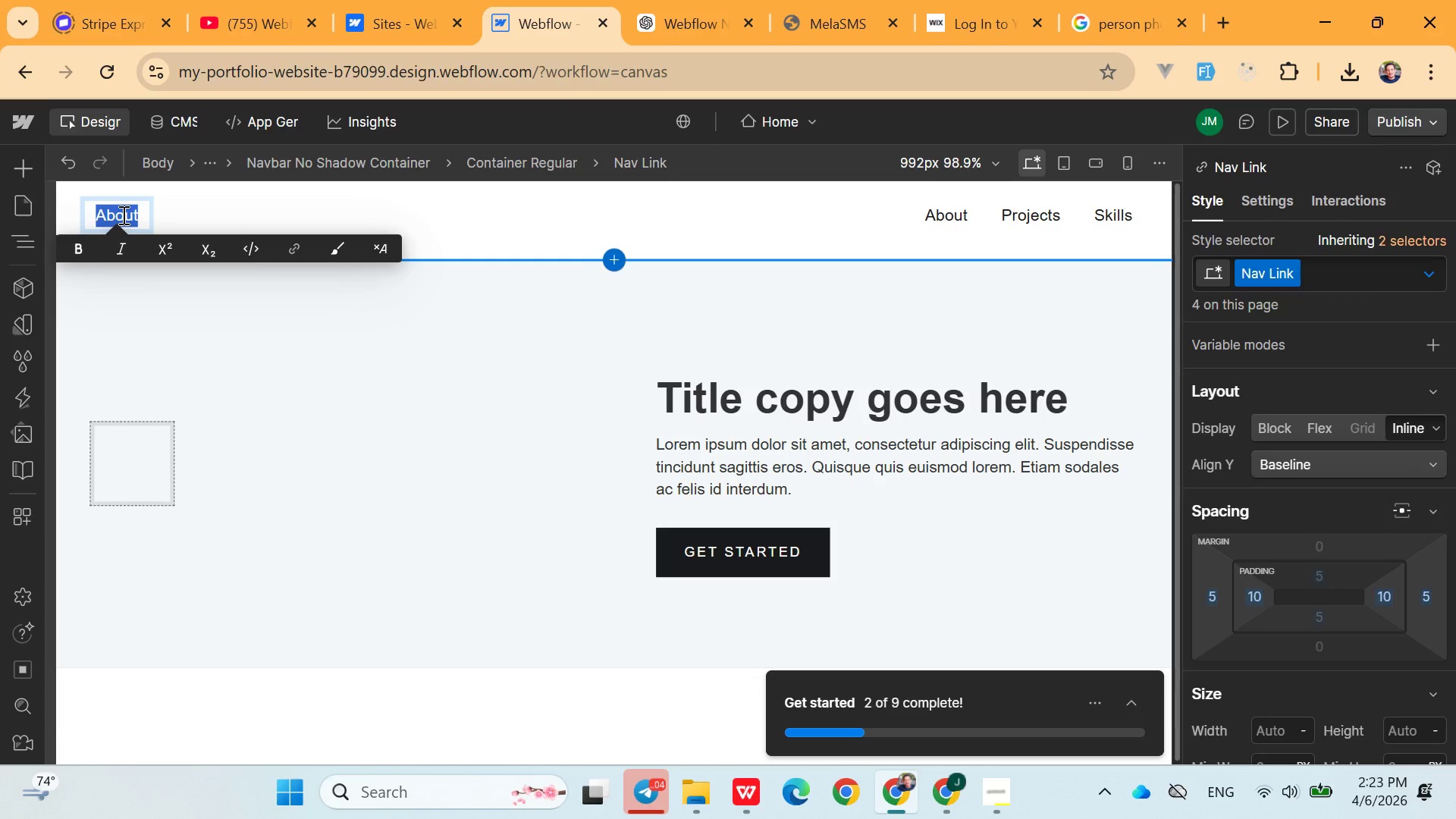 
type(Contact)
 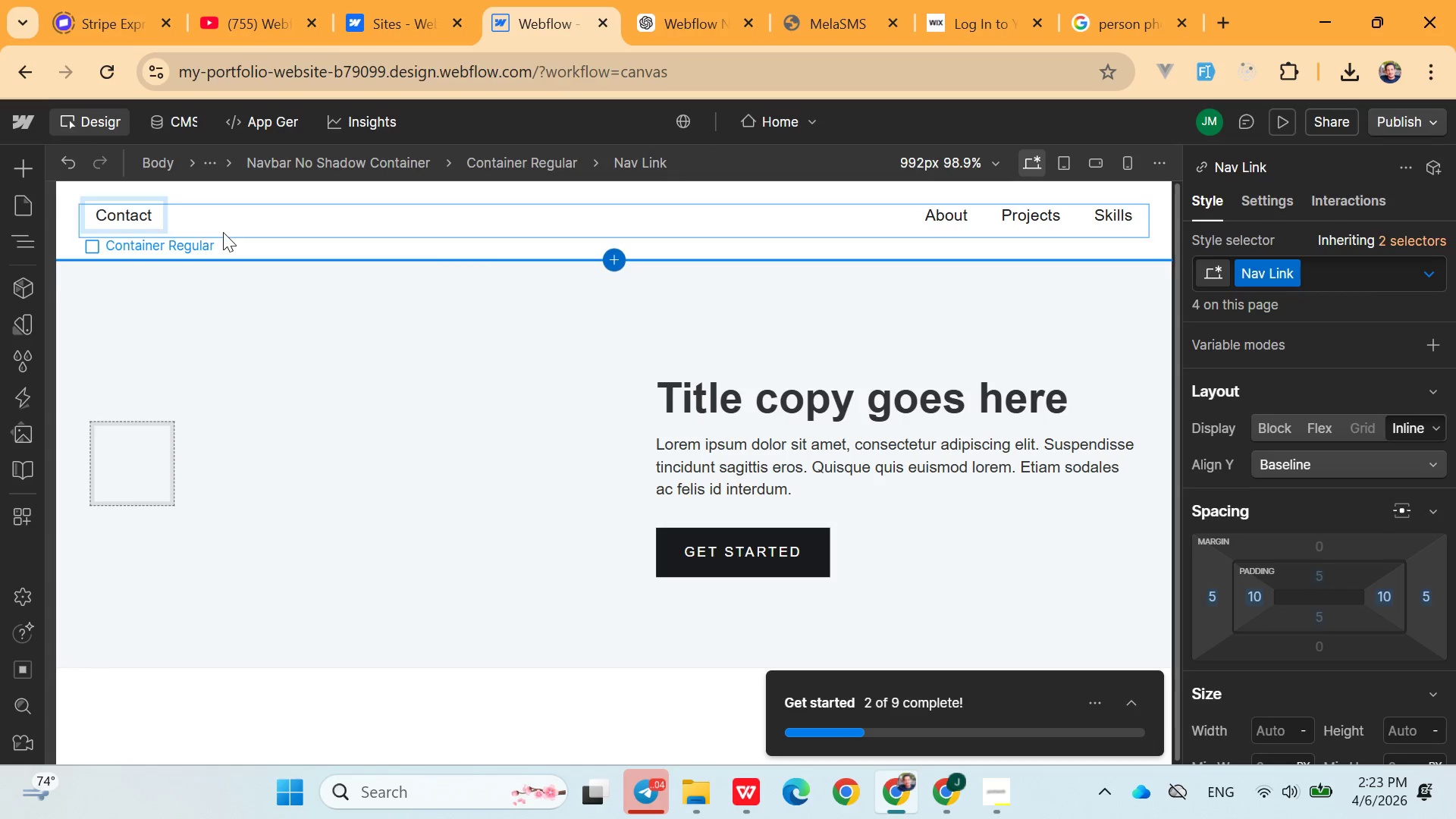 
left_click([226, 232])
 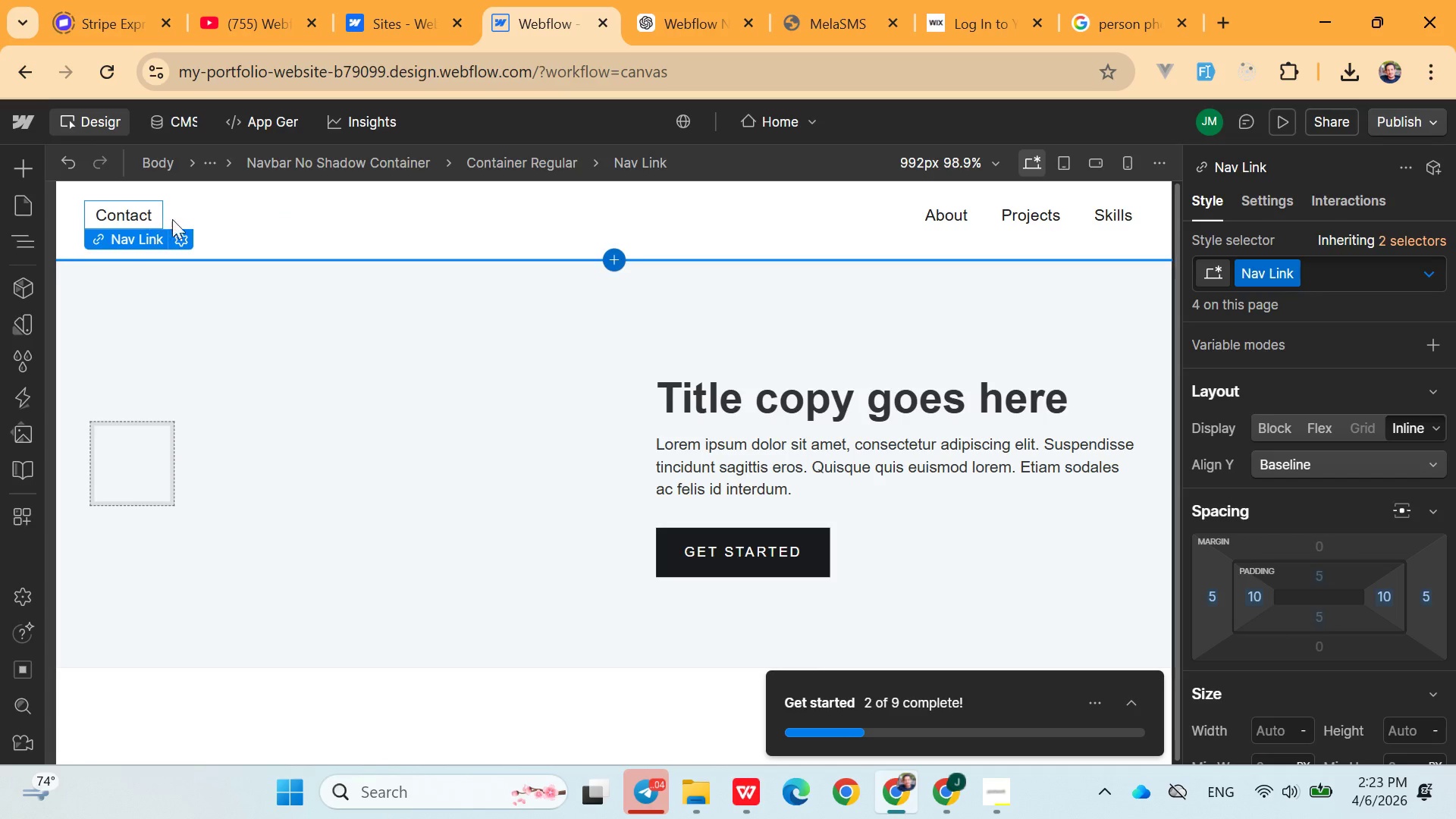 
left_click([193, 218])
 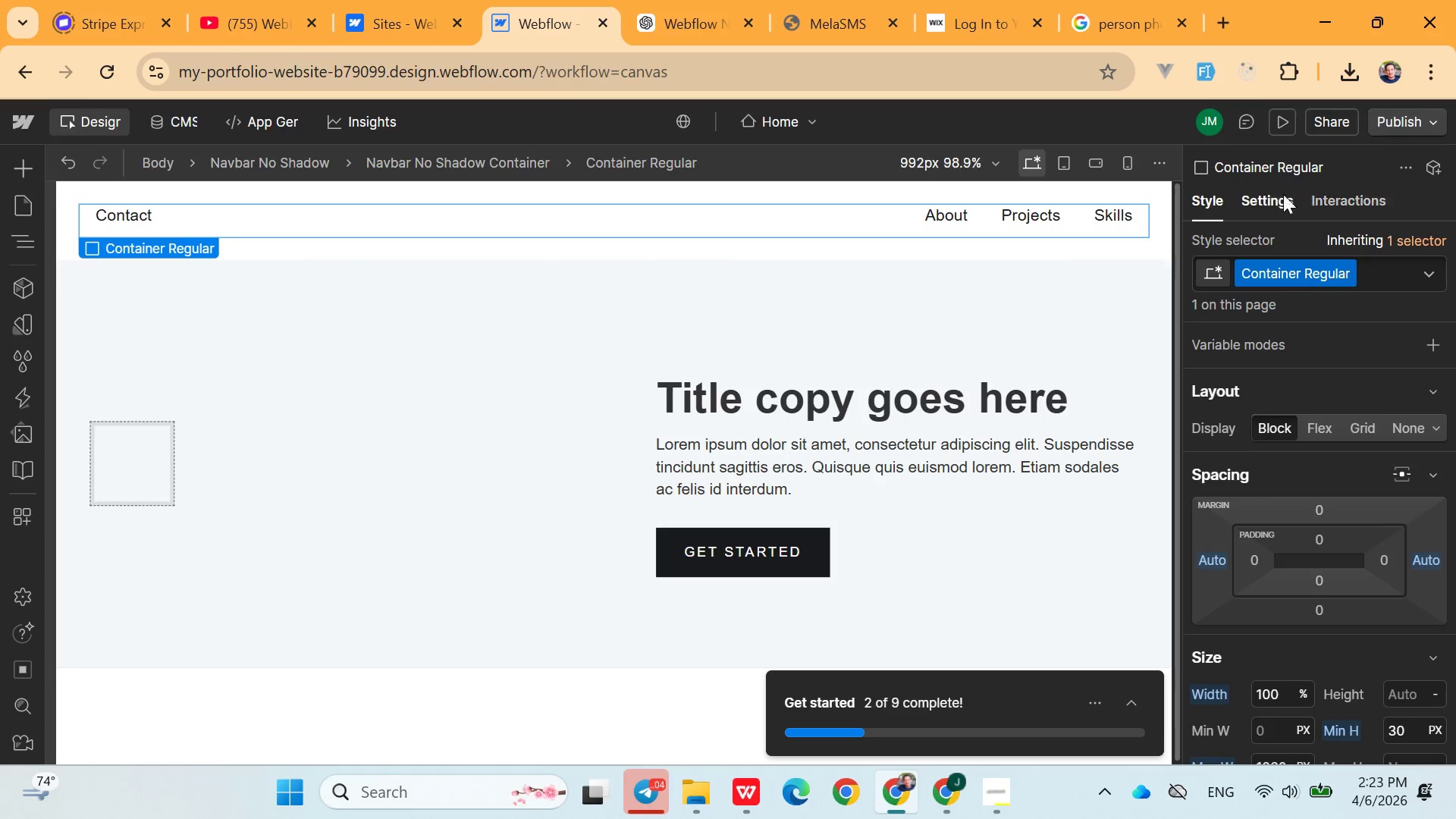 
left_click([1273, 194])
 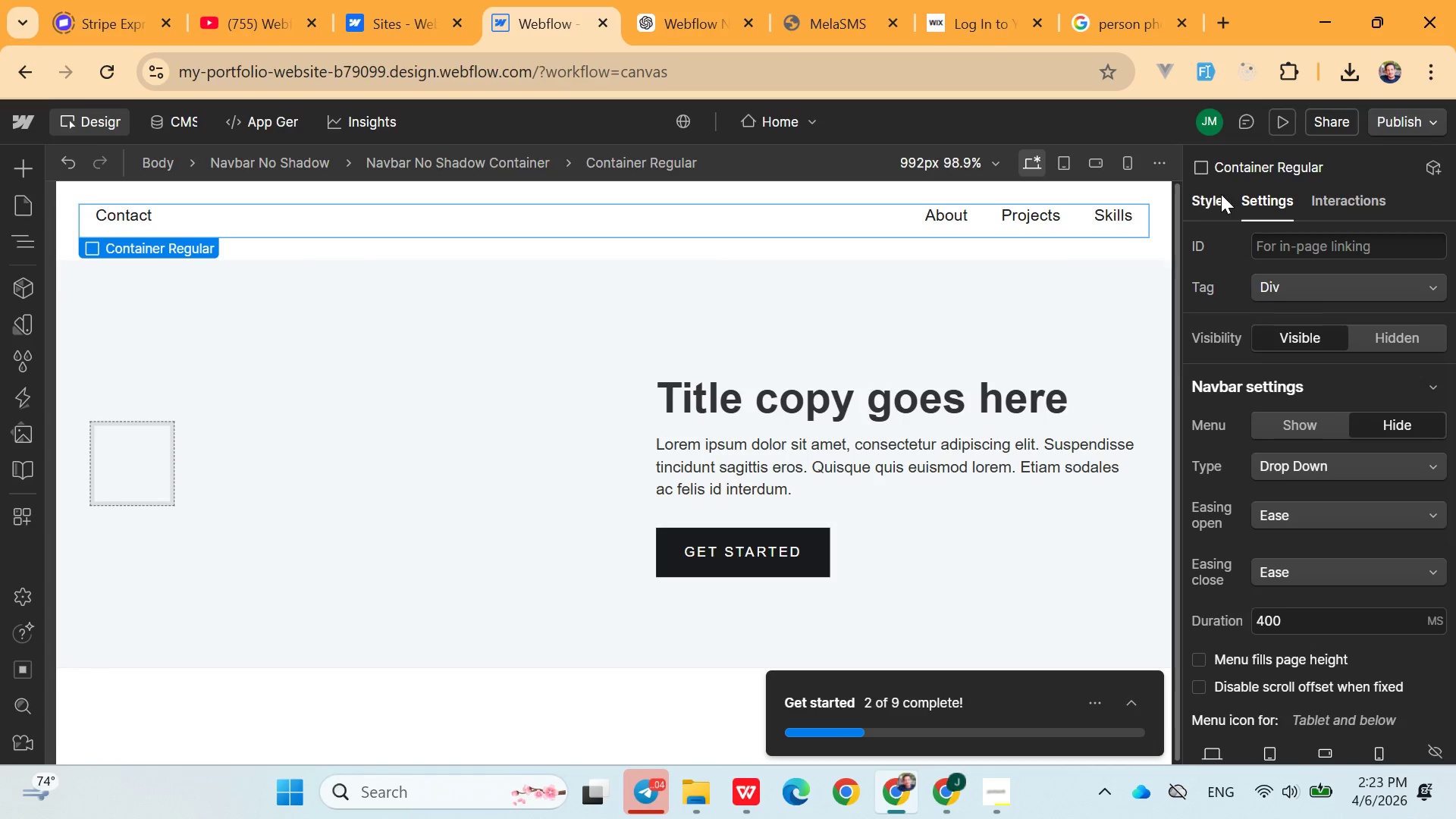 
left_click([1220, 194])
 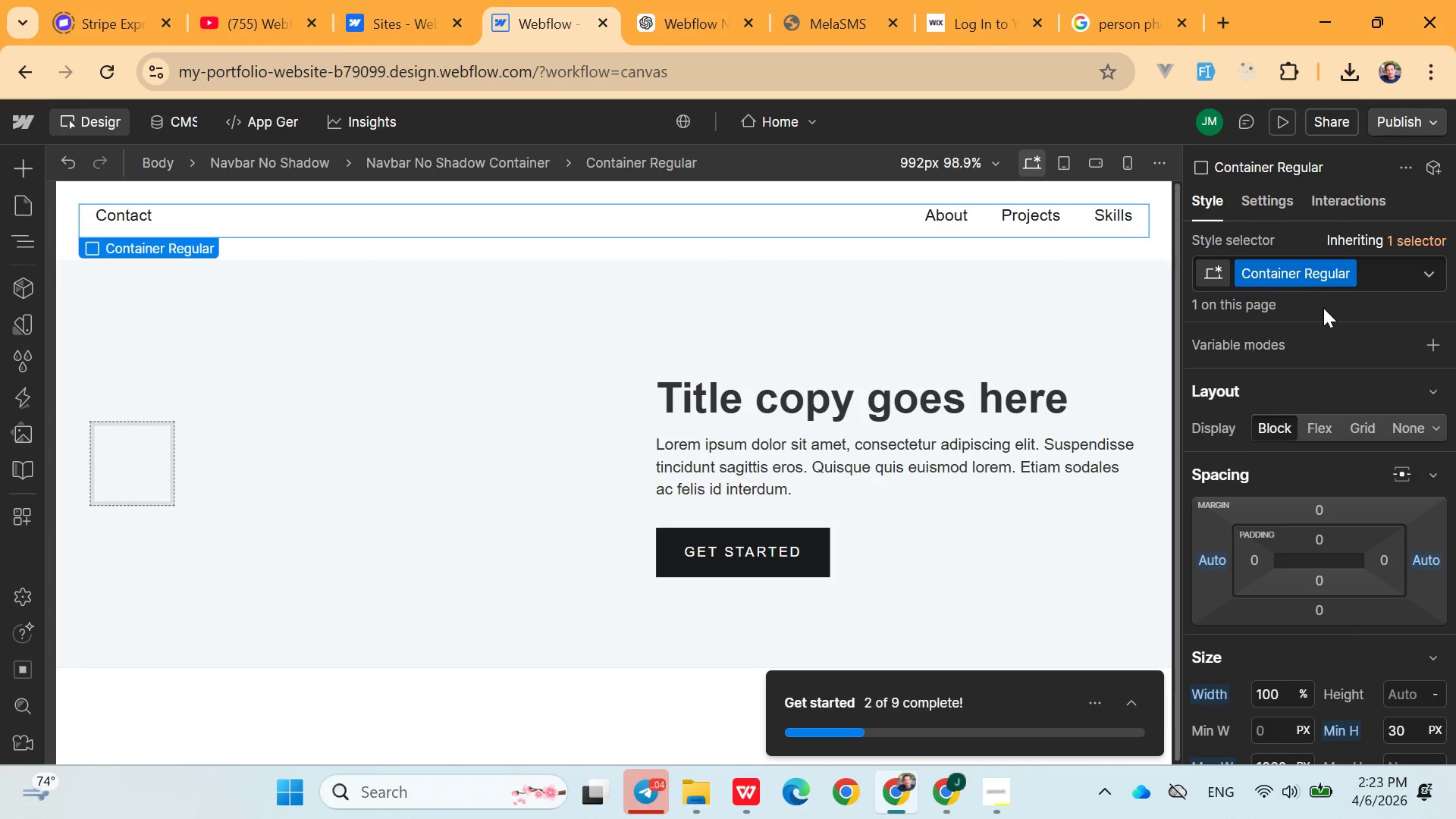 
mouse_move([1331, 407])
 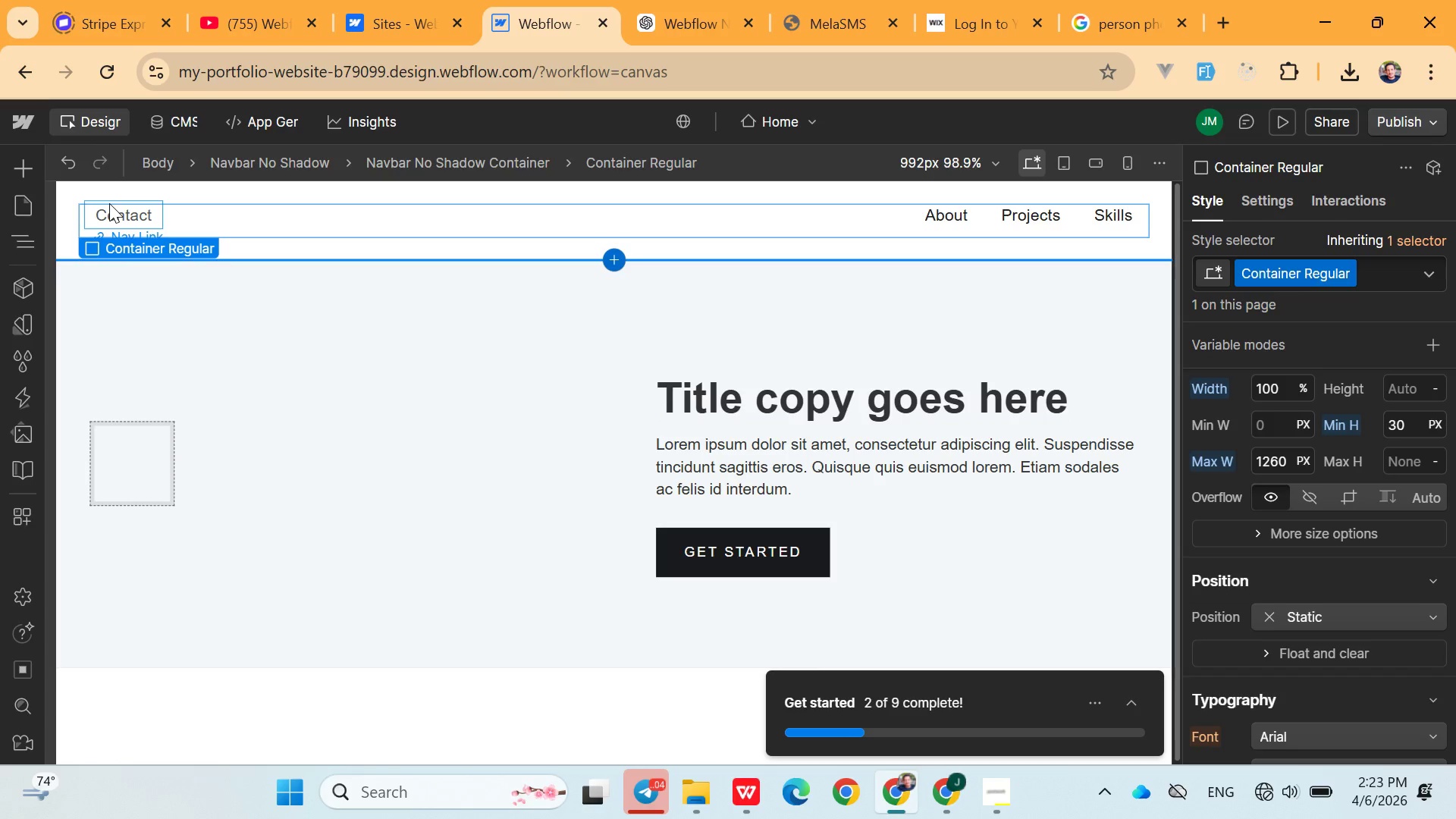 
left_click_drag(start_coordinate=[111, 206], to_coordinate=[135, 218])
 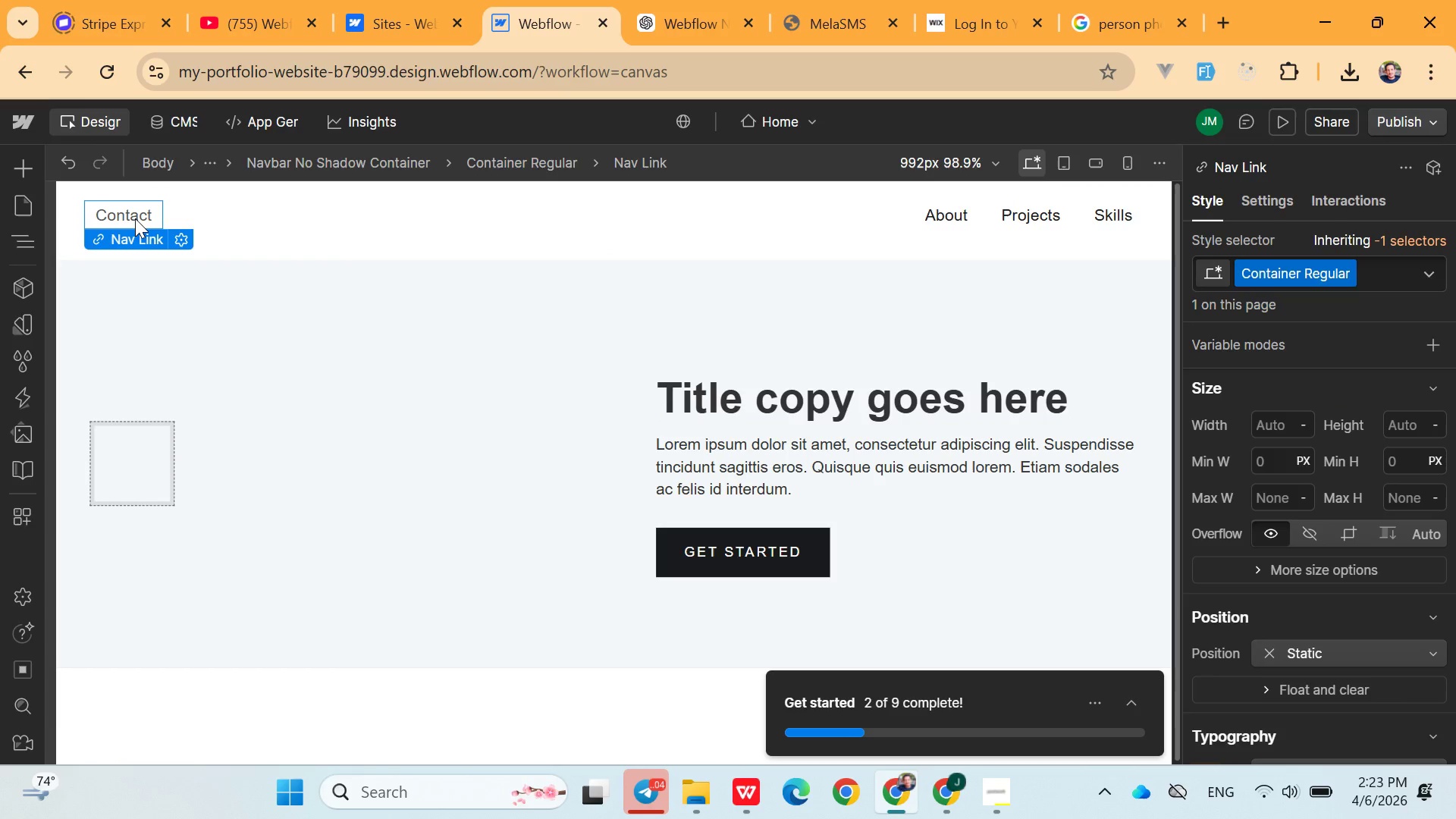 
left_click([135, 218])
 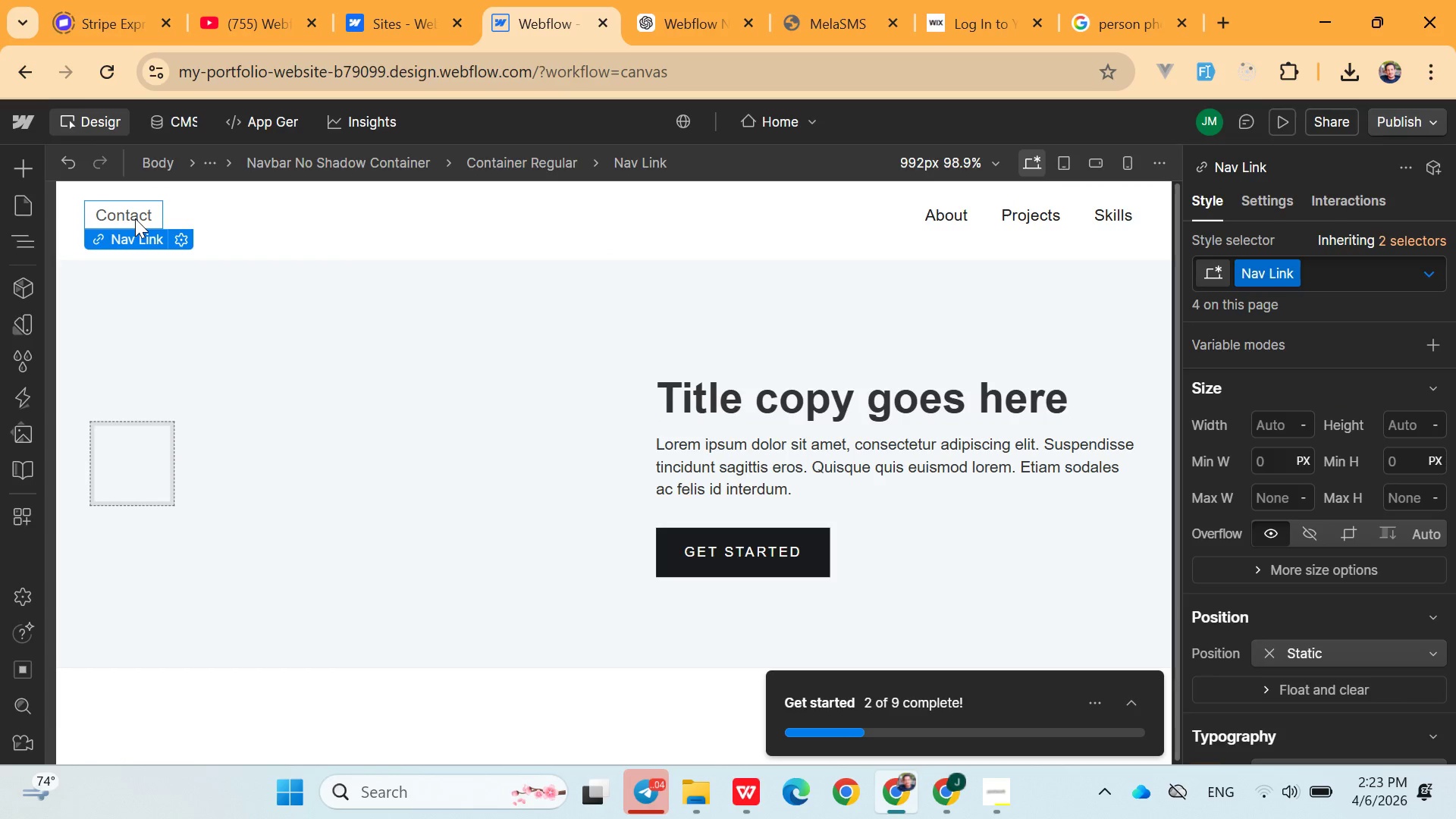 
left_click([135, 218])
 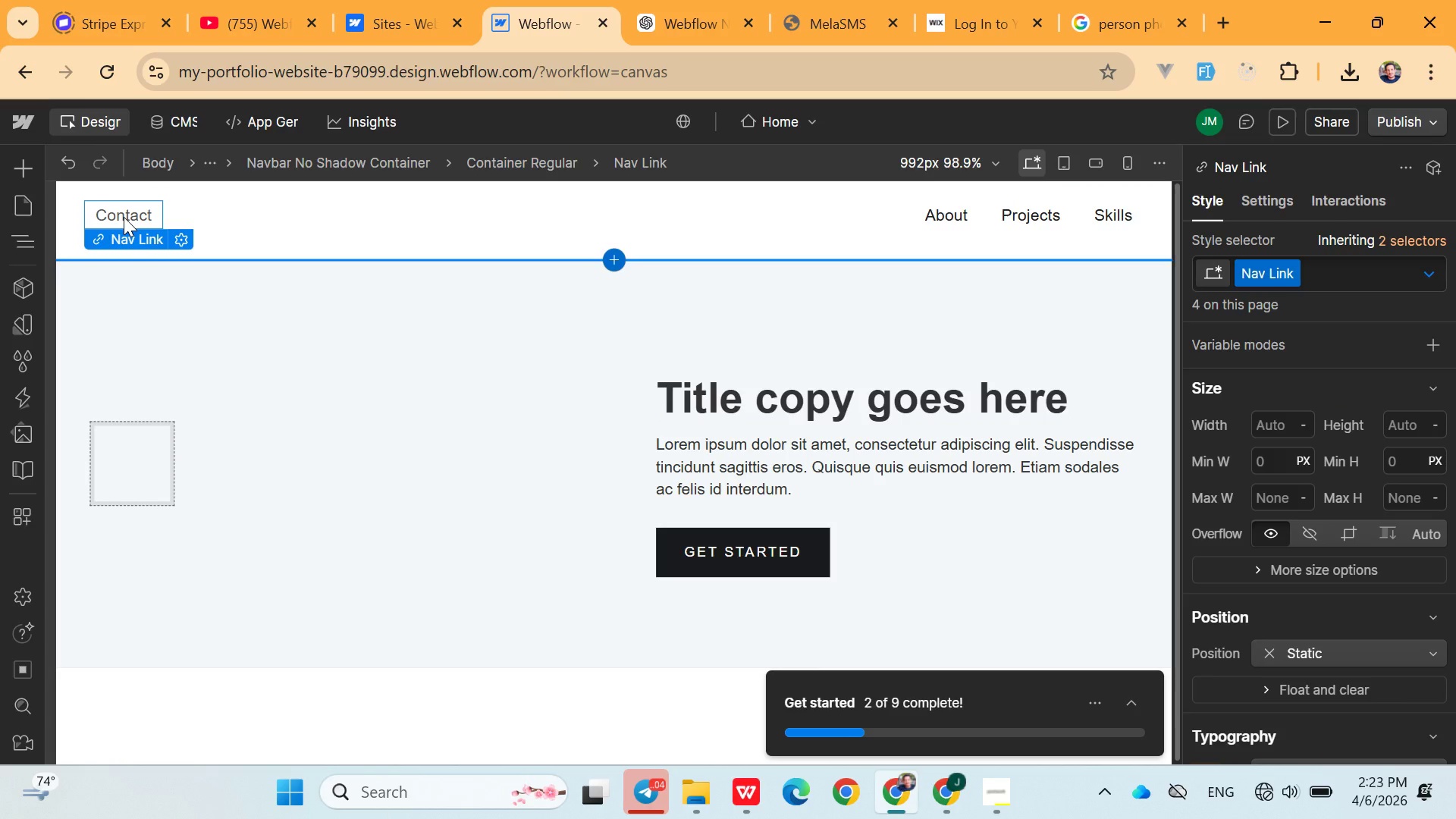 
left_click_drag(start_coordinate=[124, 217], to_coordinate=[290, 221])
 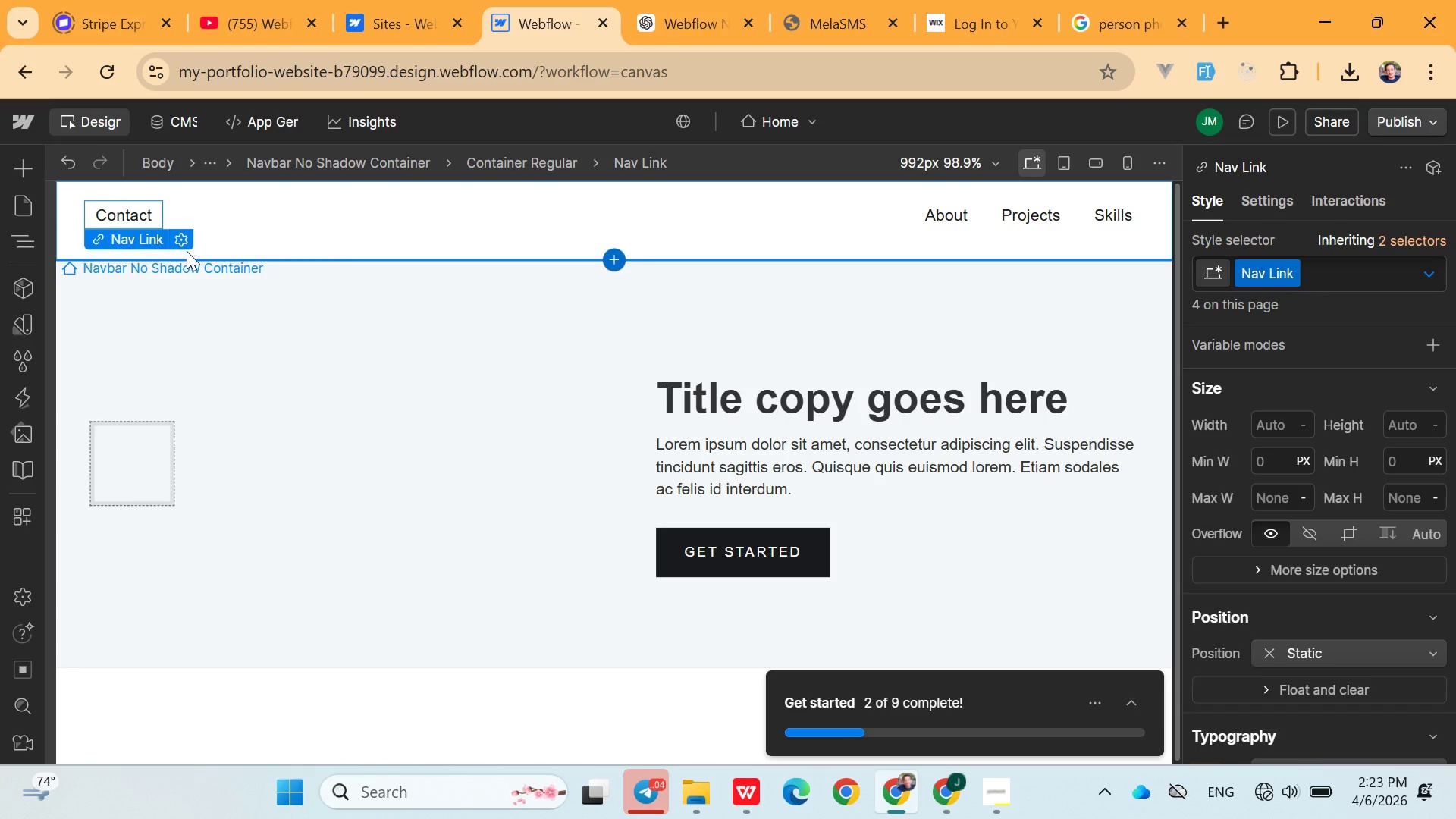 
left_click([177, 236])
 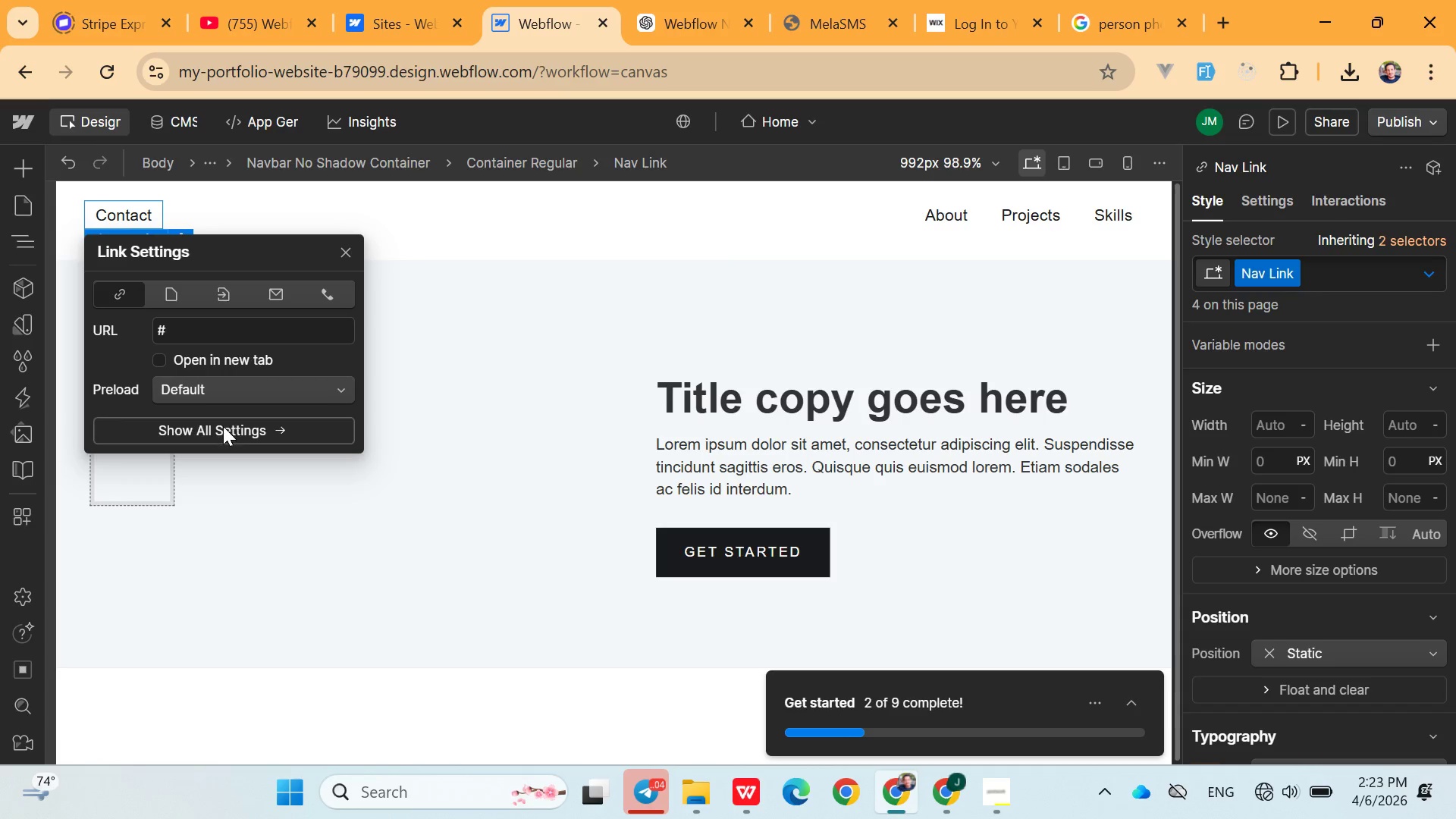 
left_click([169, 212])
 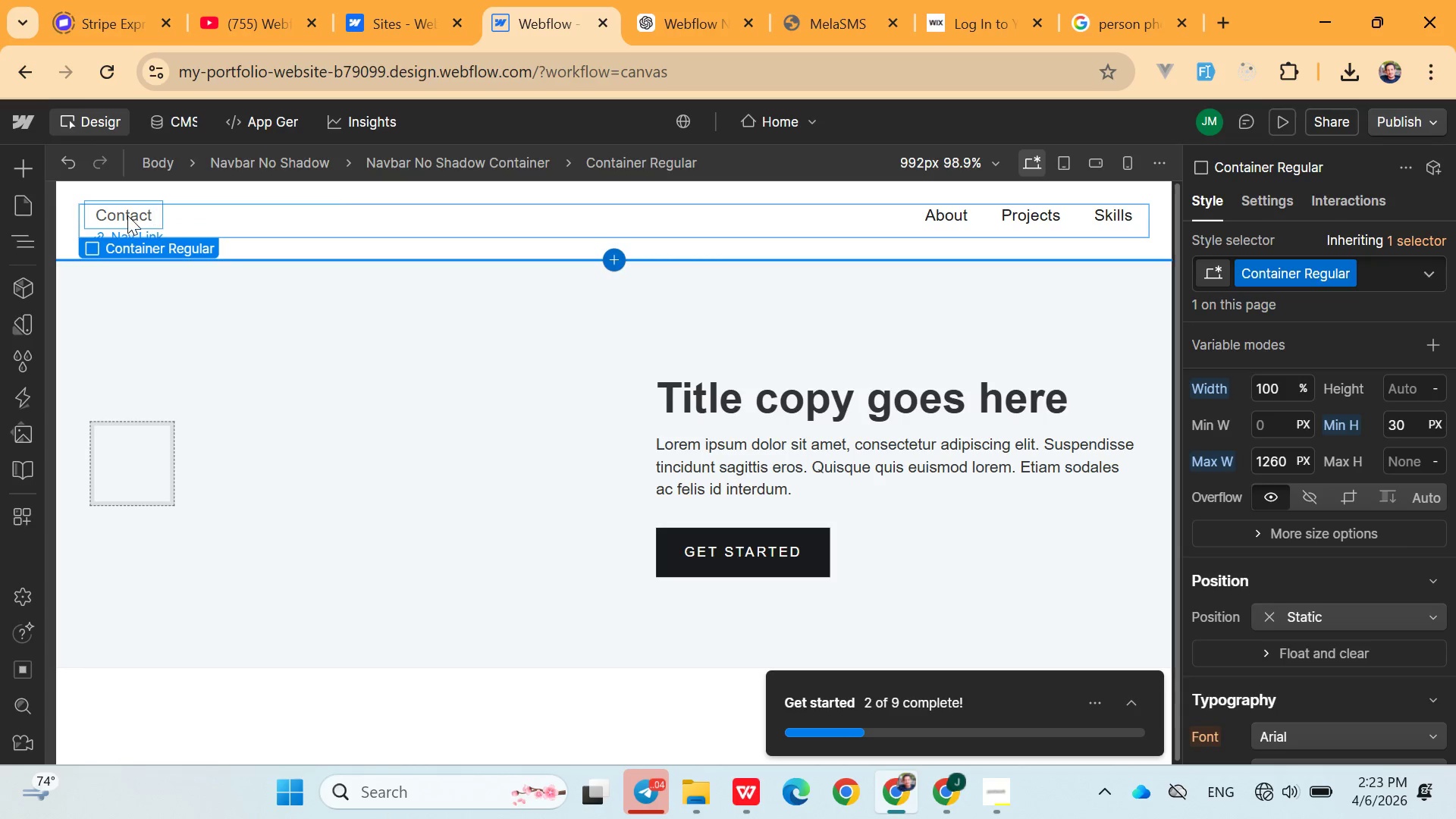 
left_click([127, 215])
 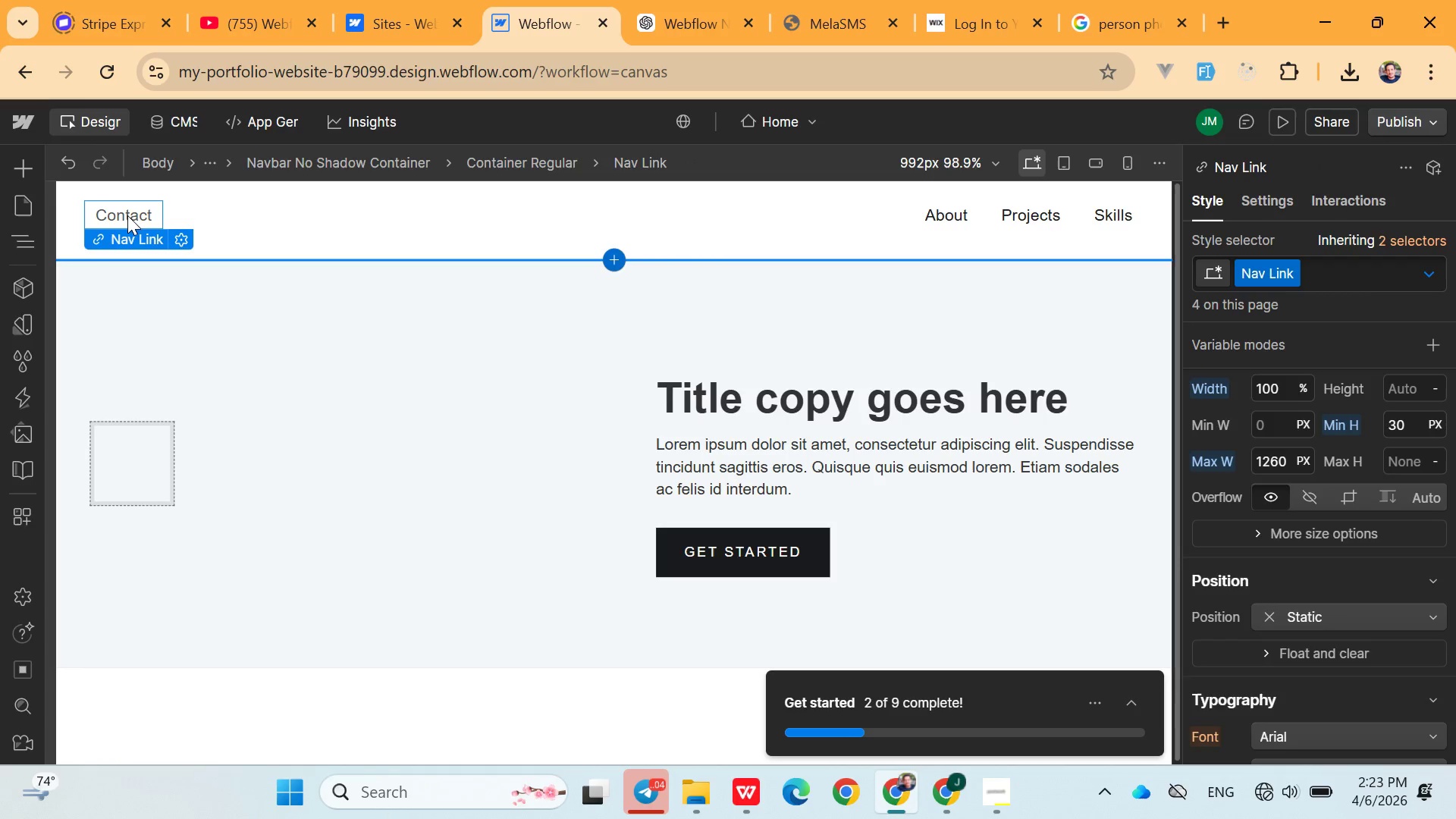 
left_click_drag(start_coordinate=[127, 215], to_coordinate=[878, 234])
 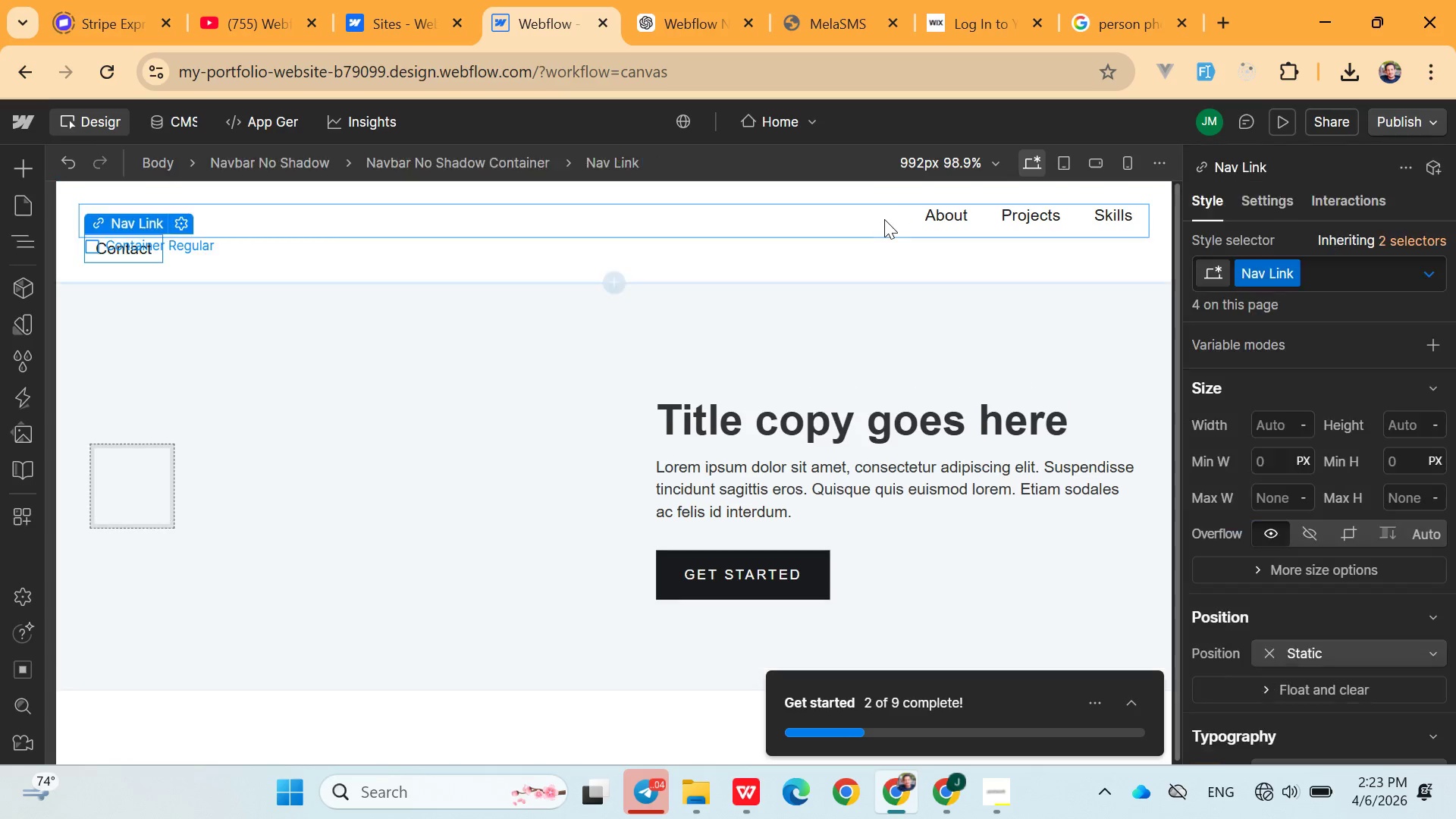 
left_click([884, 219])
 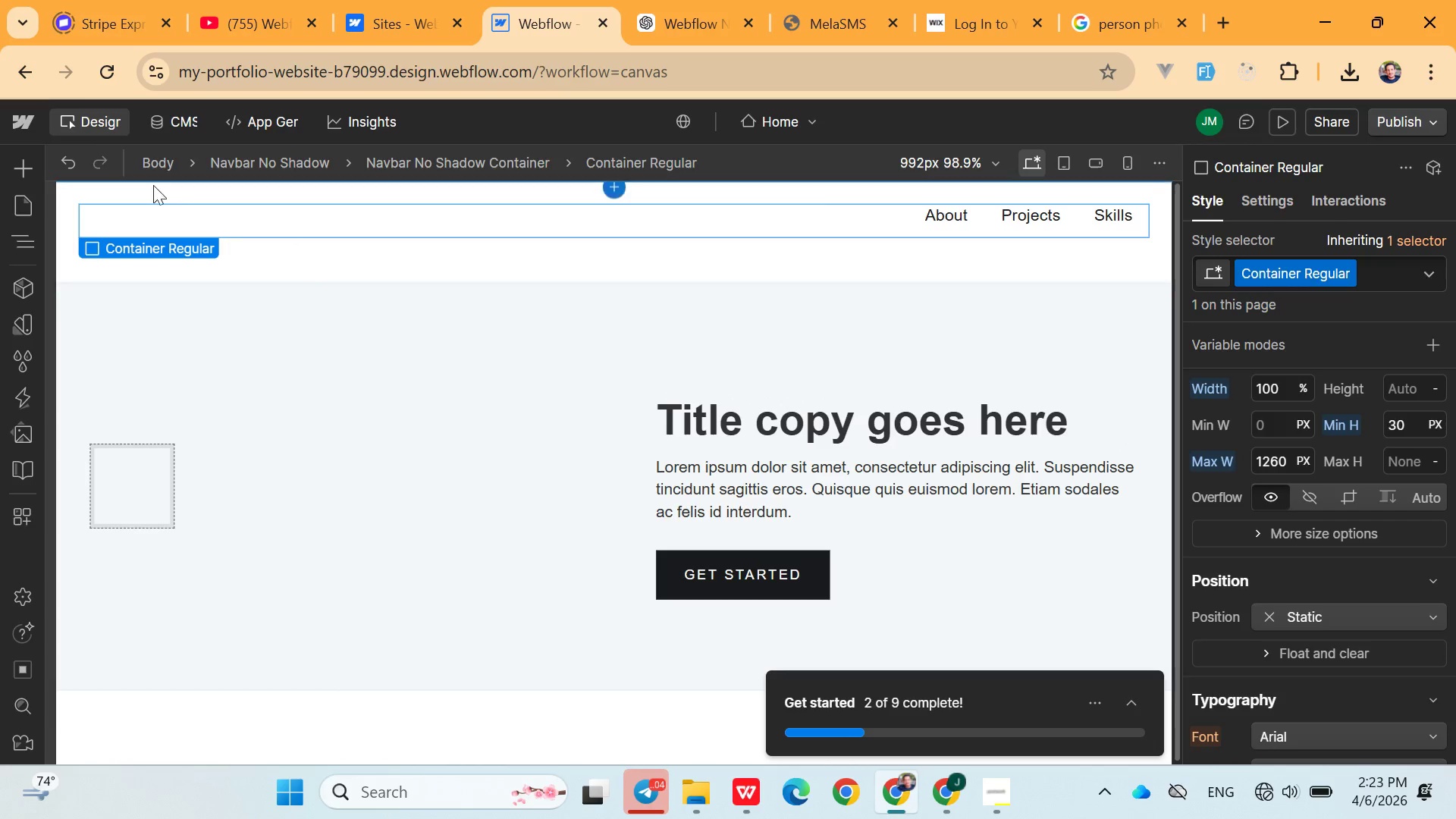 
left_click([137, 221])
 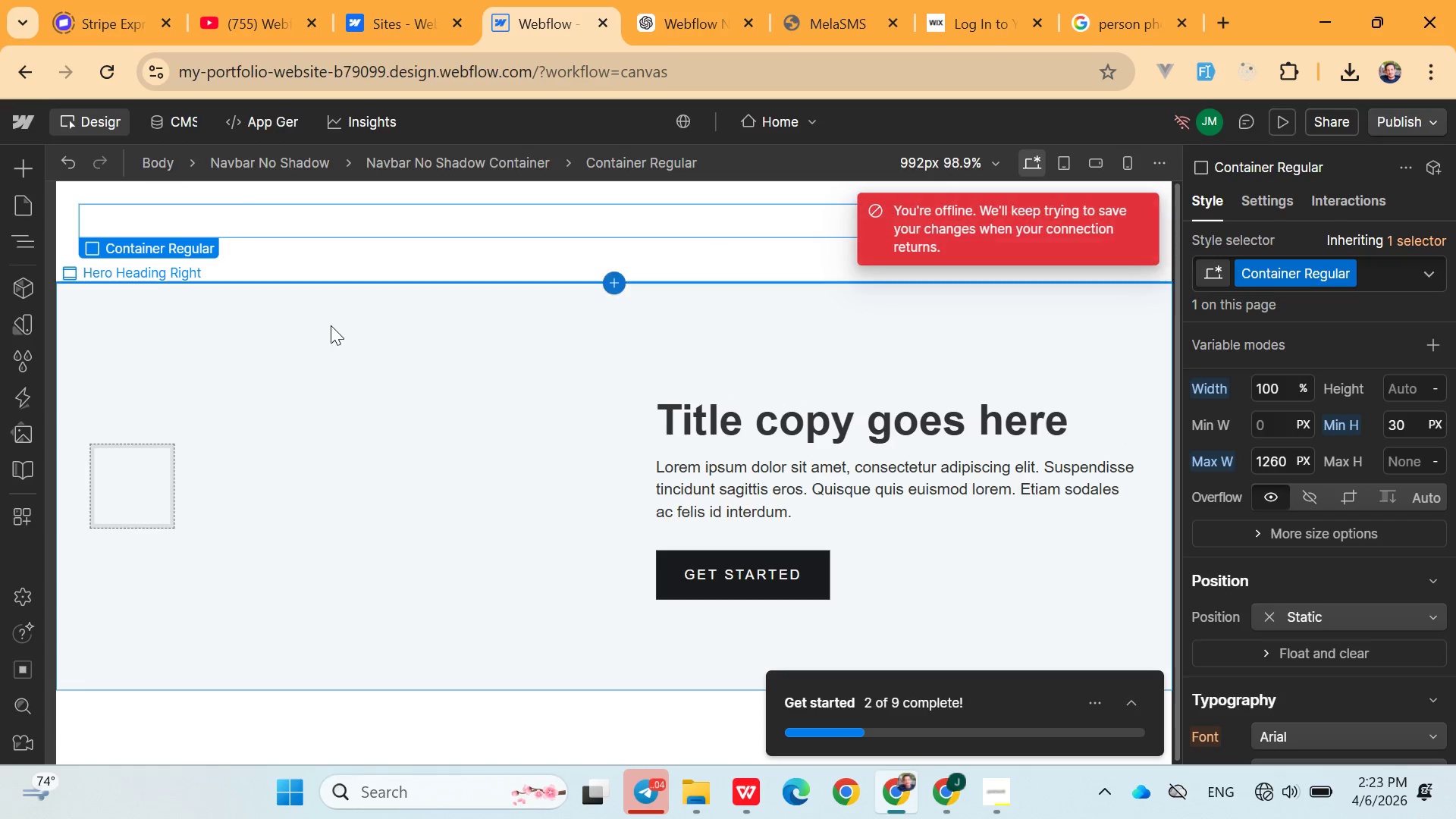 
left_click([331, 325])
 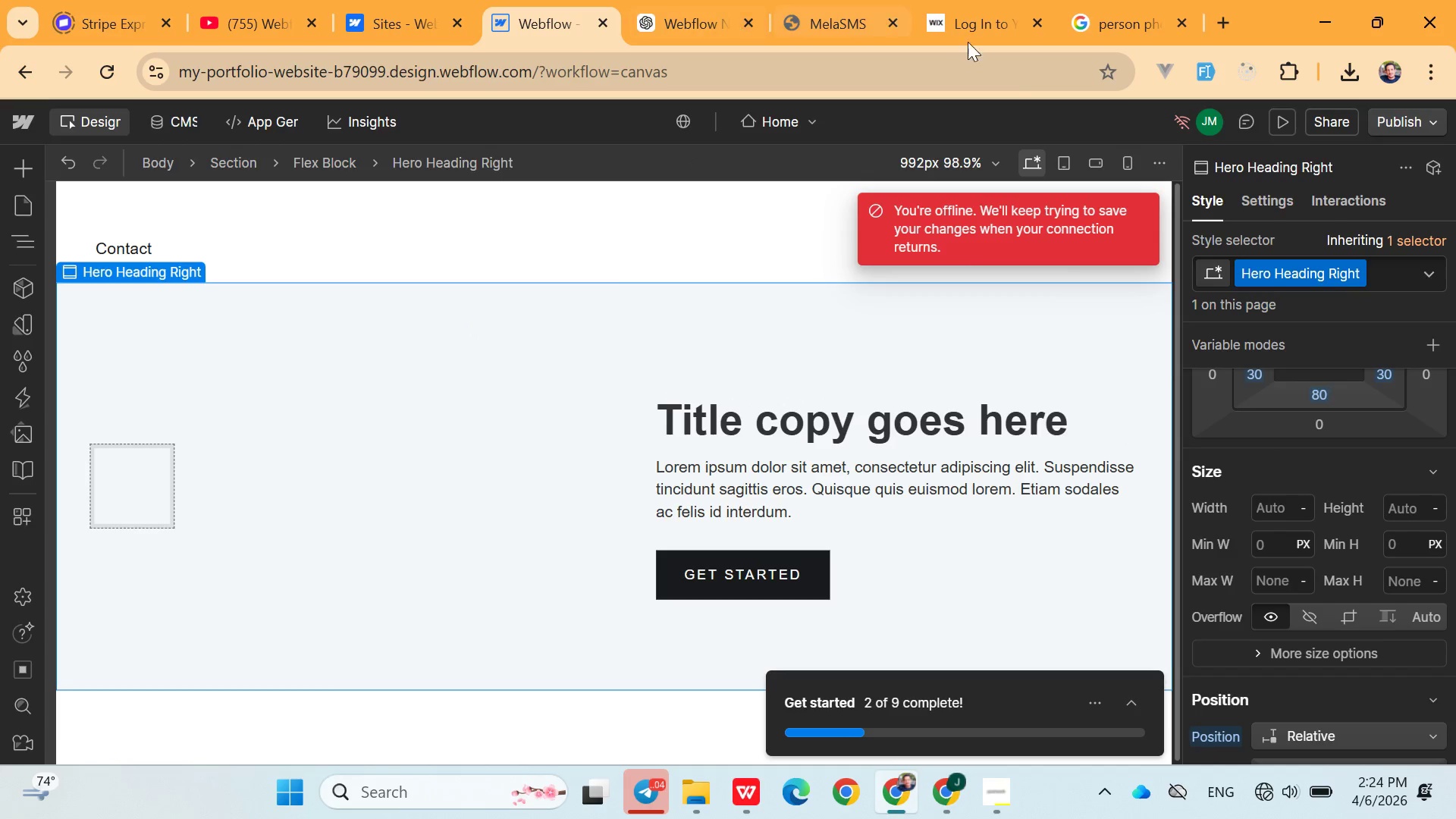 
mouse_move([1056, 202])
 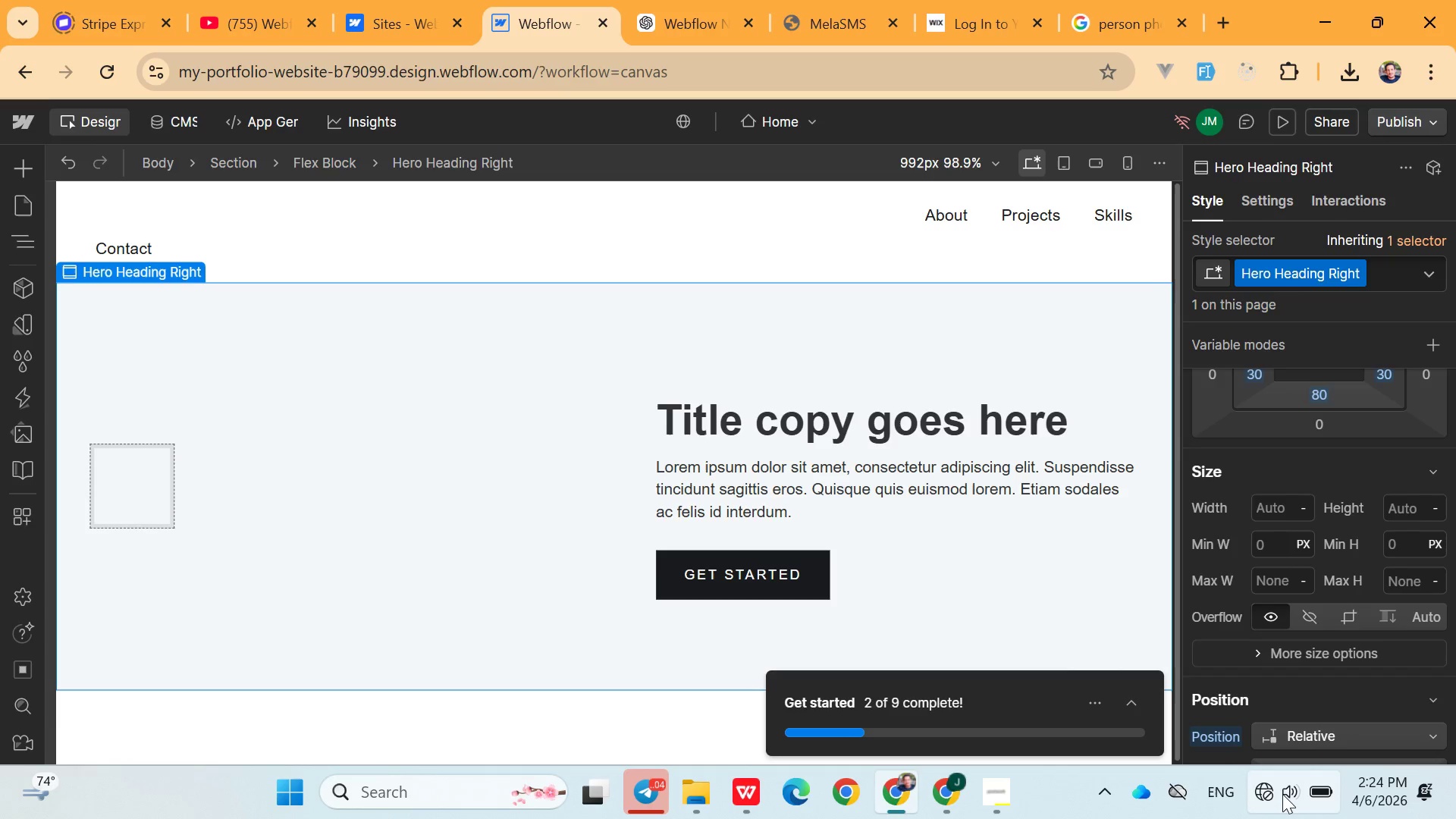 
left_click([1263, 792])
 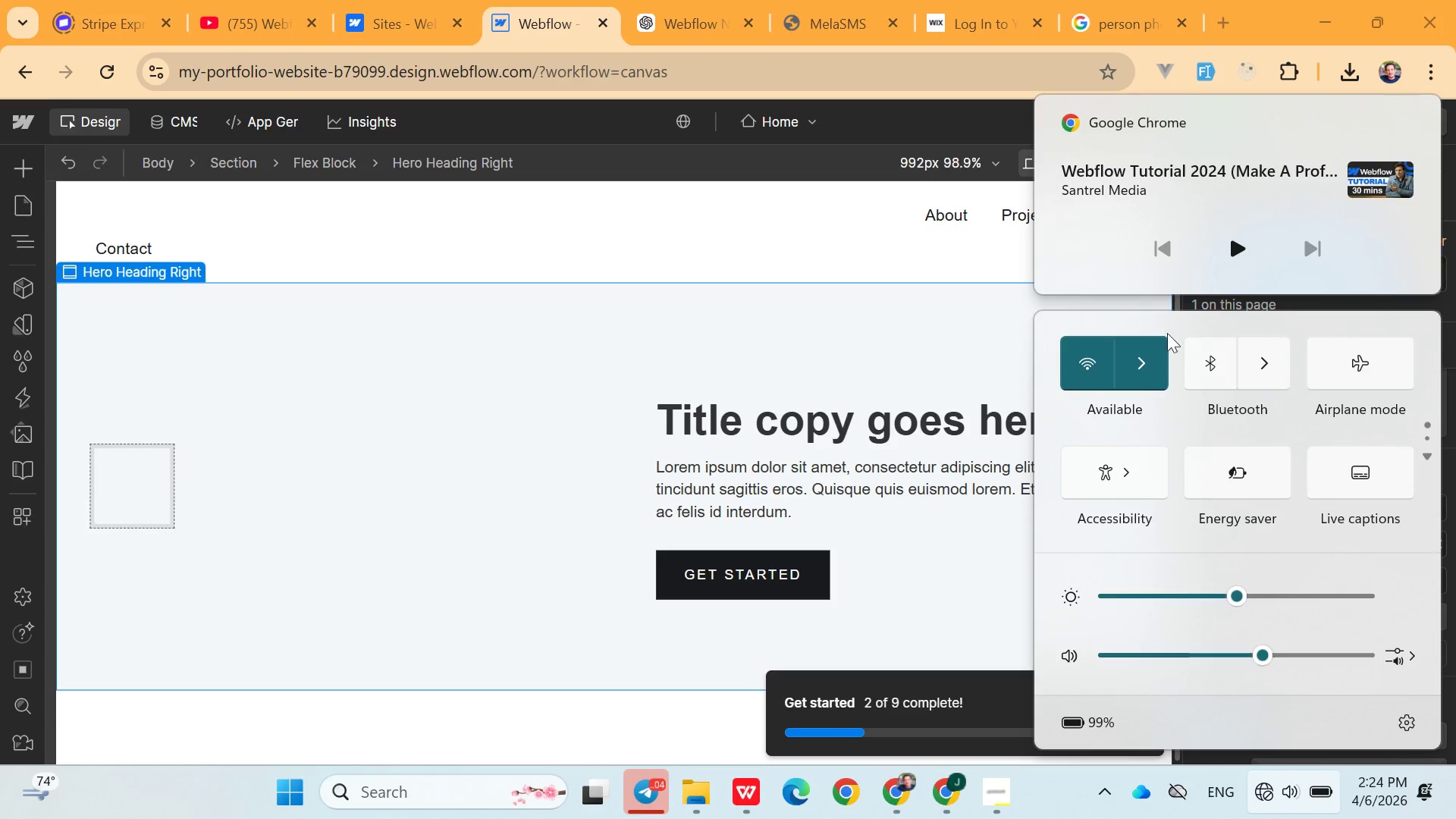 
left_click([1167, 358])
 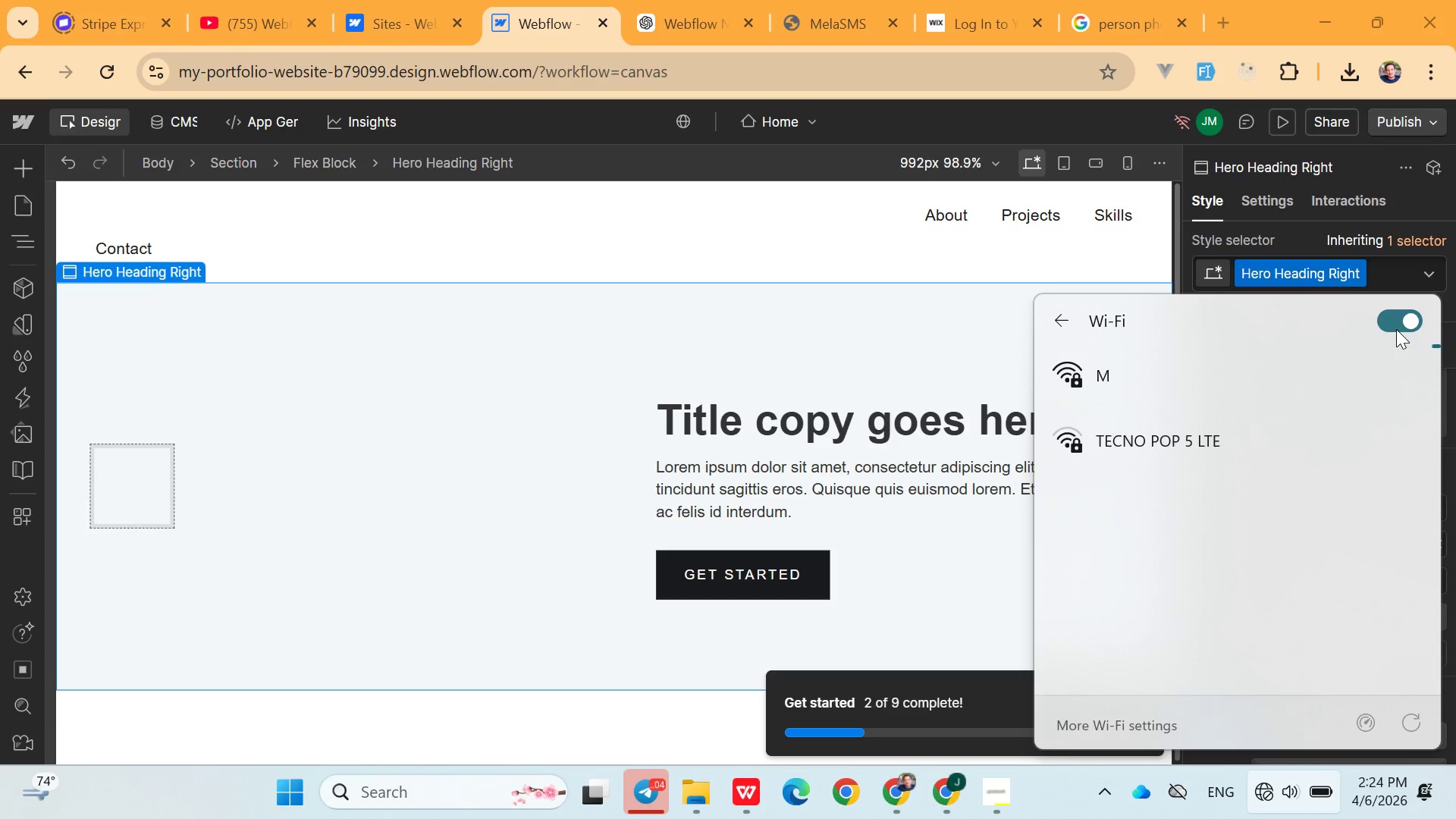 
left_click([1398, 328])
 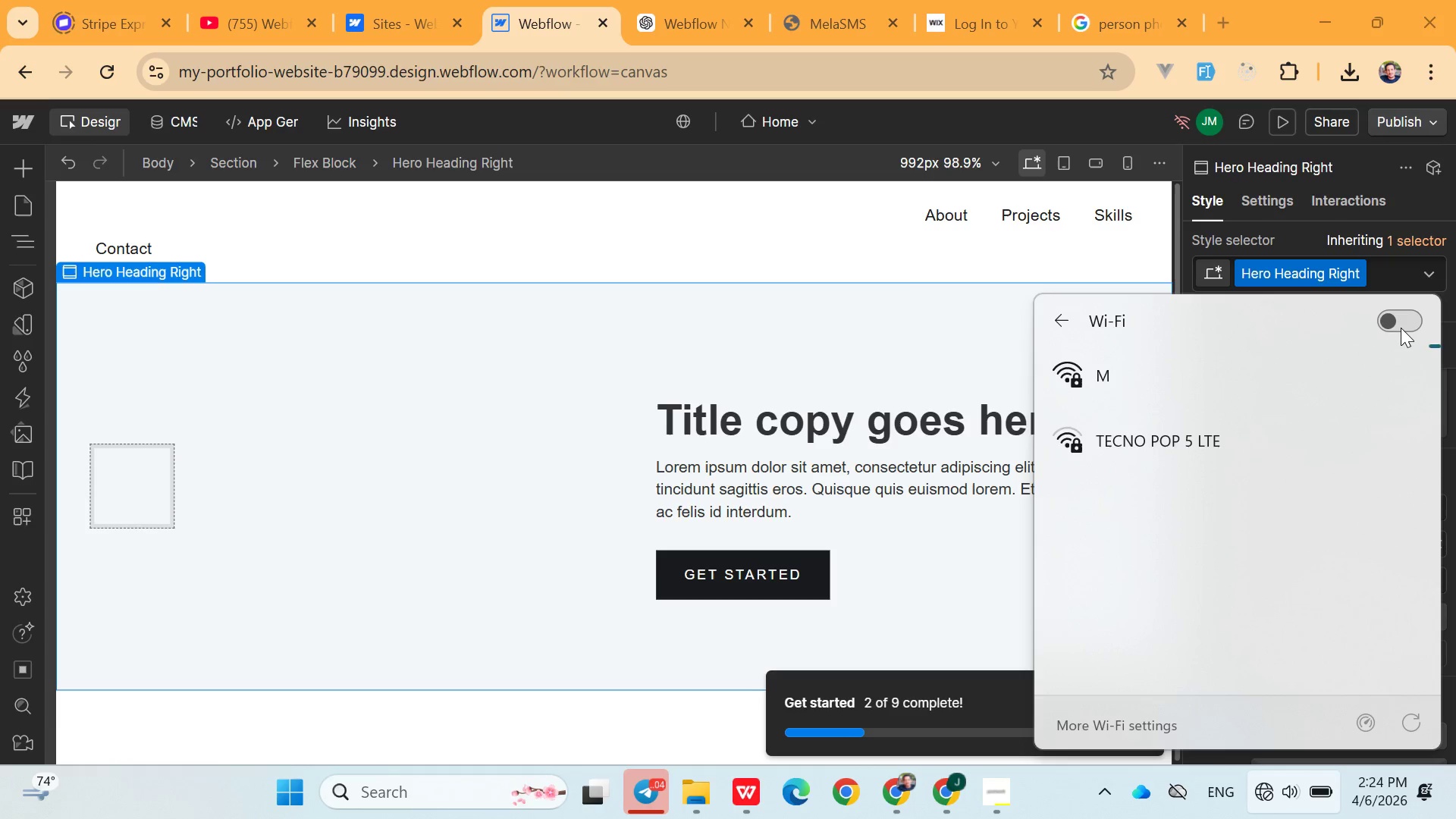 
left_click([1401, 328])
 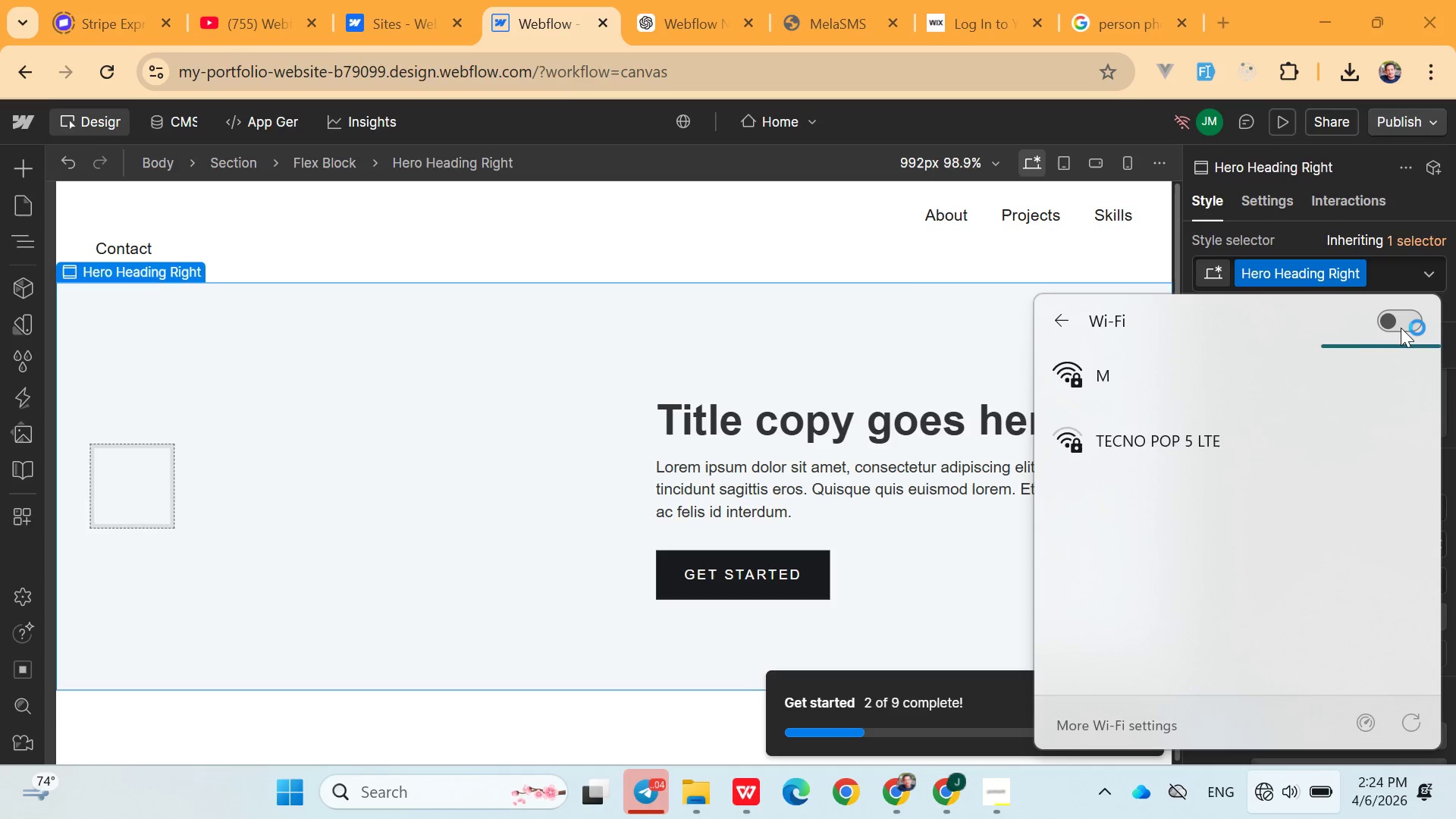 
left_click([1401, 328])
 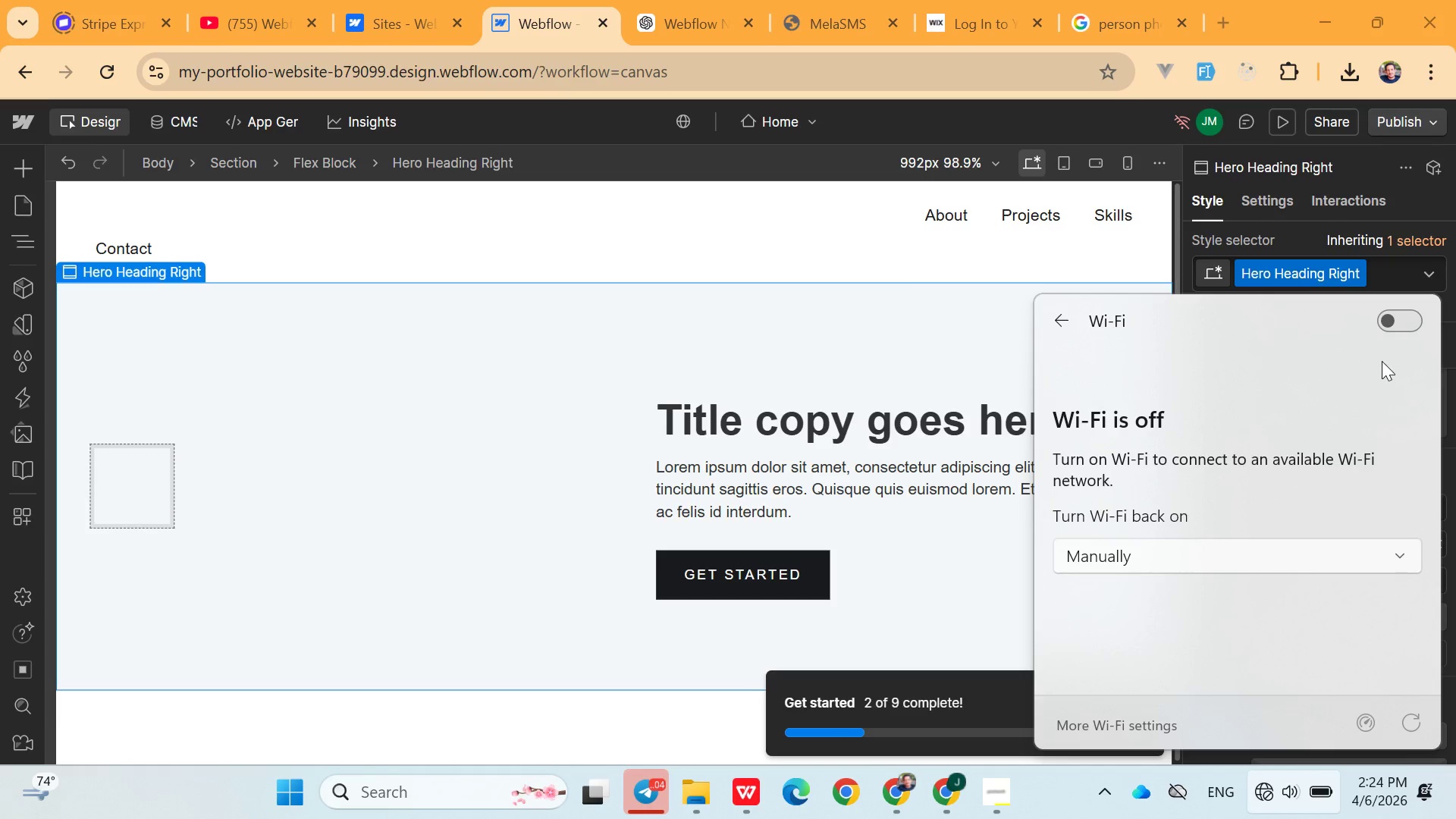 
left_click([1405, 321])
 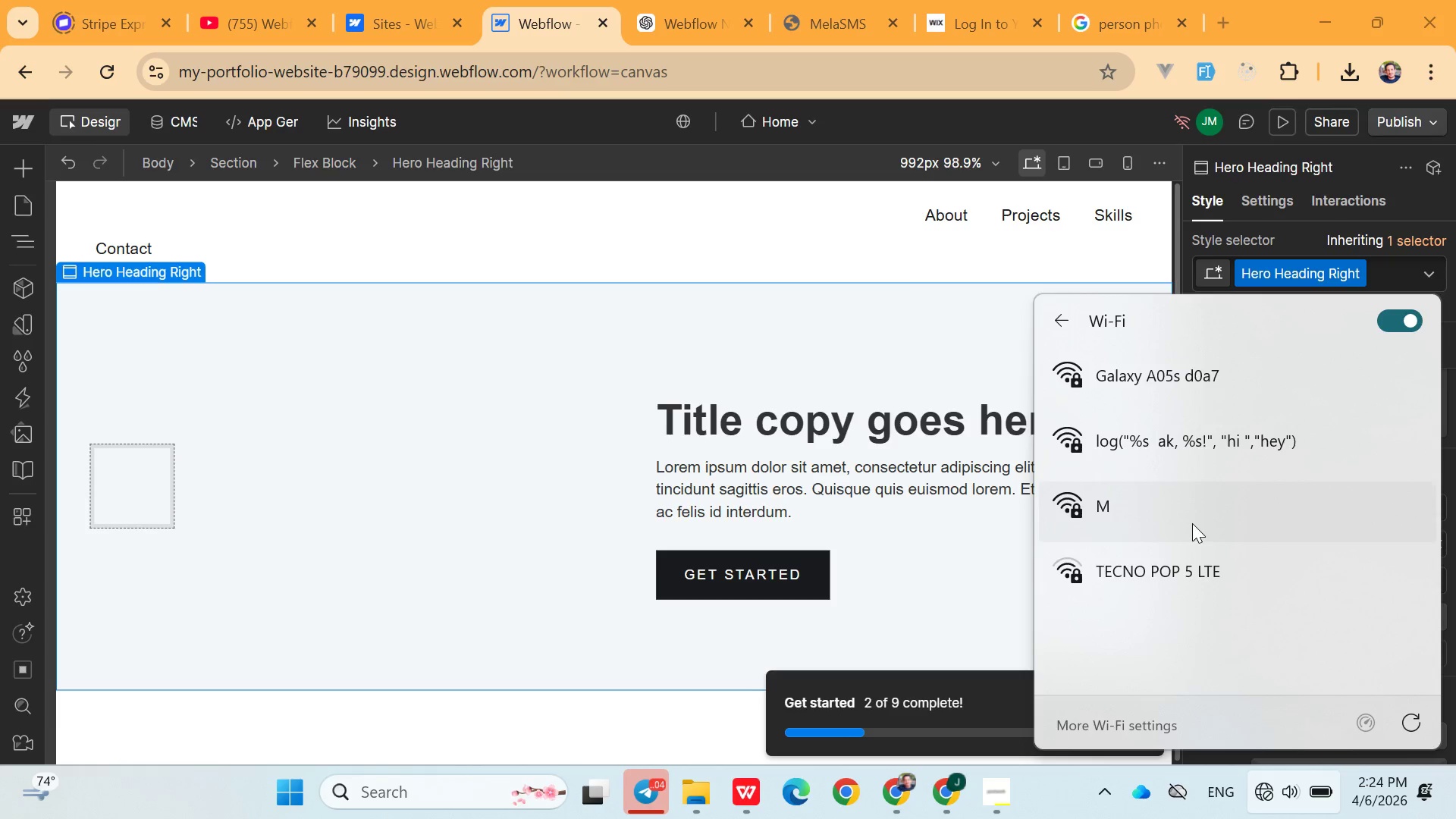 
wait(17.67)
 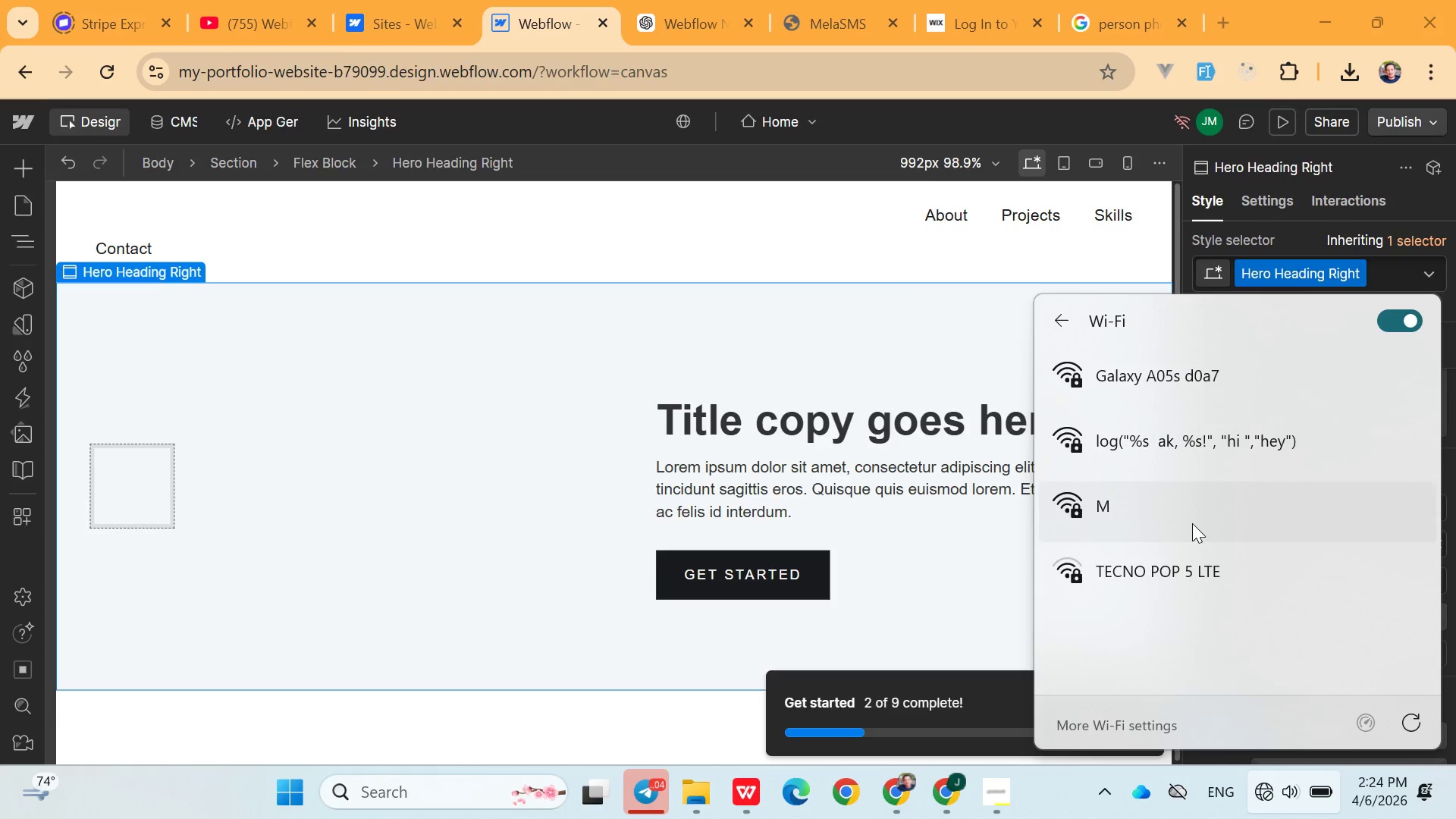 
scroll: coordinate [1165, 521], scroll_direction: down, amount: 1.0
 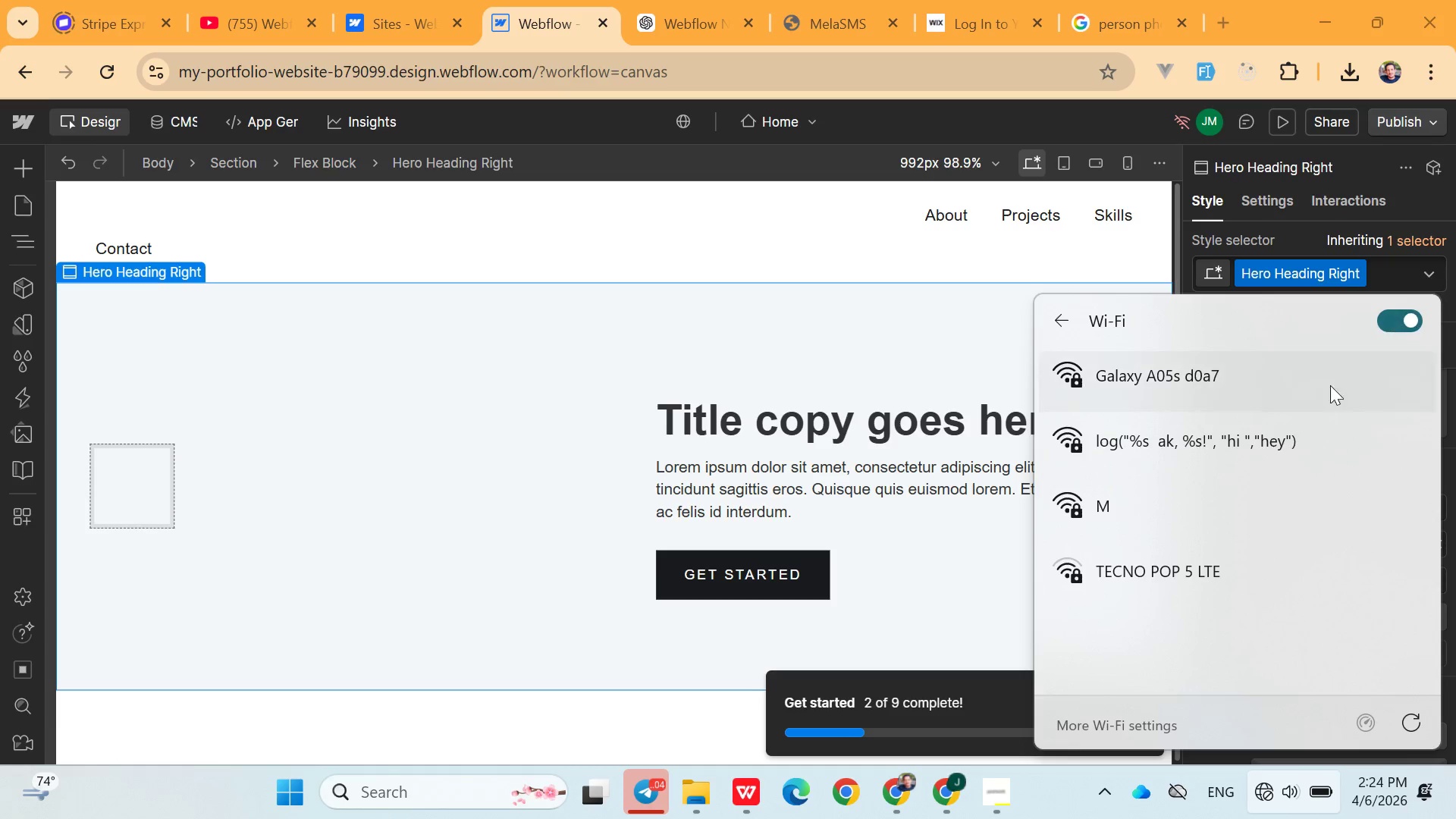 
left_click([1230, 447])
 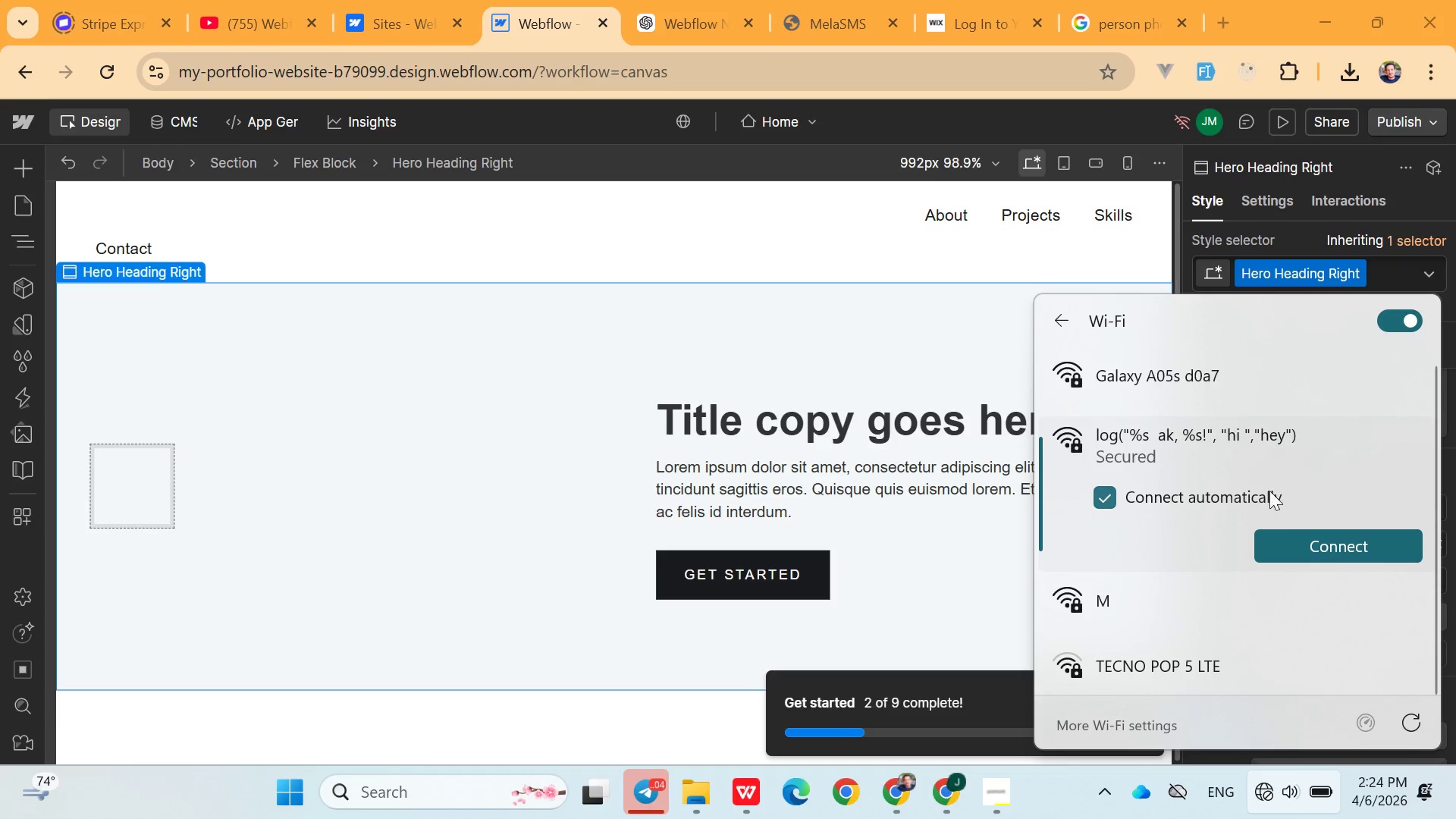 
left_click([1290, 546])
 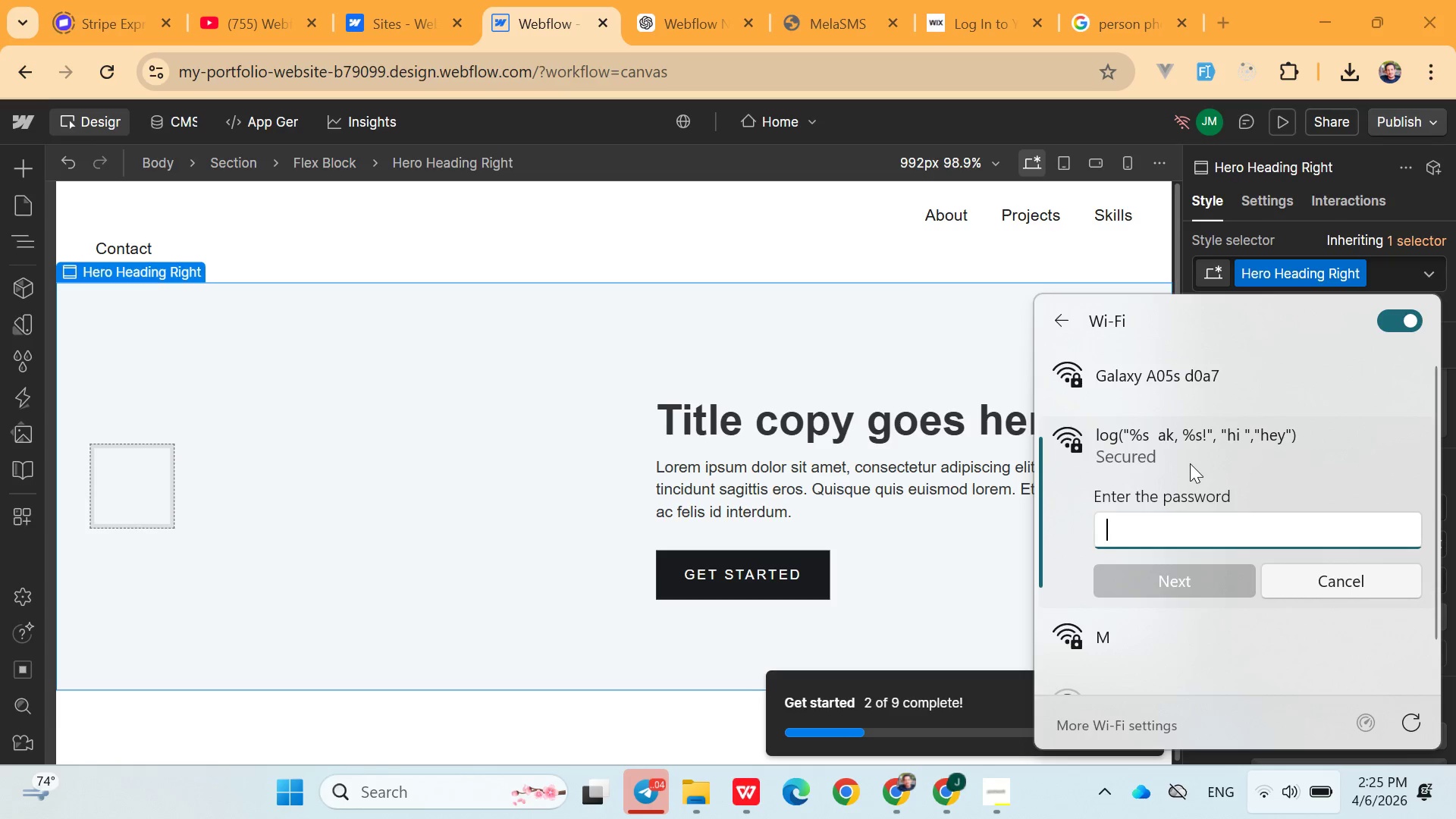 
wait(22.75)
 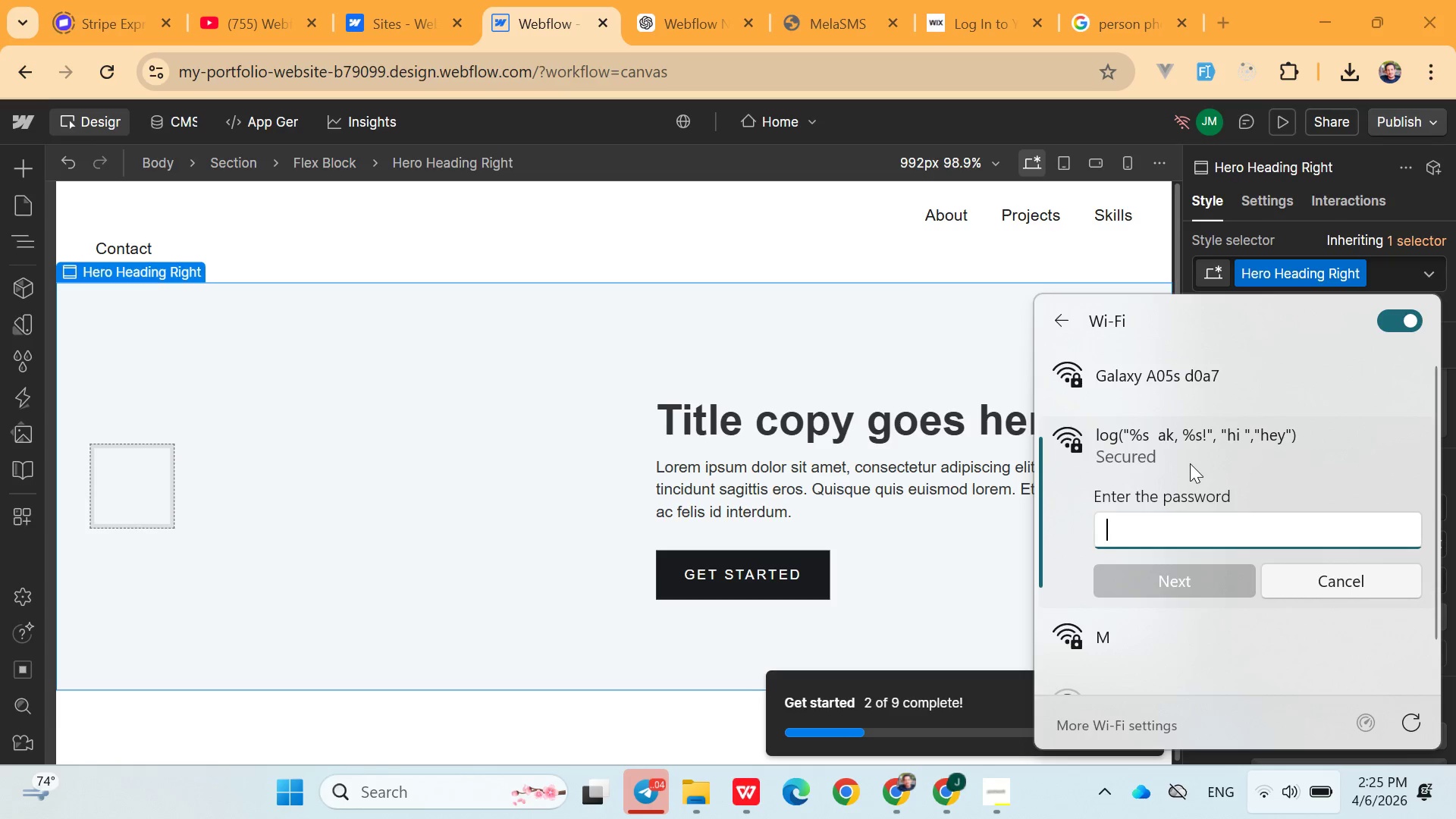 
left_click([141, 244])
 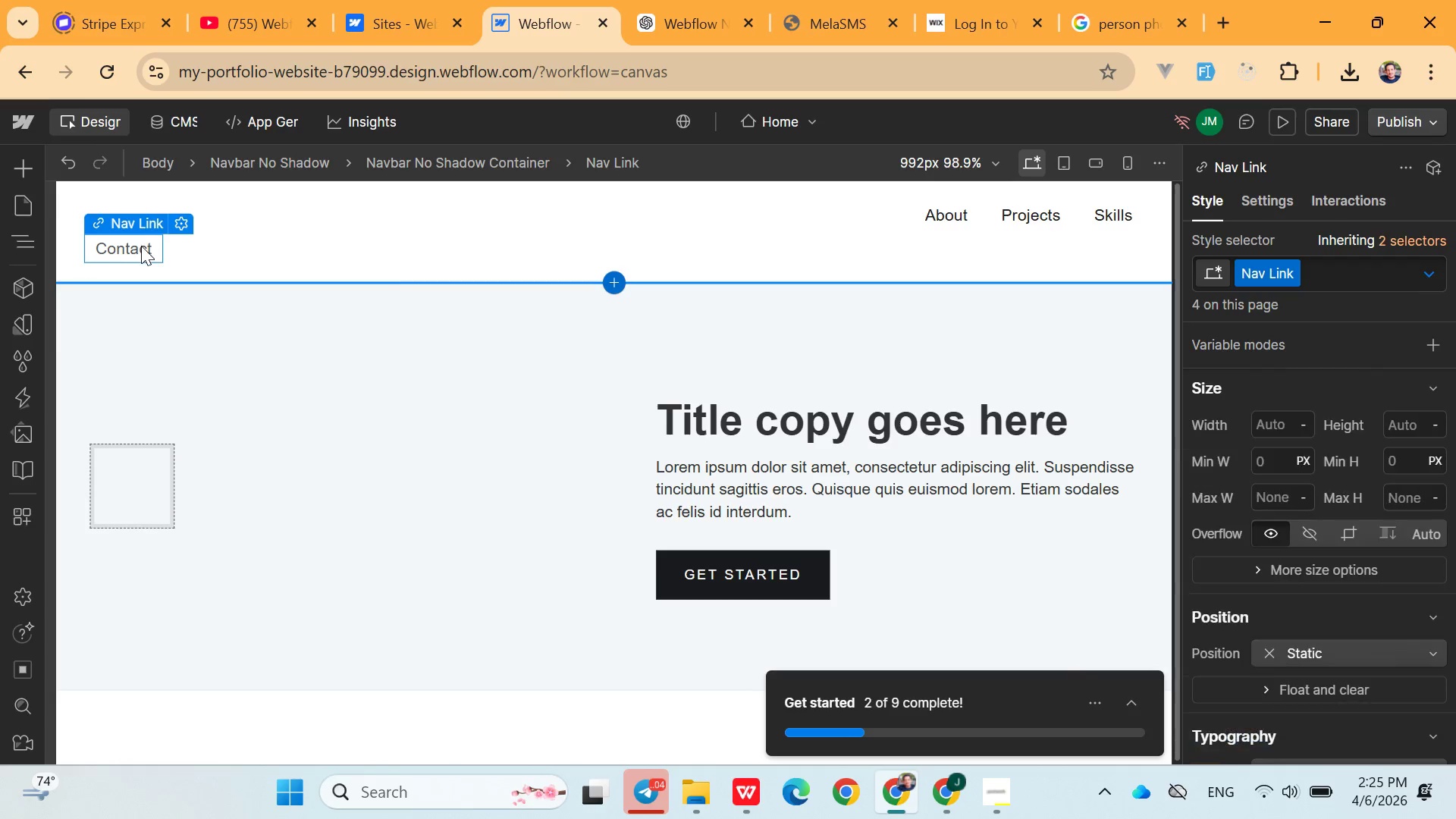 
left_click_drag(start_coordinate=[141, 246], to_coordinate=[789, 218])
 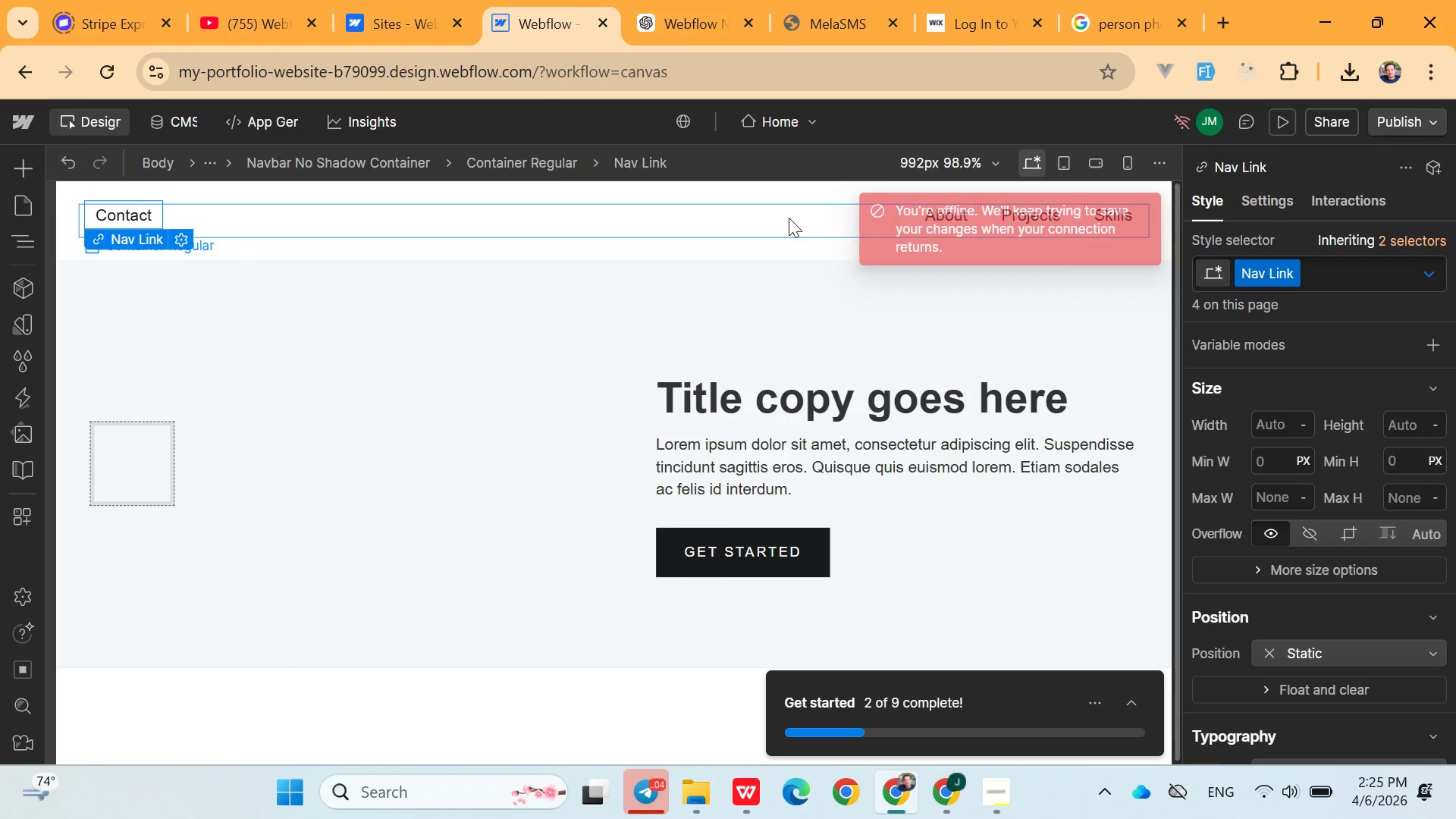 
left_click([789, 218])
 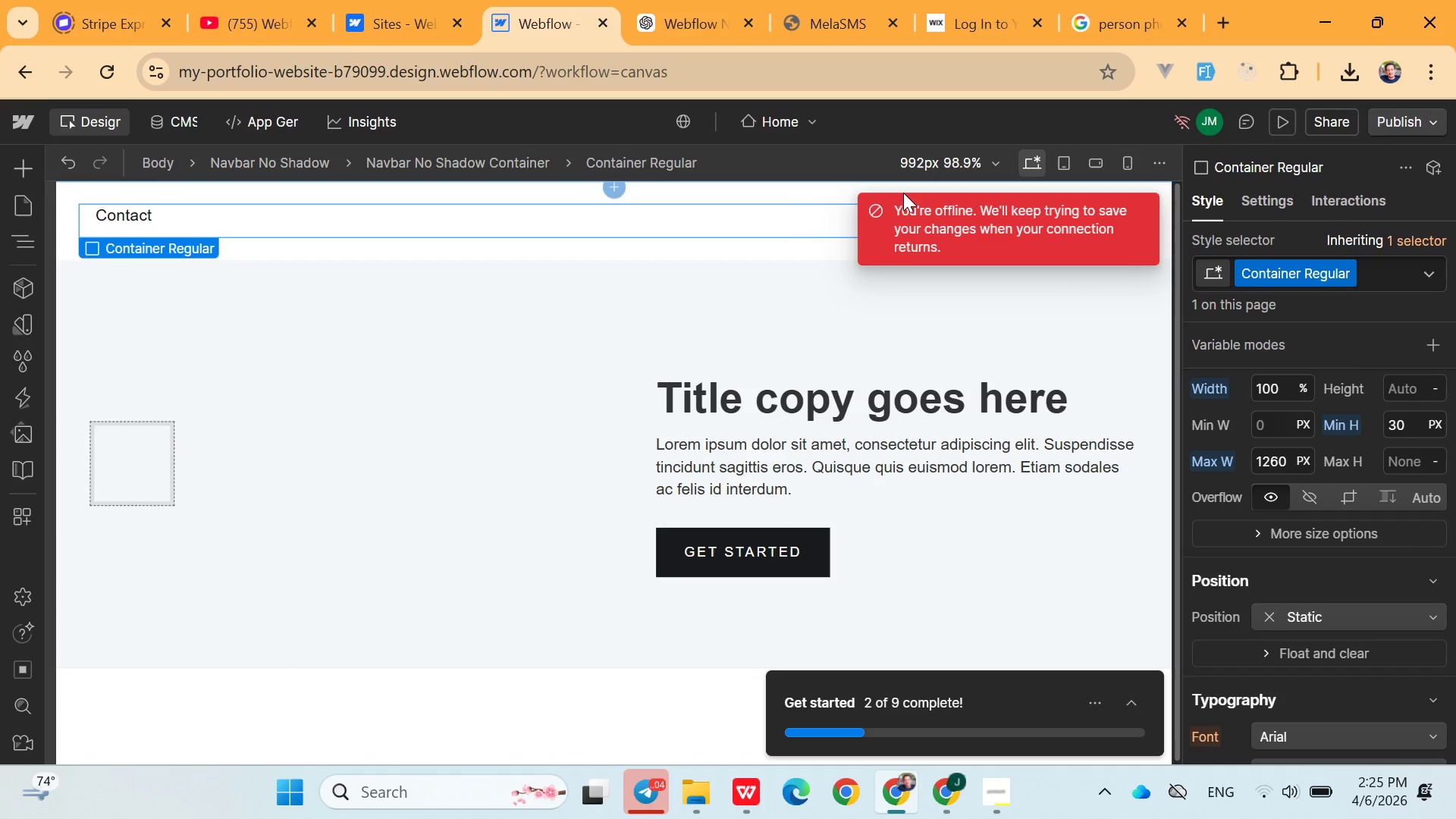 
left_click([1257, 792])
 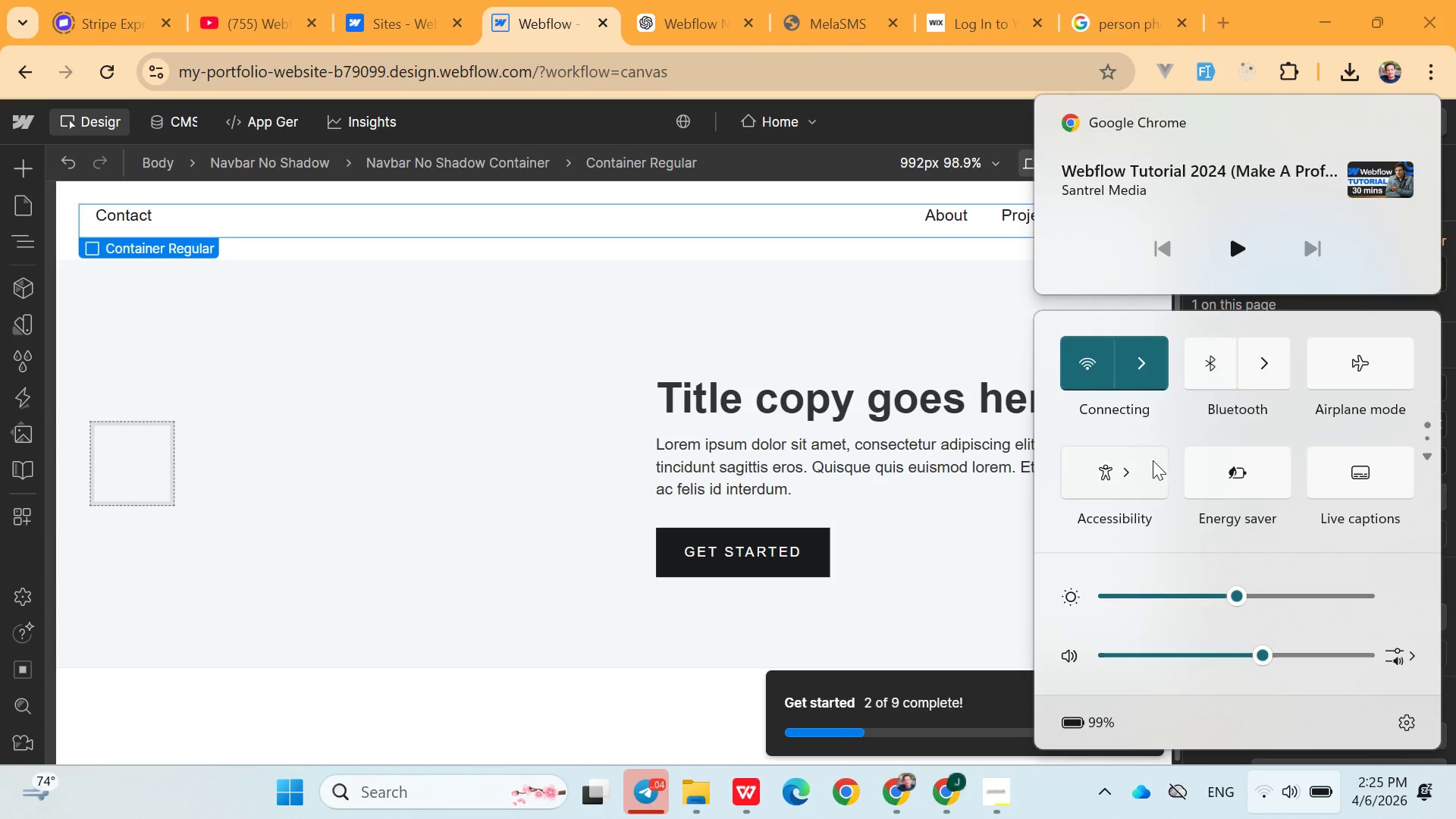 
left_click([1146, 375])
 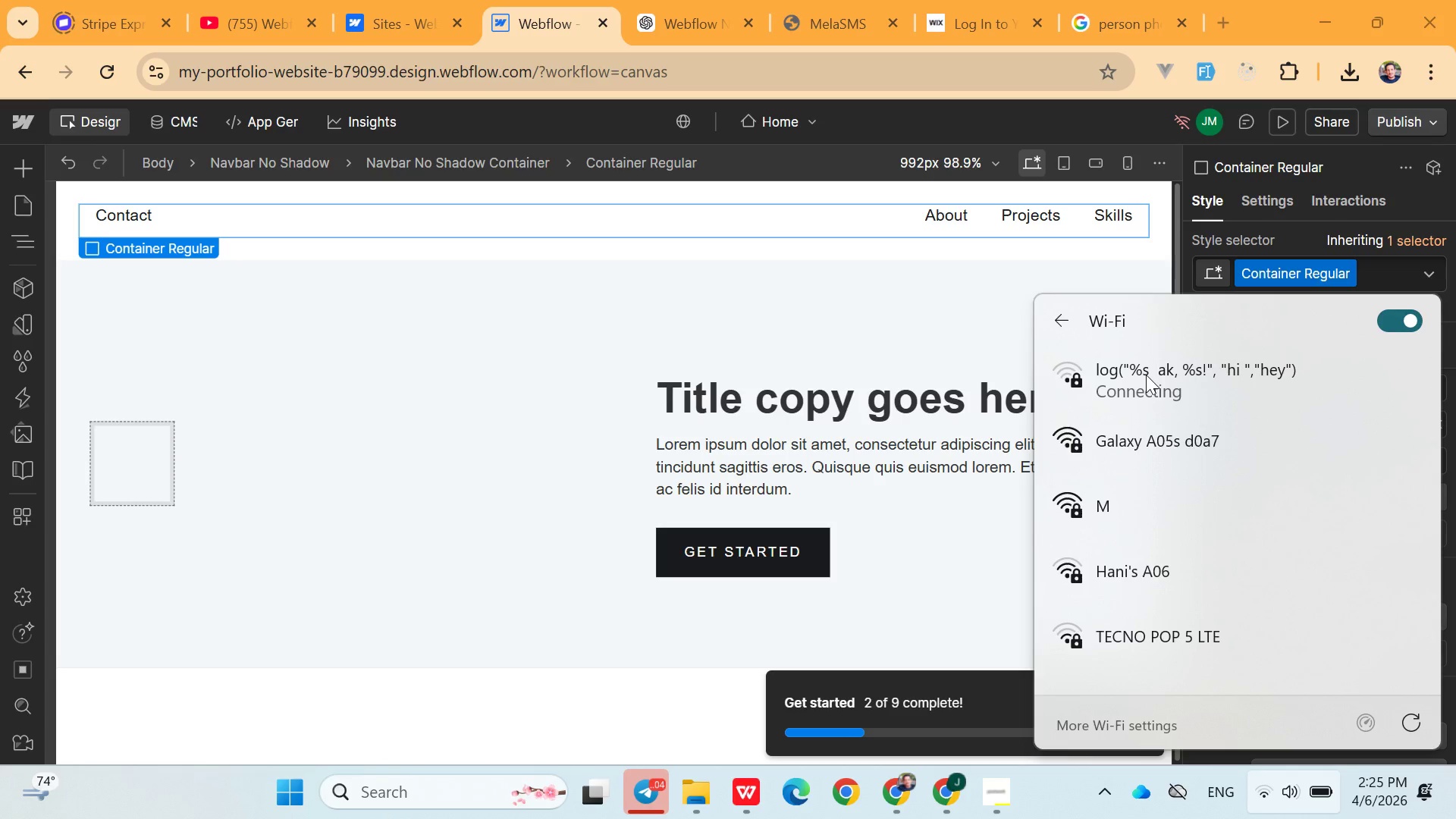 
left_click([1147, 383])
 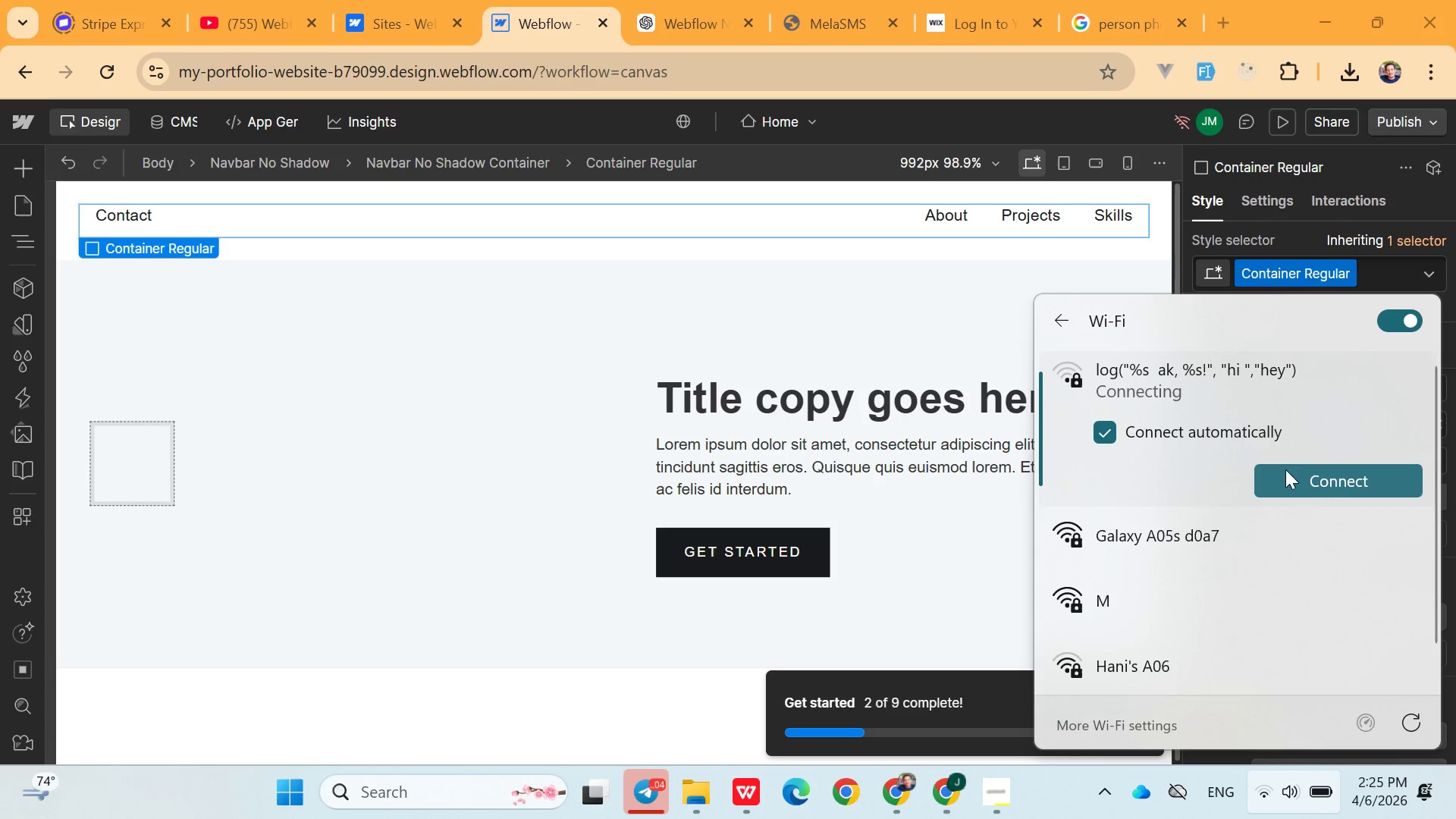 
left_click([1283, 464])
 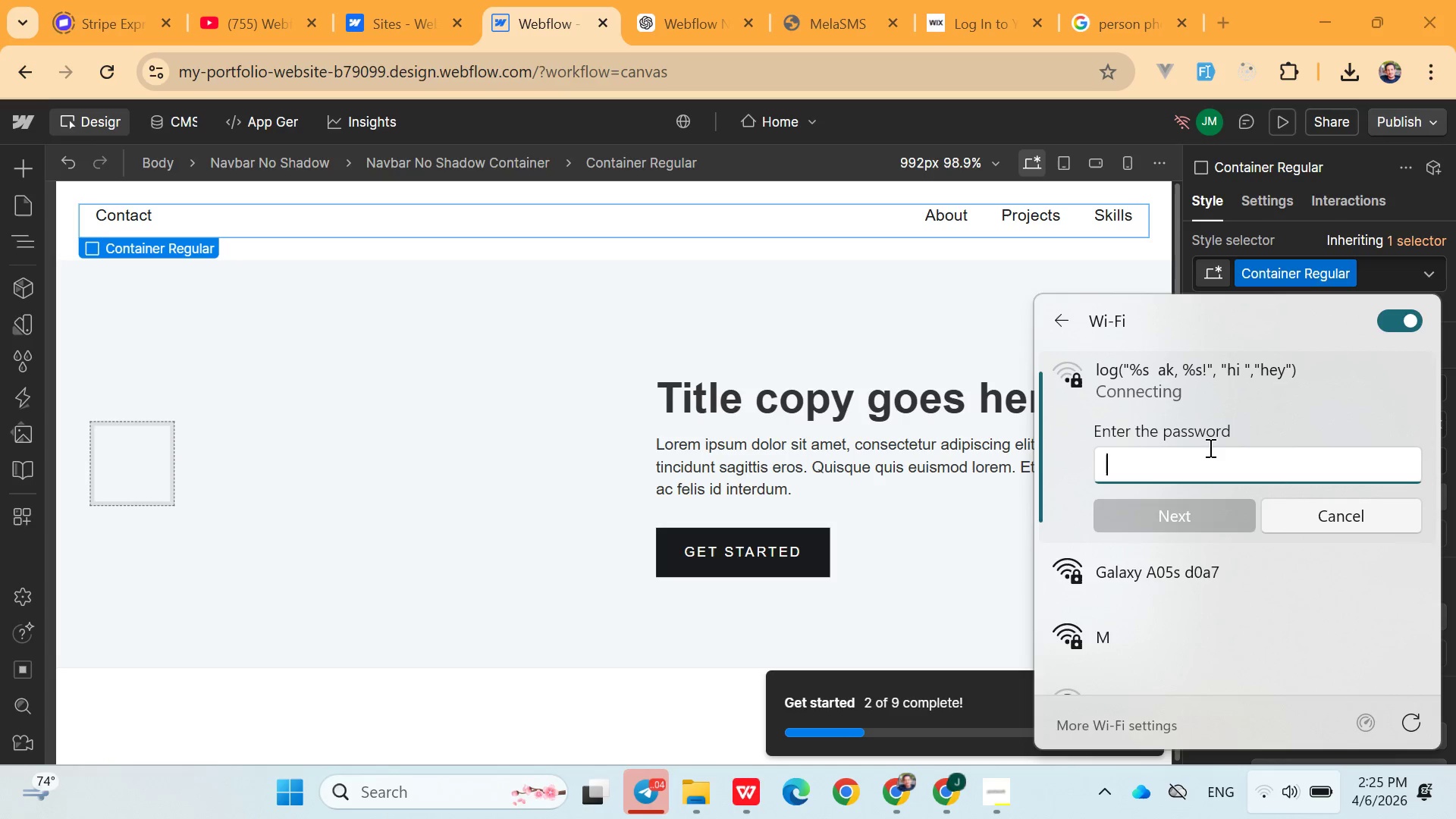 
wait(6.33)
 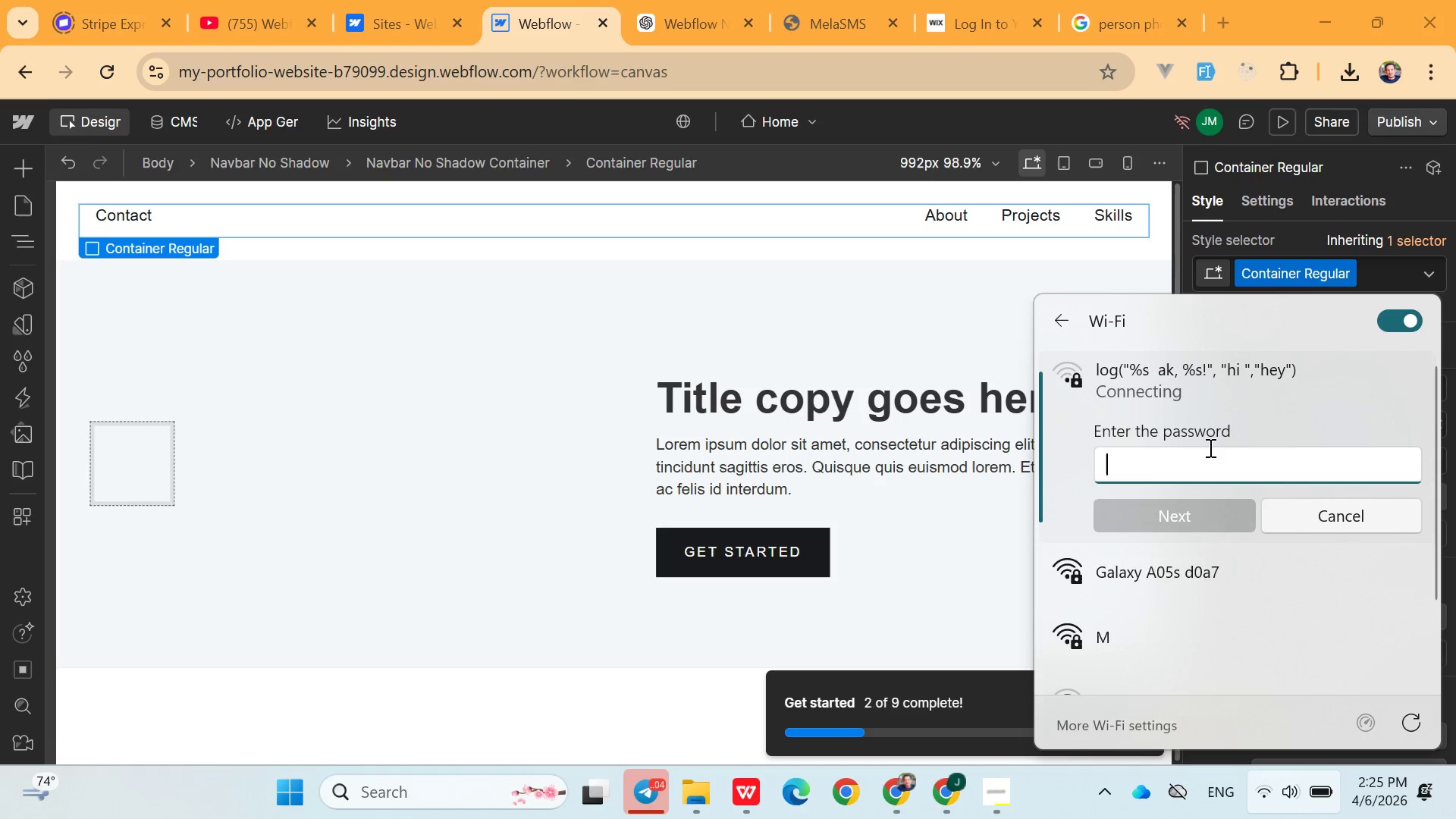 
type(hi ak)
 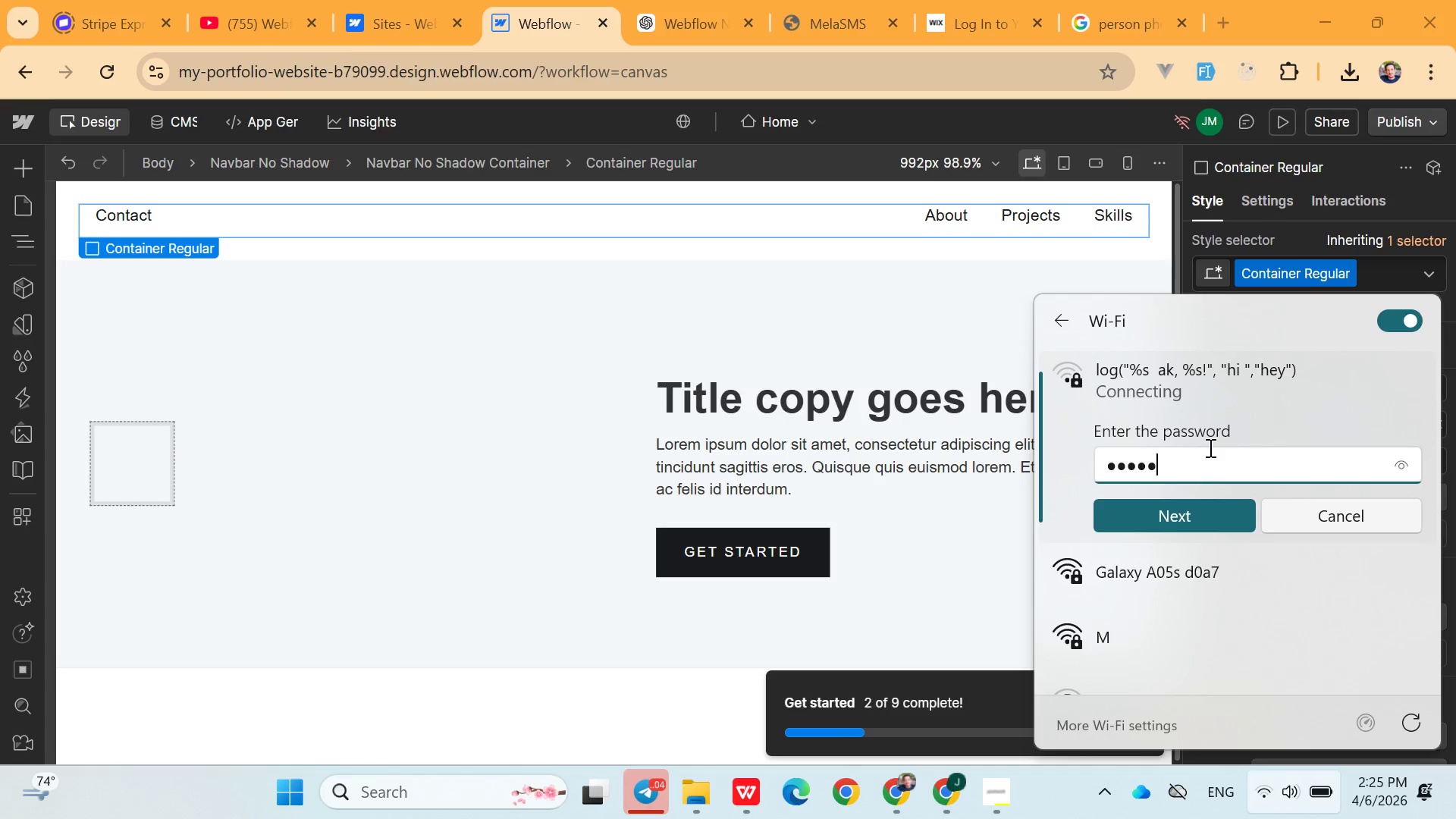 
type(,hey!)
 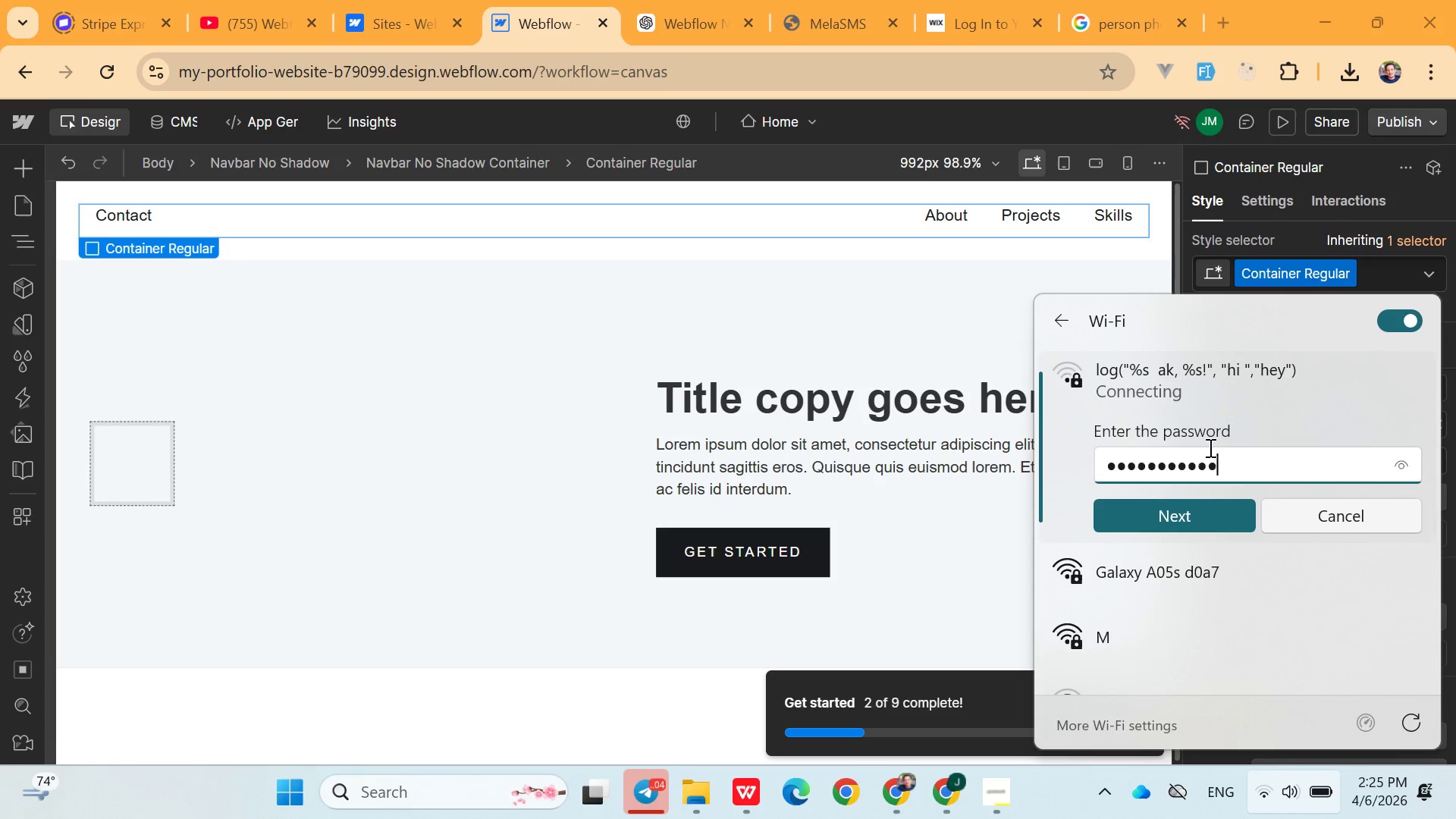 
left_click([1198, 513])
 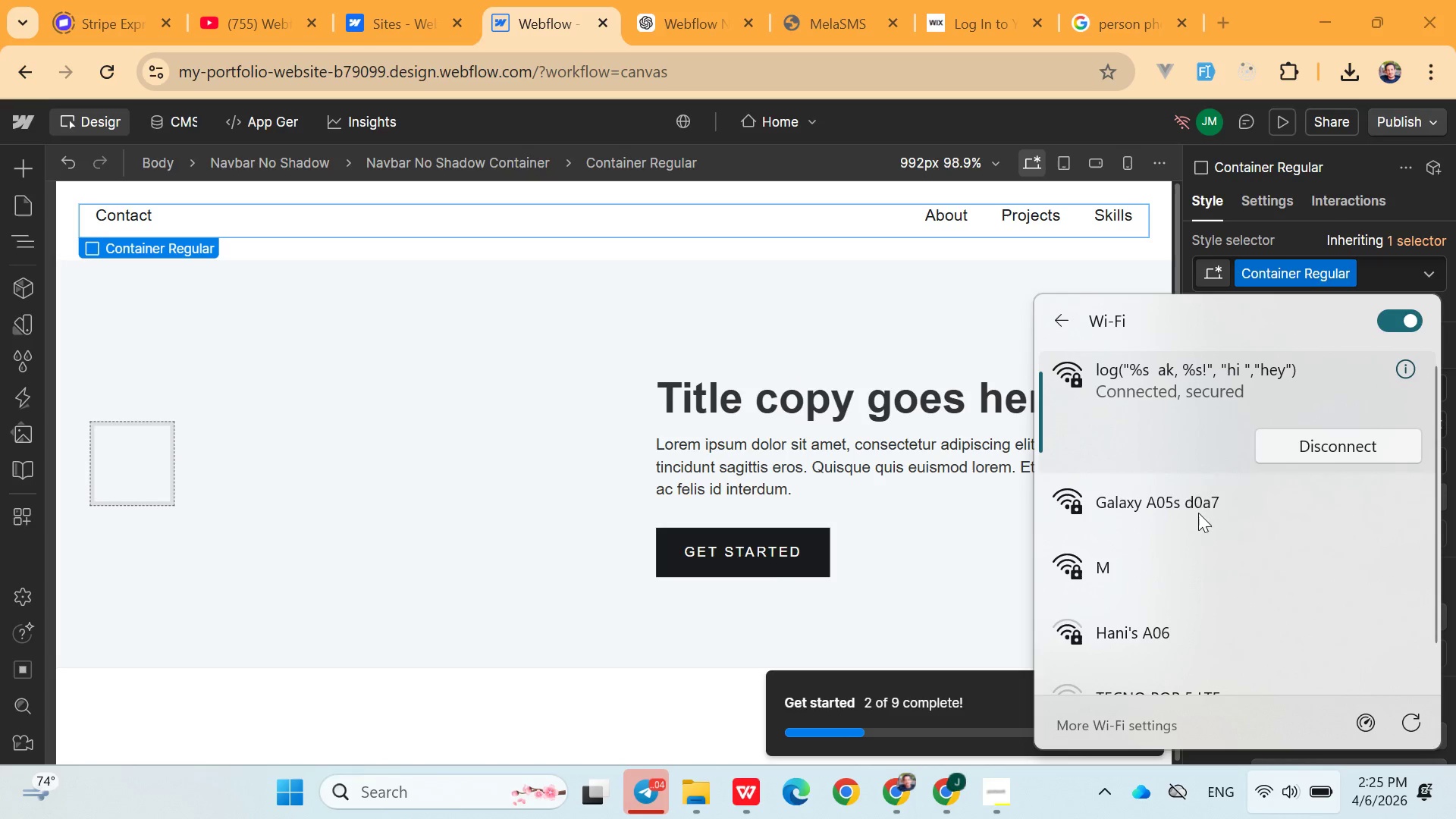 
left_click([495, 483])
 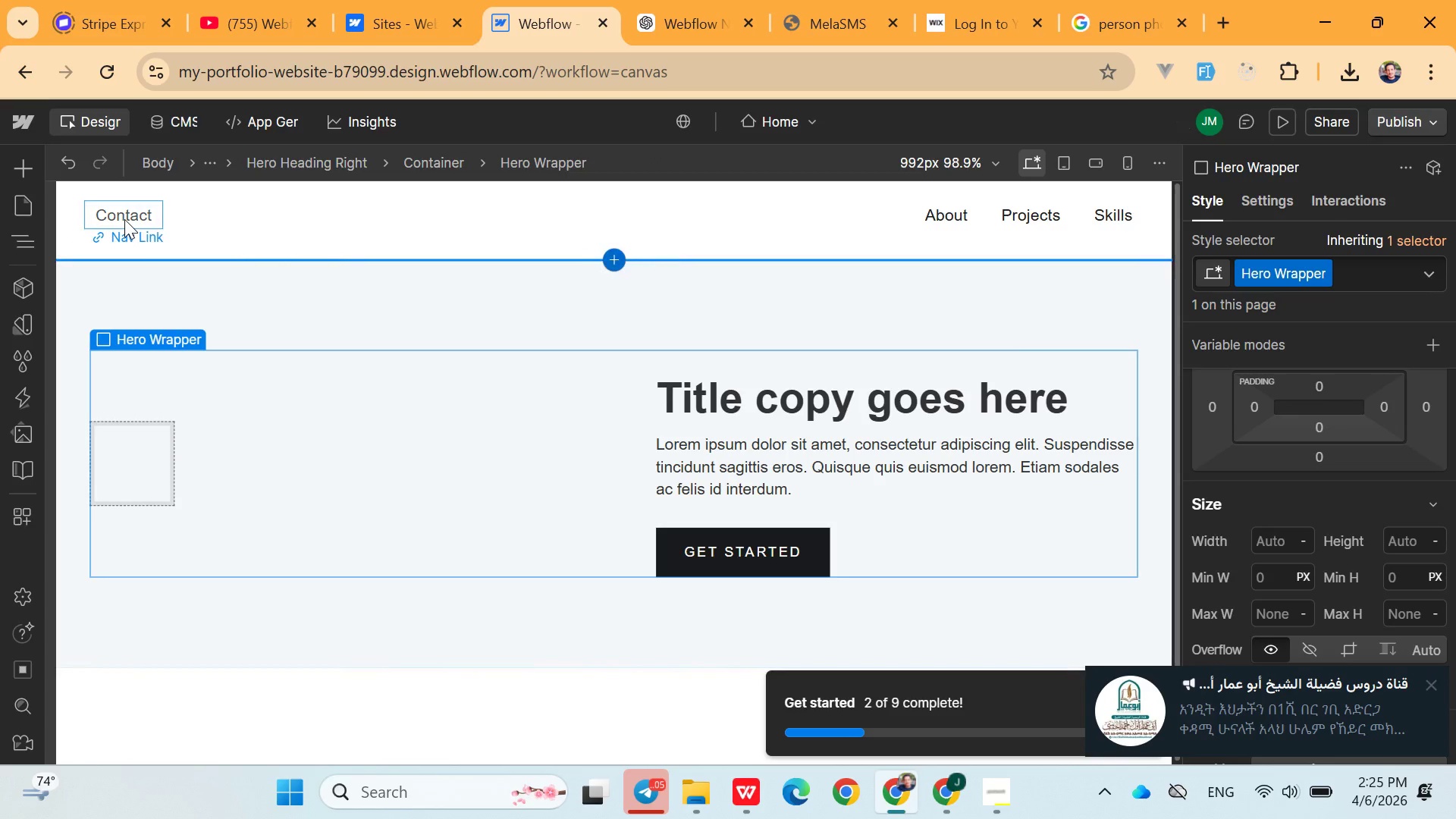 
wait(7.91)
 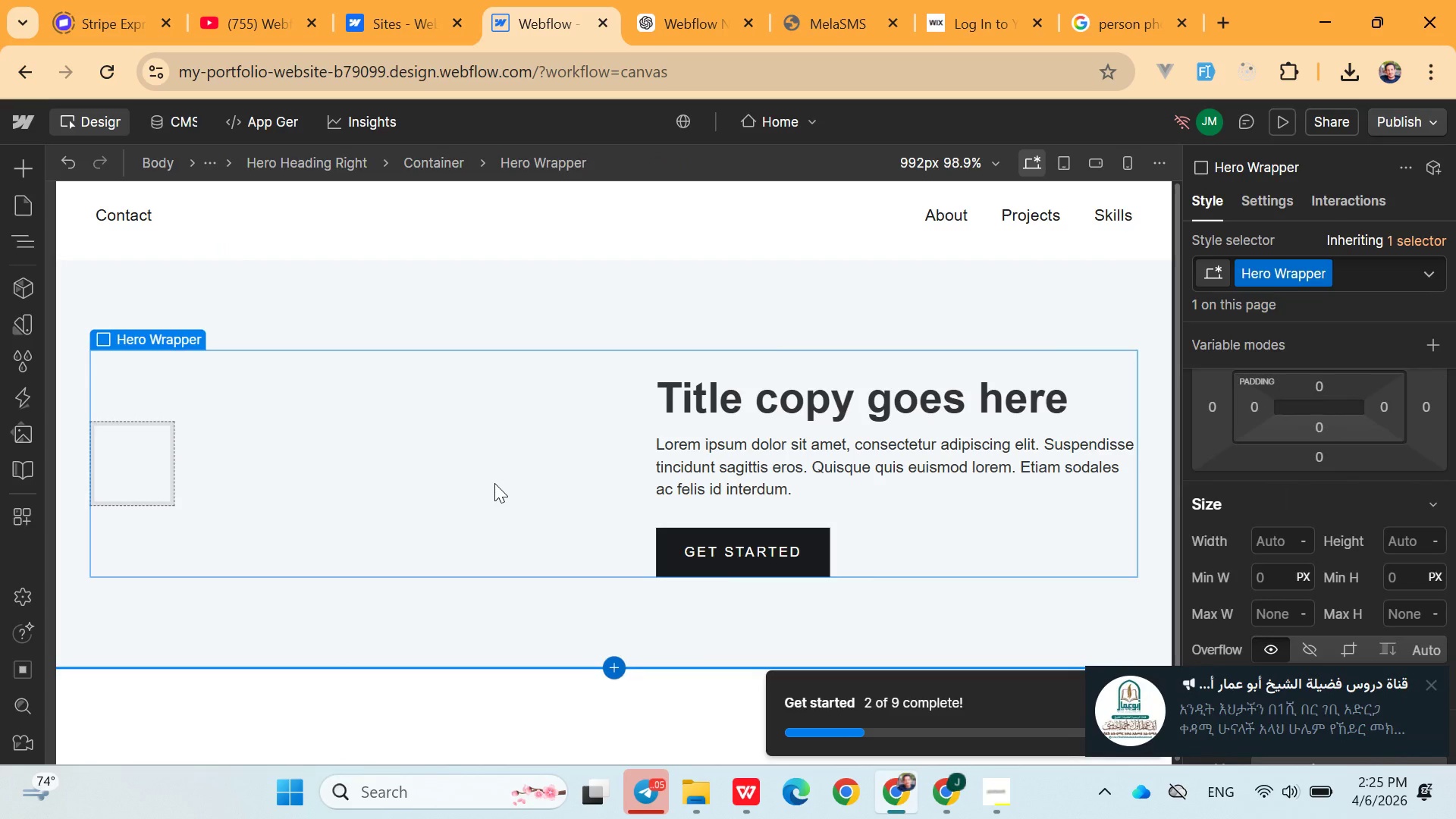 
left_click_drag(start_coordinate=[91, 217], to_coordinate=[806, 249])
 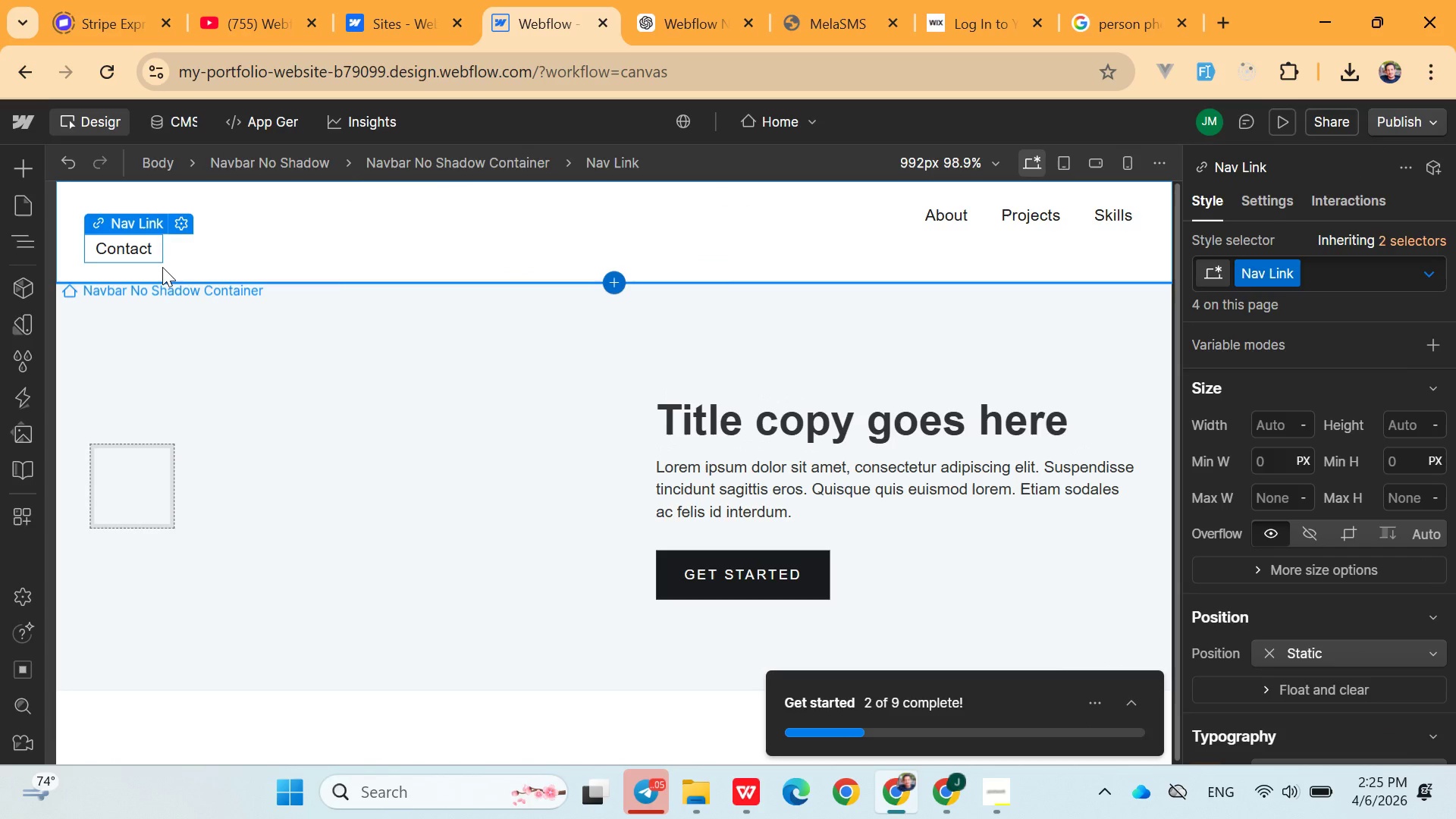 
left_click([130, 253])
 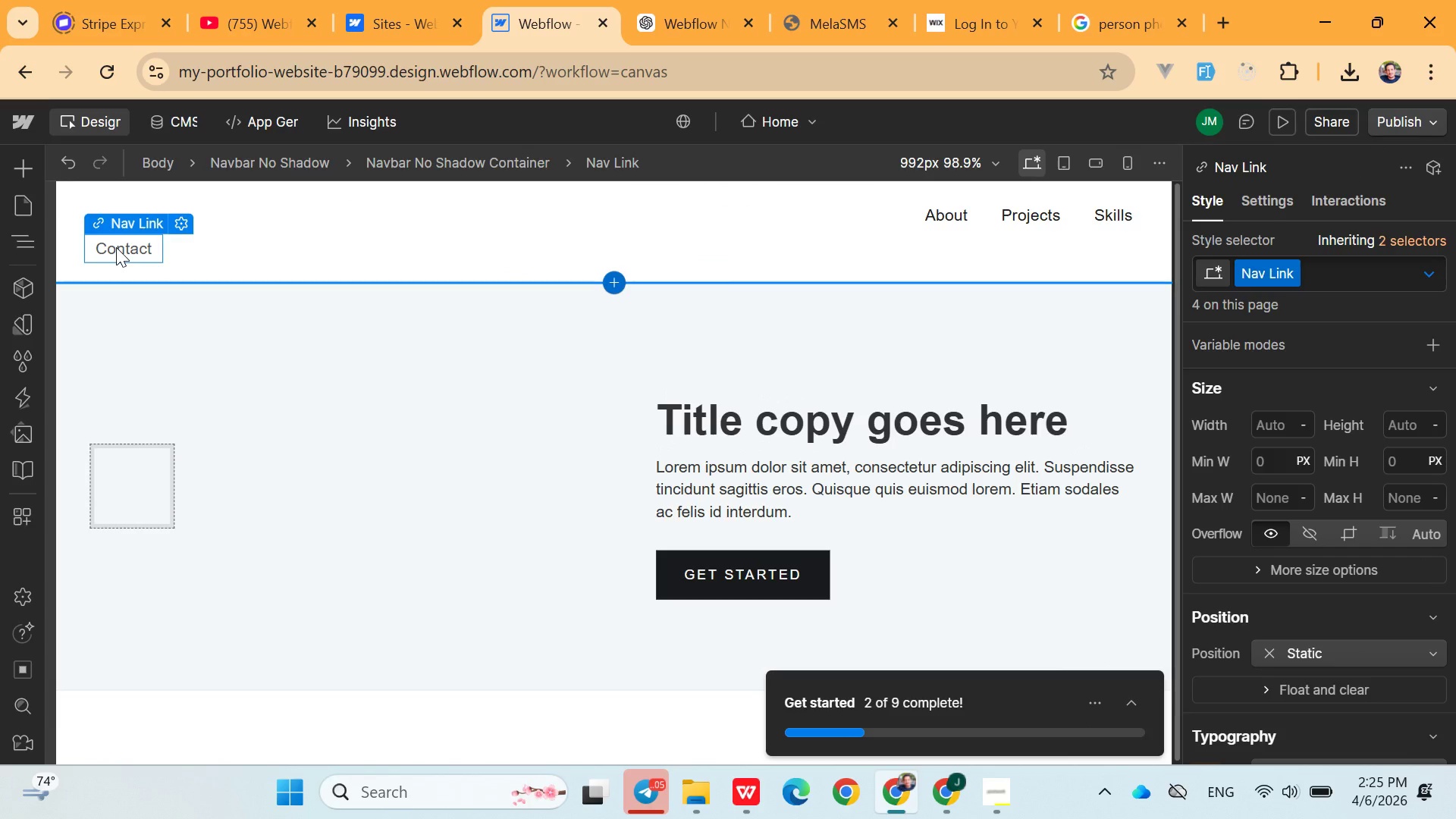 
left_click_drag(start_coordinate=[116, 247], to_coordinate=[145, 241])
 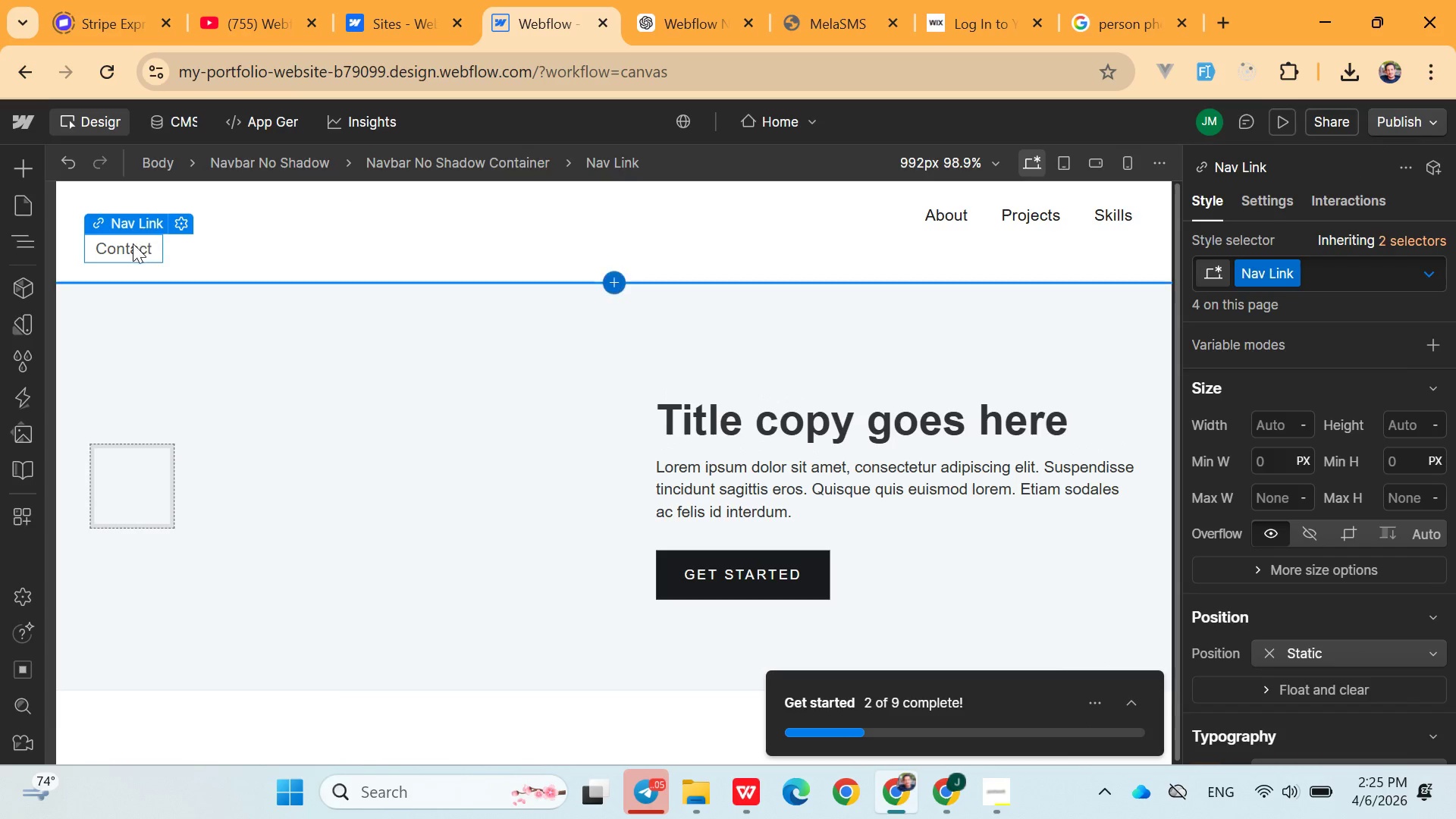 
left_click_drag(start_coordinate=[140, 243], to_coordinate=[133, 243])
 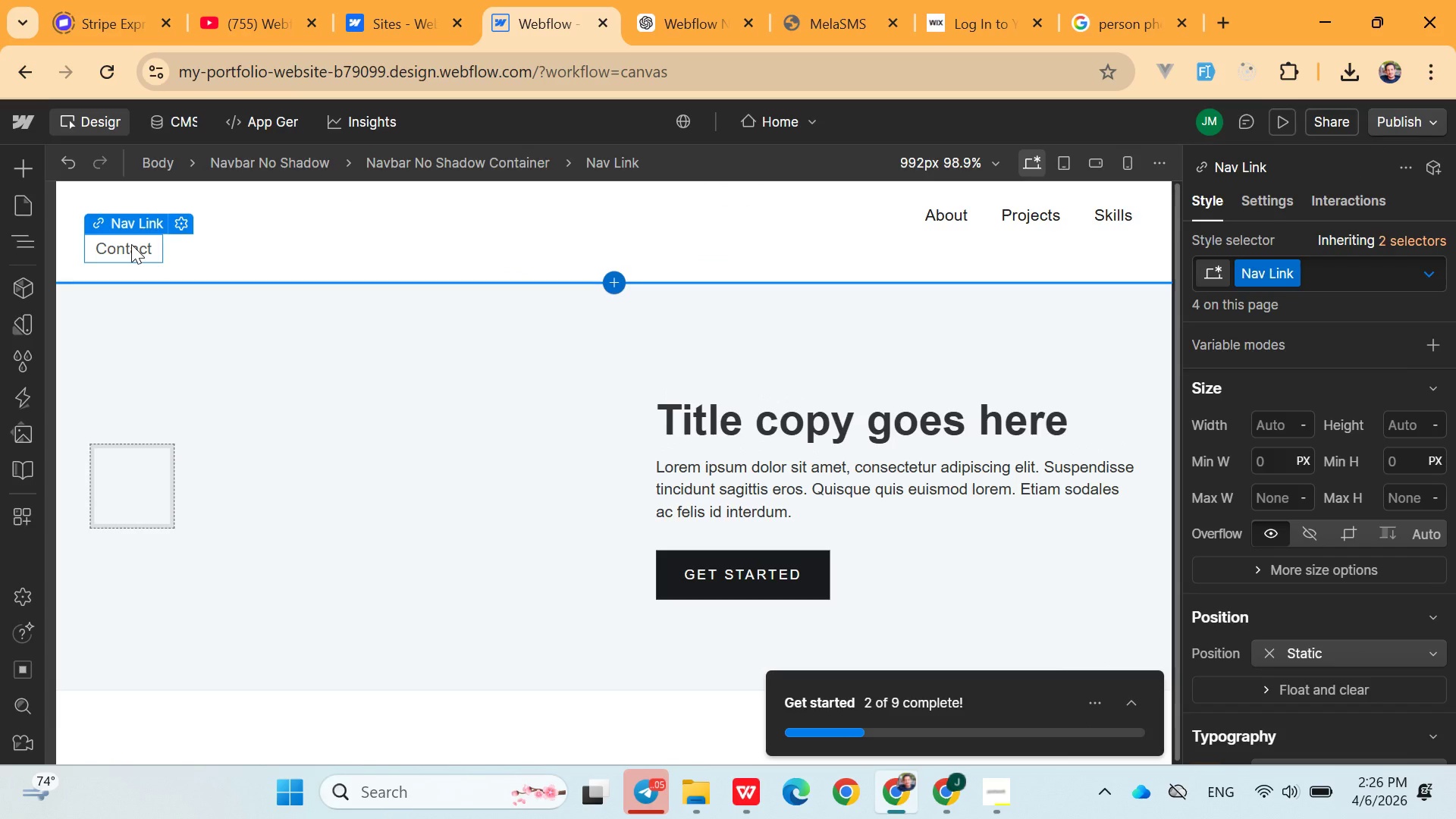 
double_click([131, 245])
 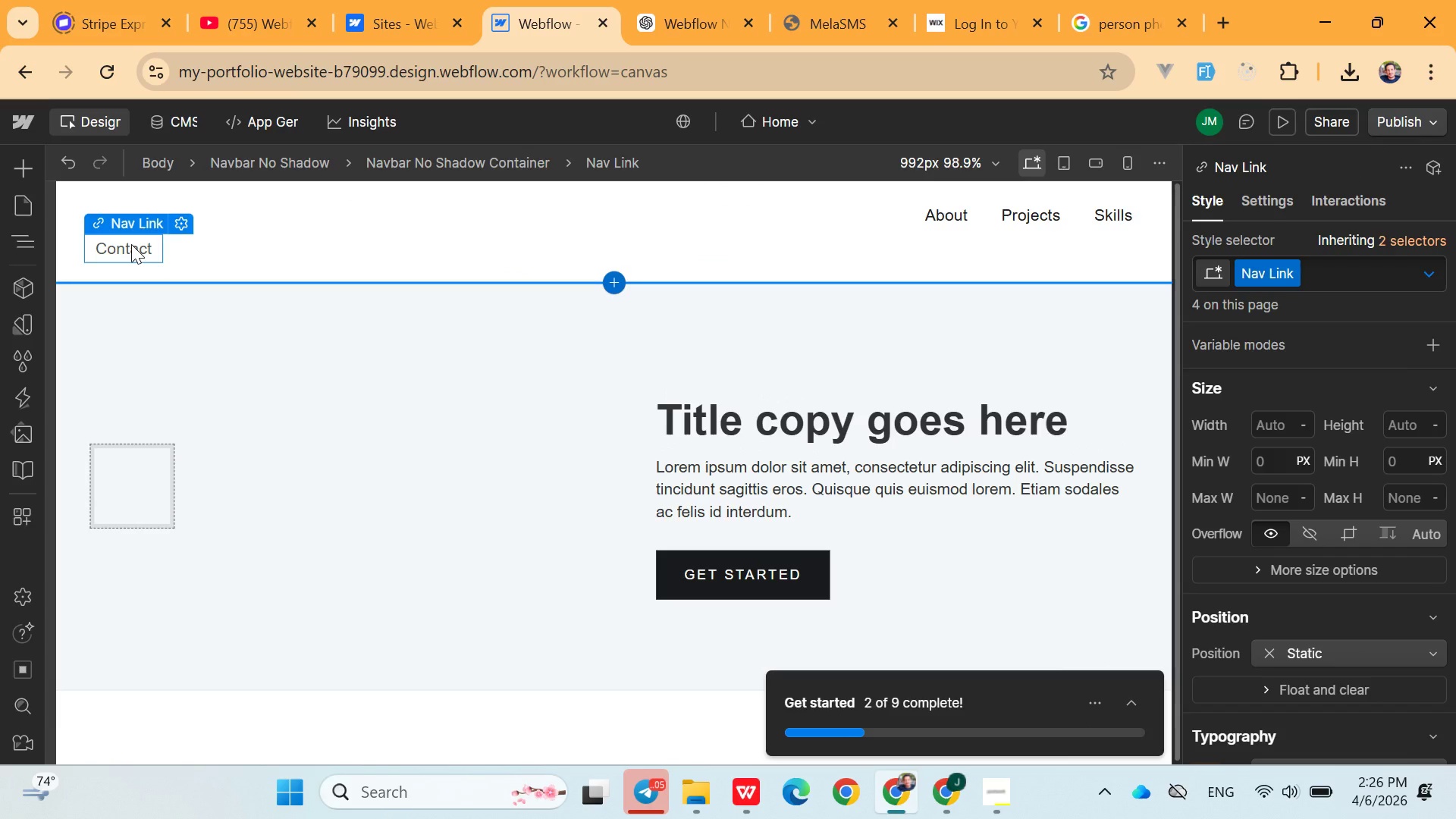 
left_click([131, 245])
 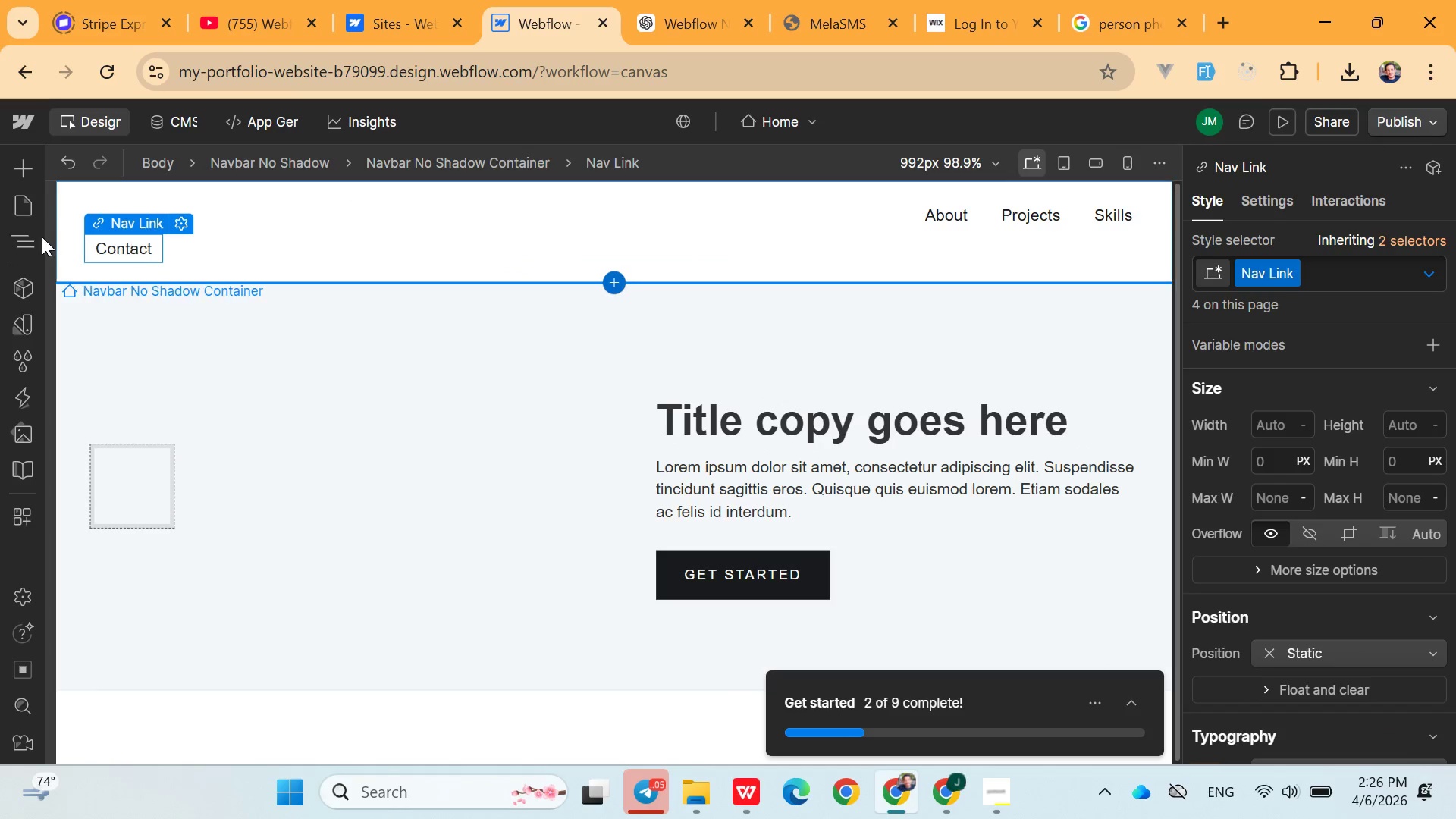 
left_click([131, 245])
 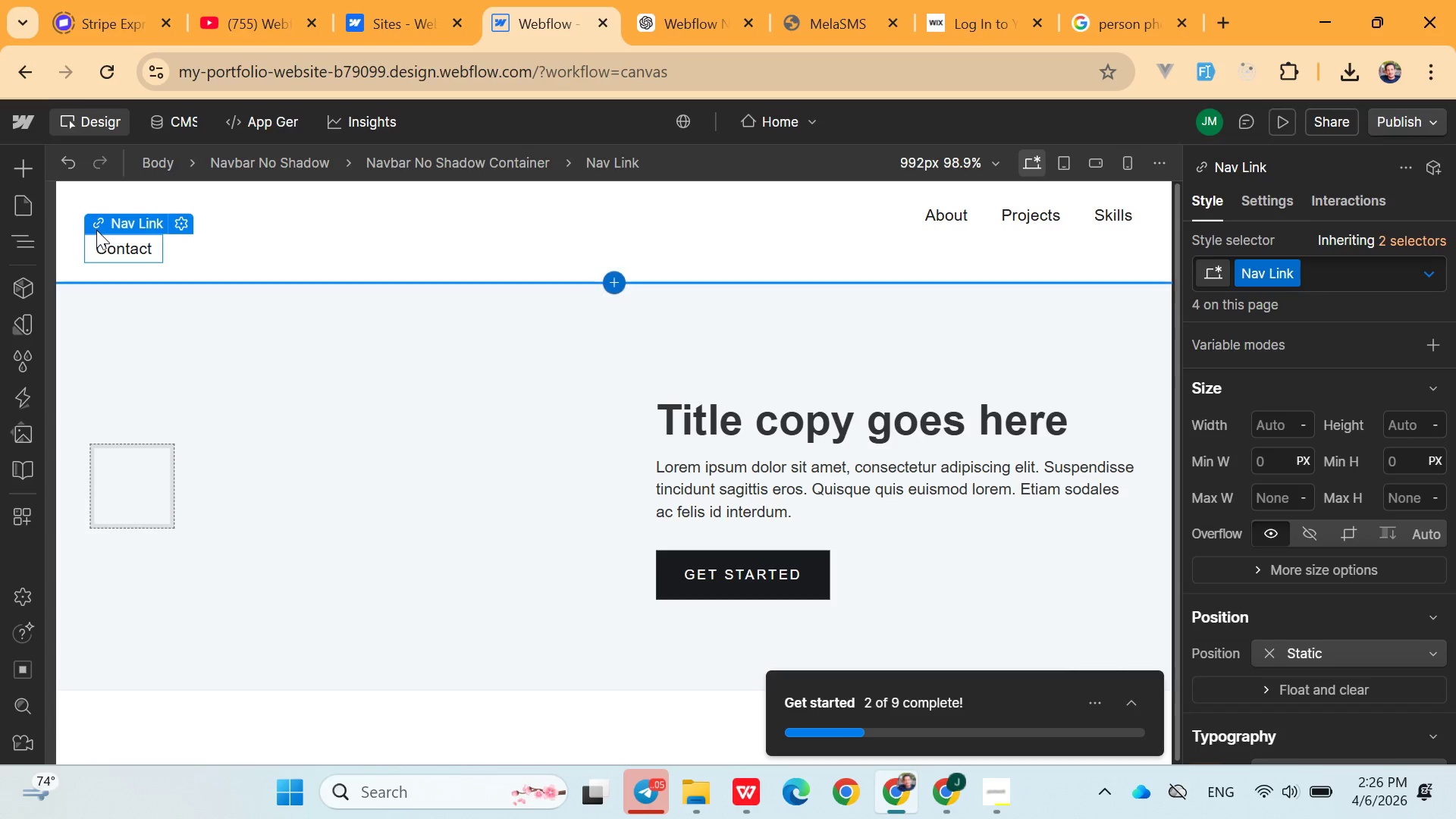 
left_click([112, 240])
 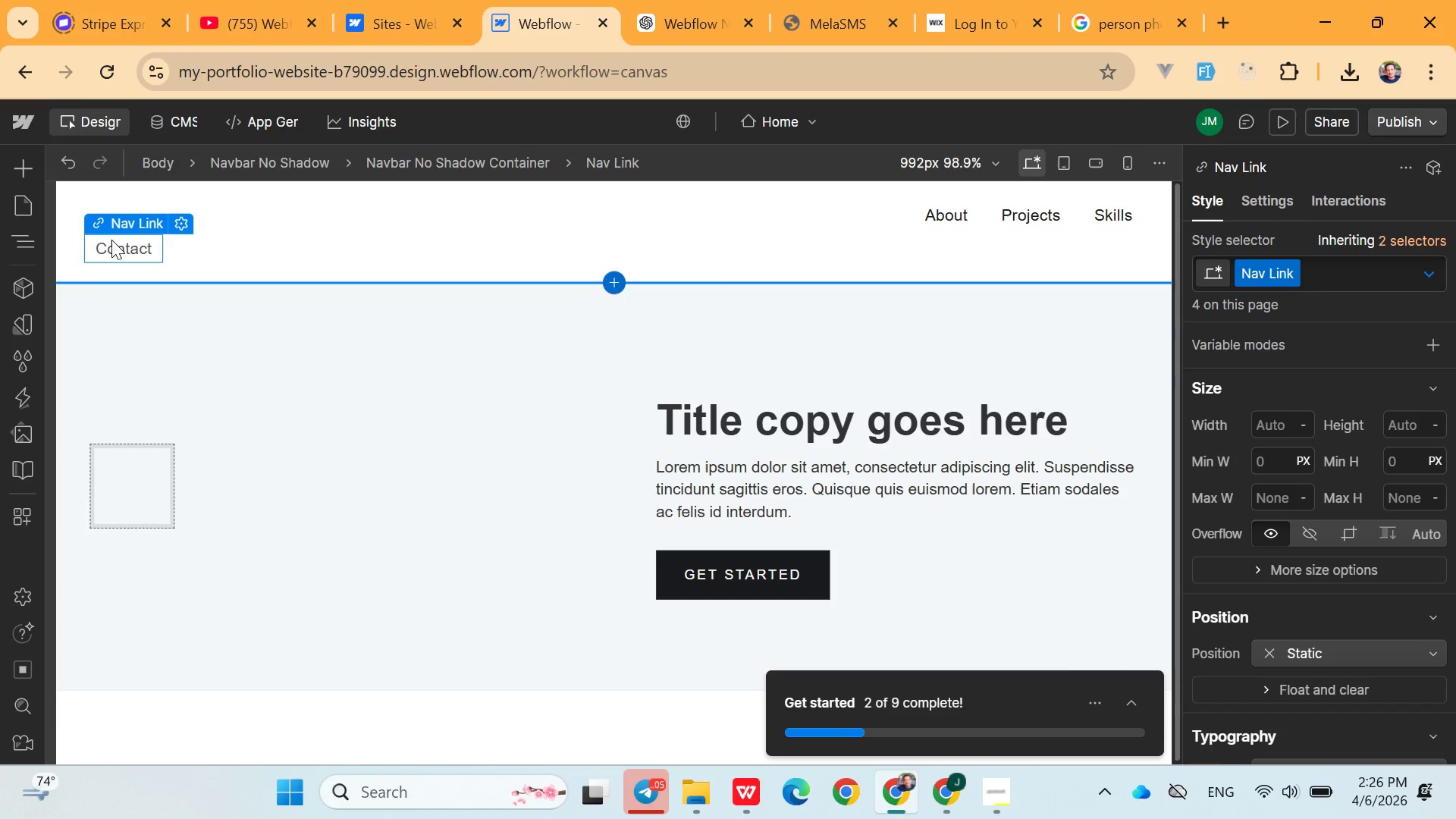 
left_click_drag(start_coordinate=[112, 240], to_coordinate=[115, 207])
 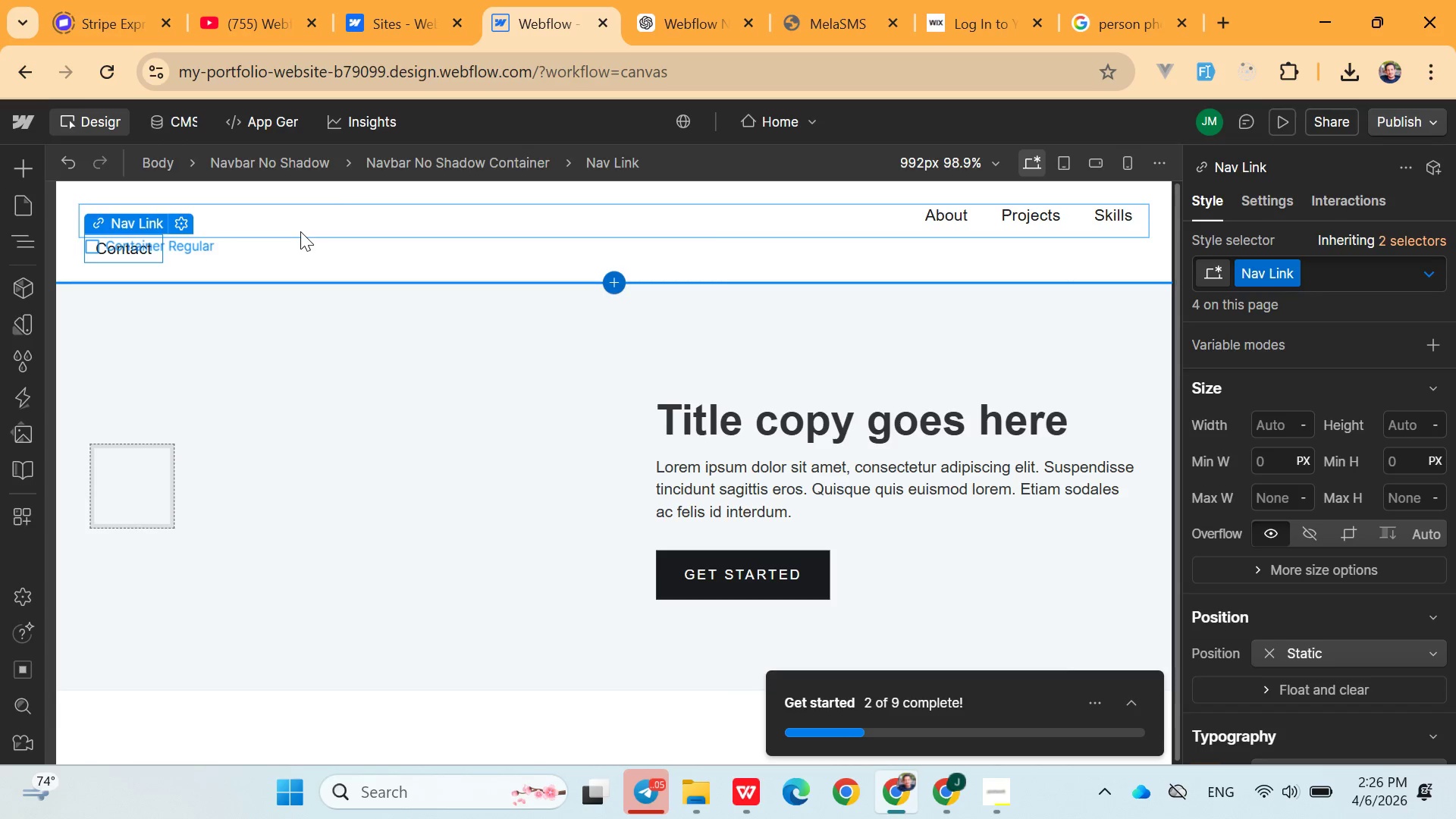 
key(Control+Z)
 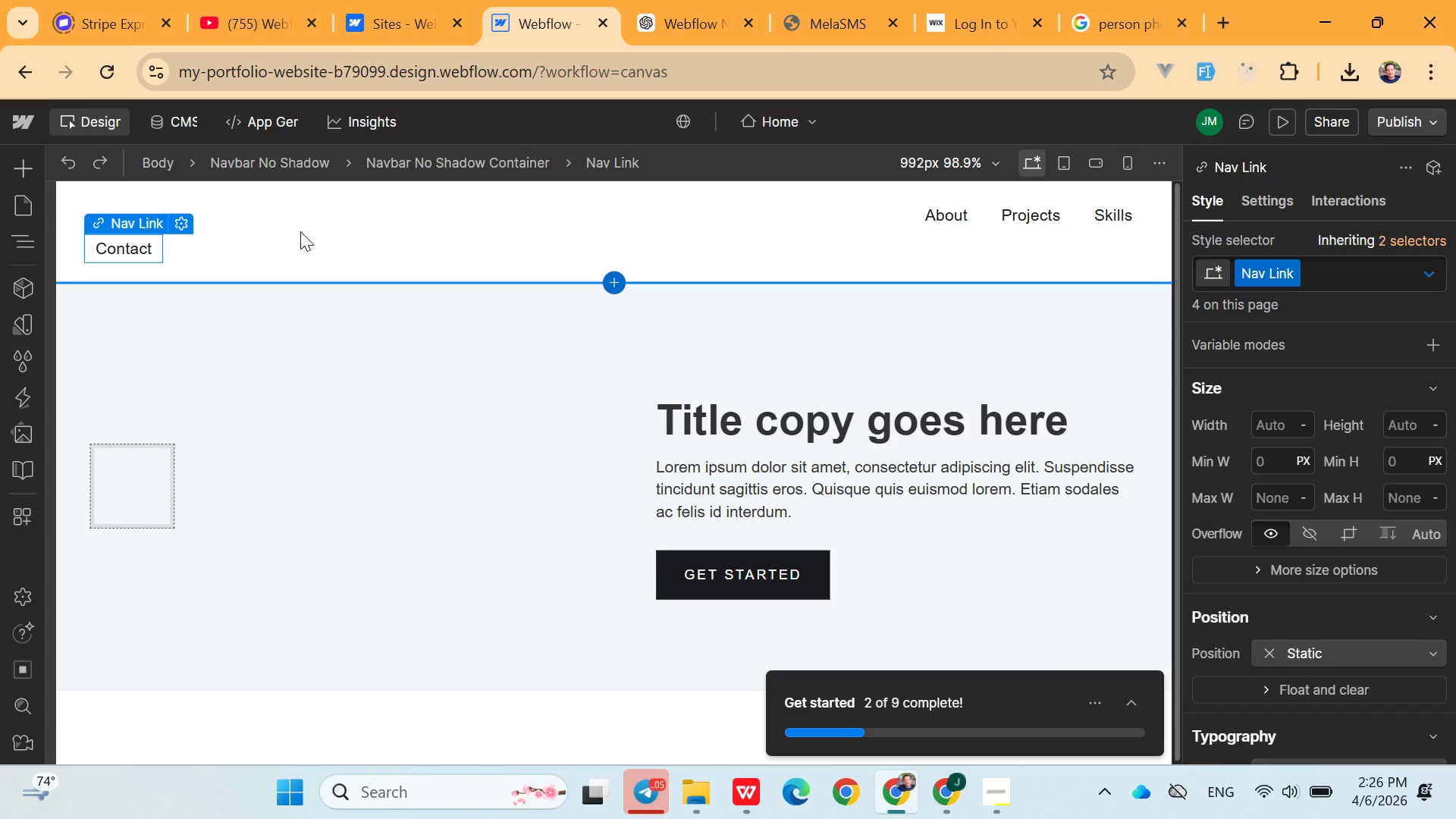 
hold_key(key=Z, duration=1.38)
 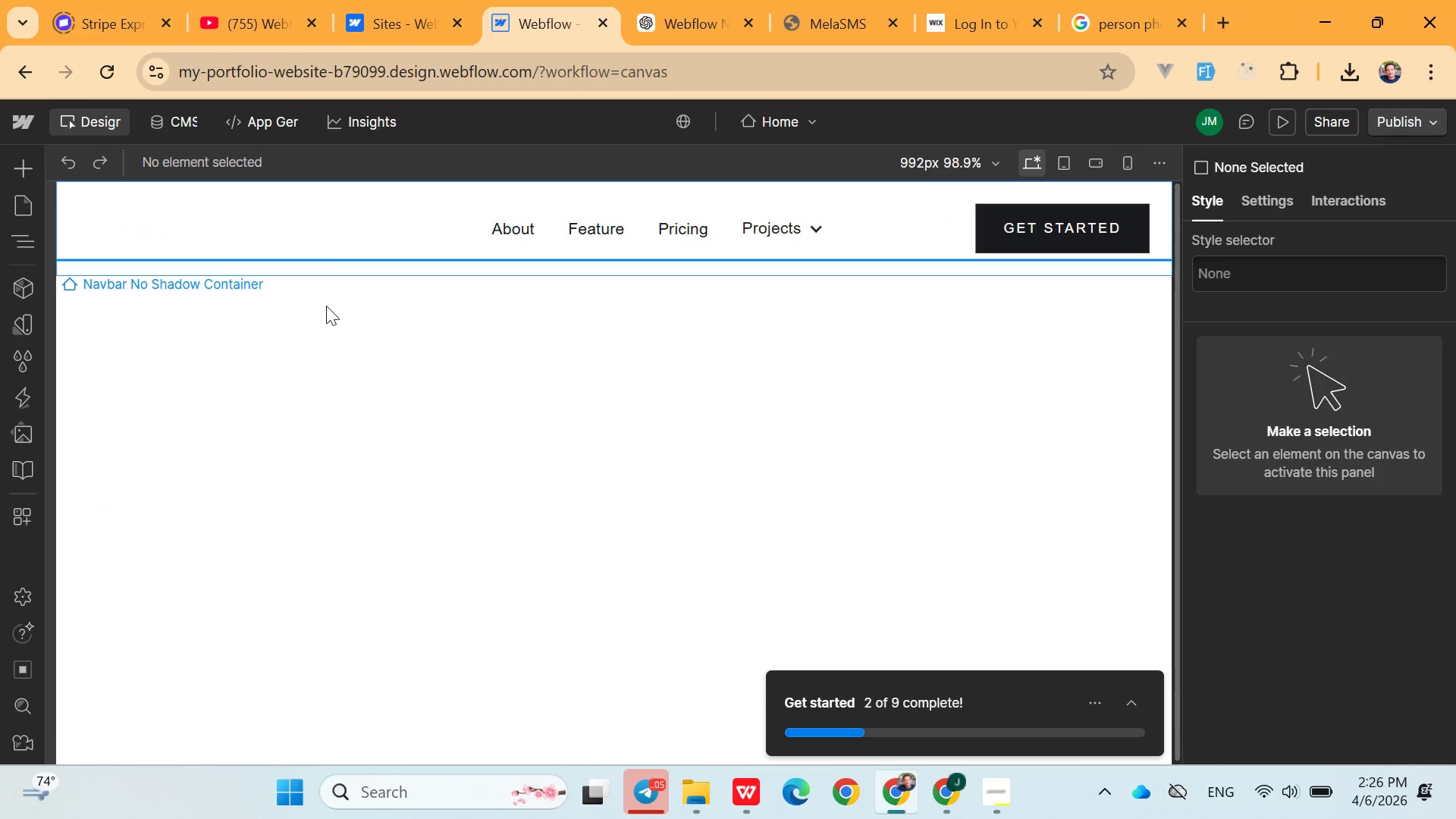 
left_click([326, 310])
 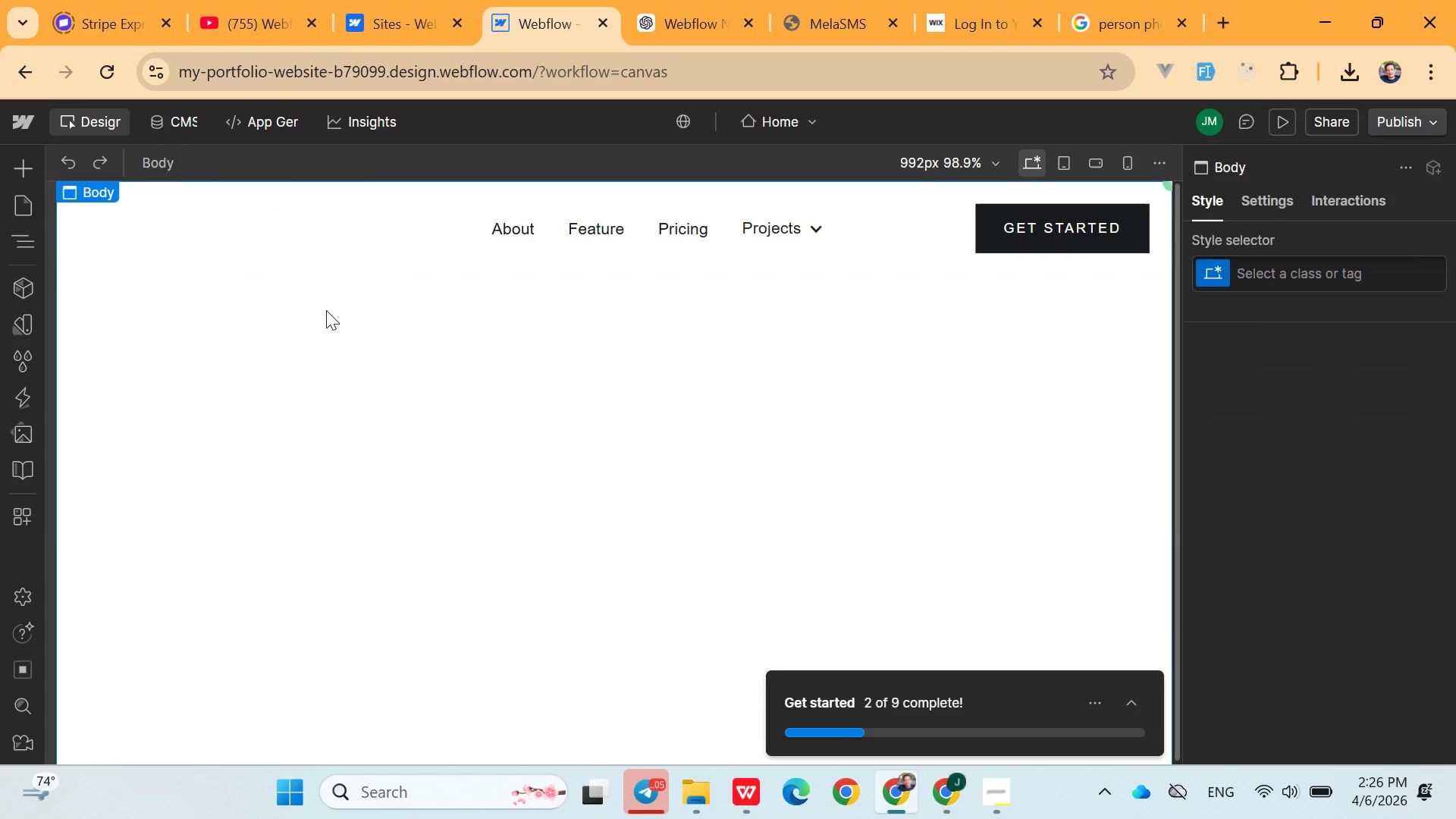 
hold_key(key=ControlLeft, duration=0.64)
 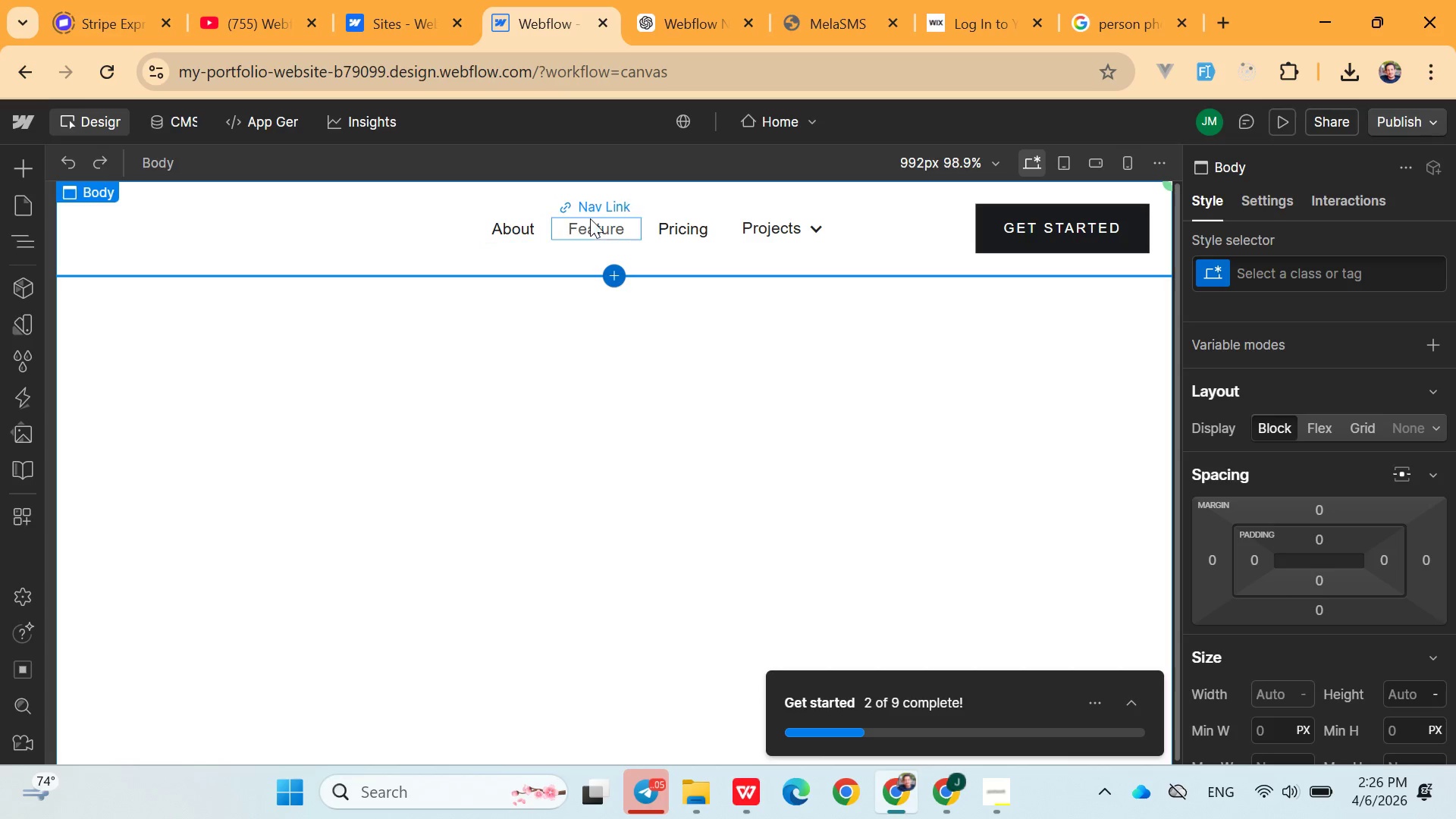 
double_click([590, 218])
 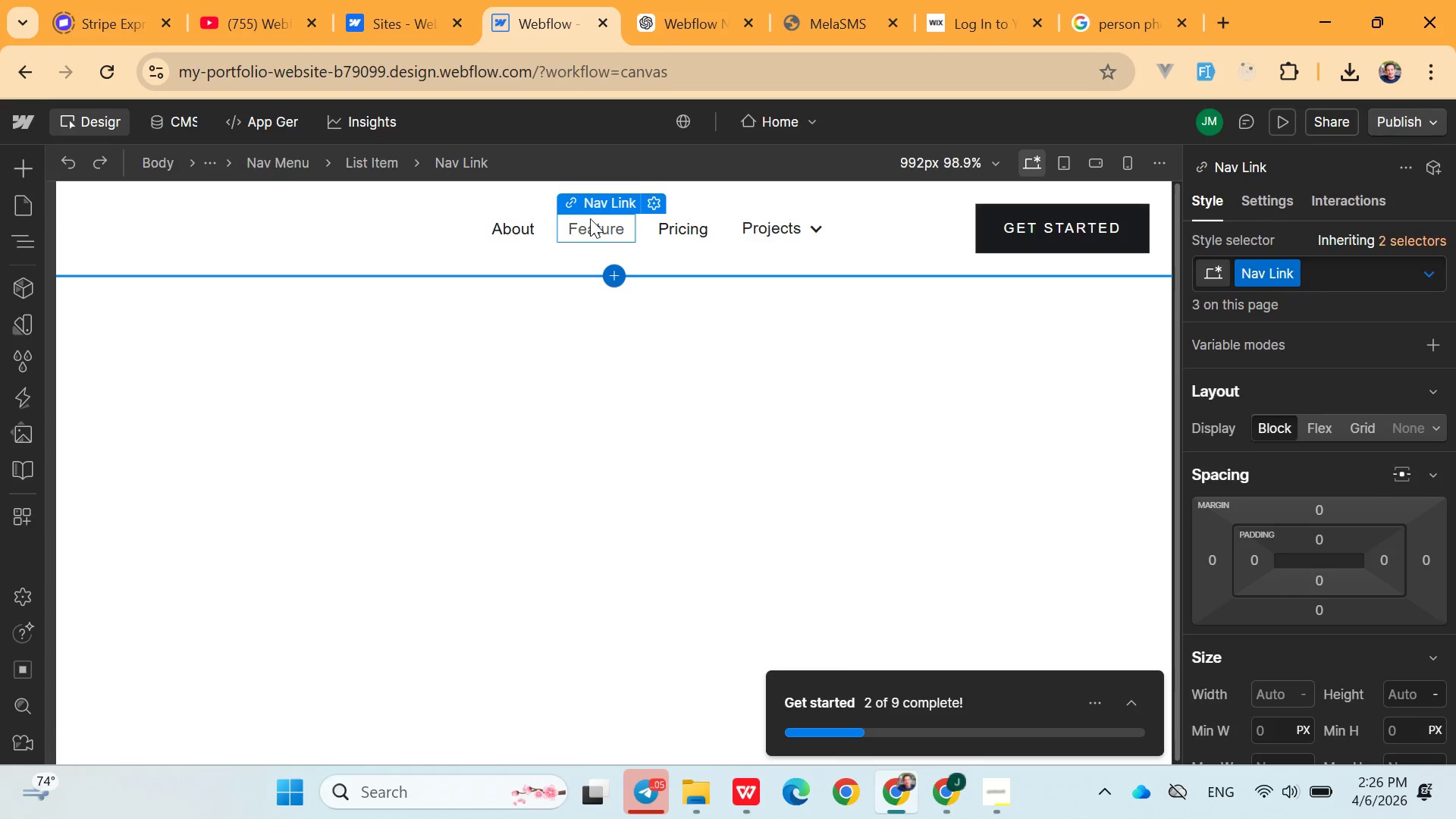 
triple_click([590, 218])
 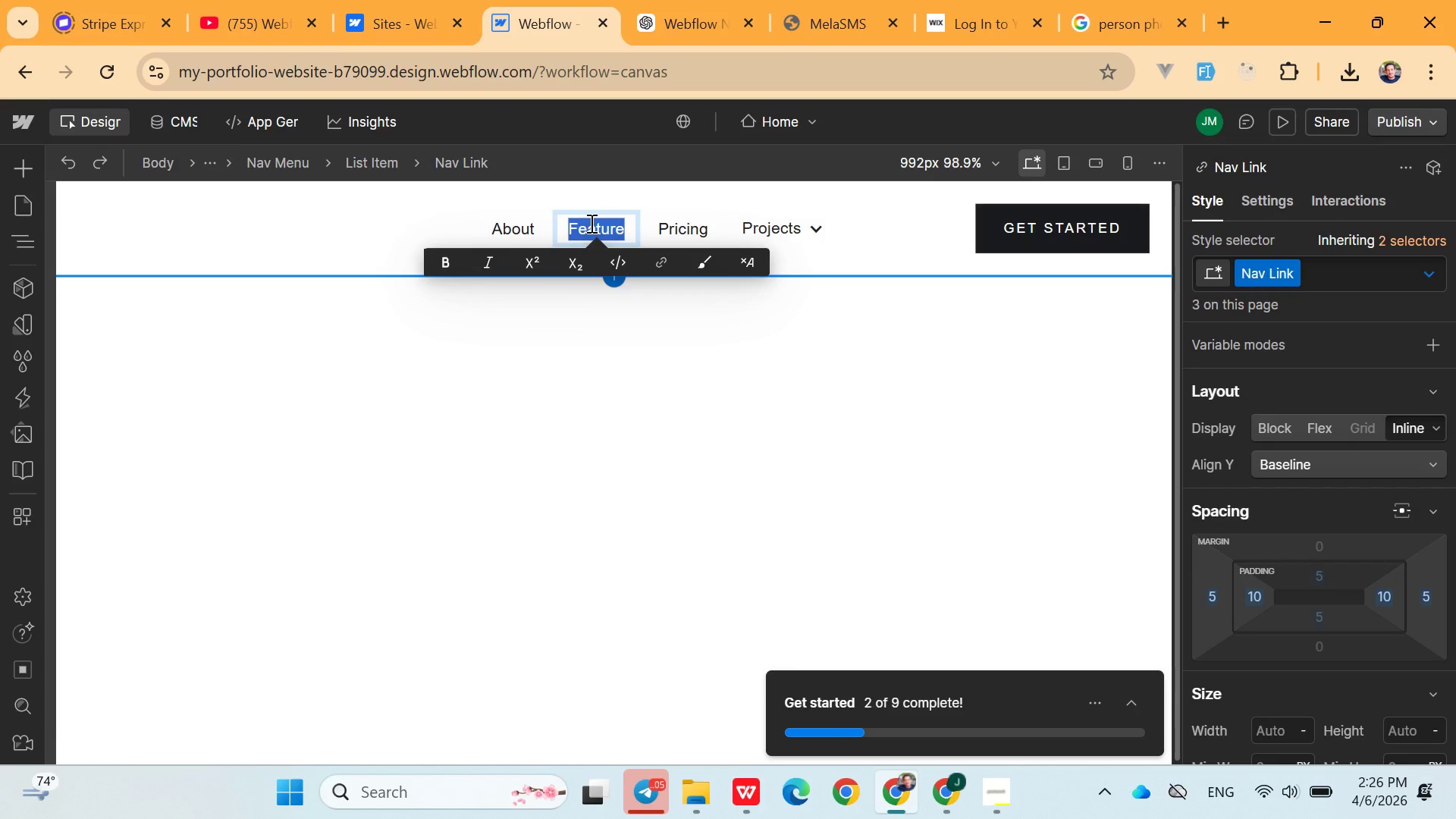 
type(Contact)
 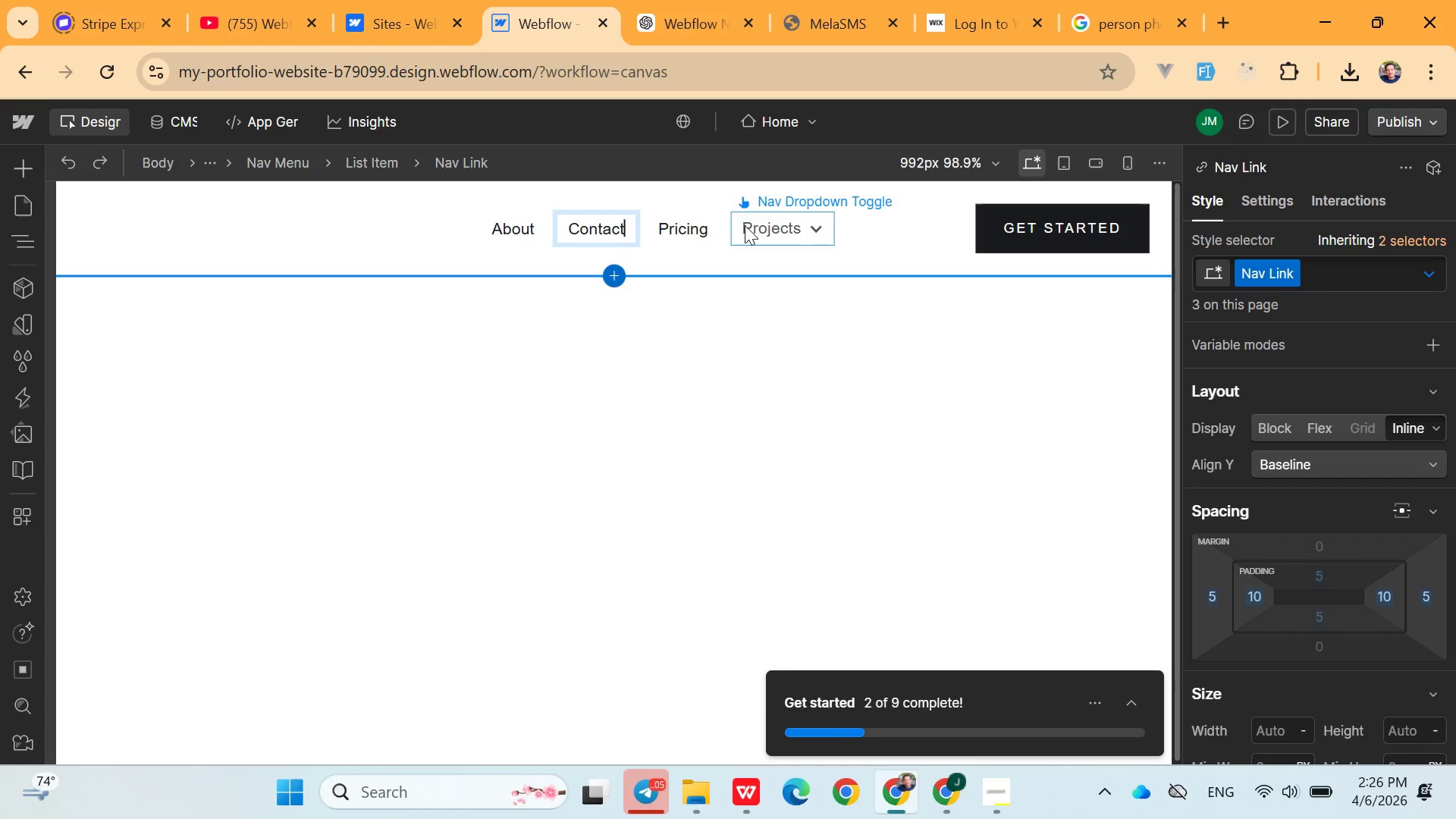 
left_click([748, 224])
 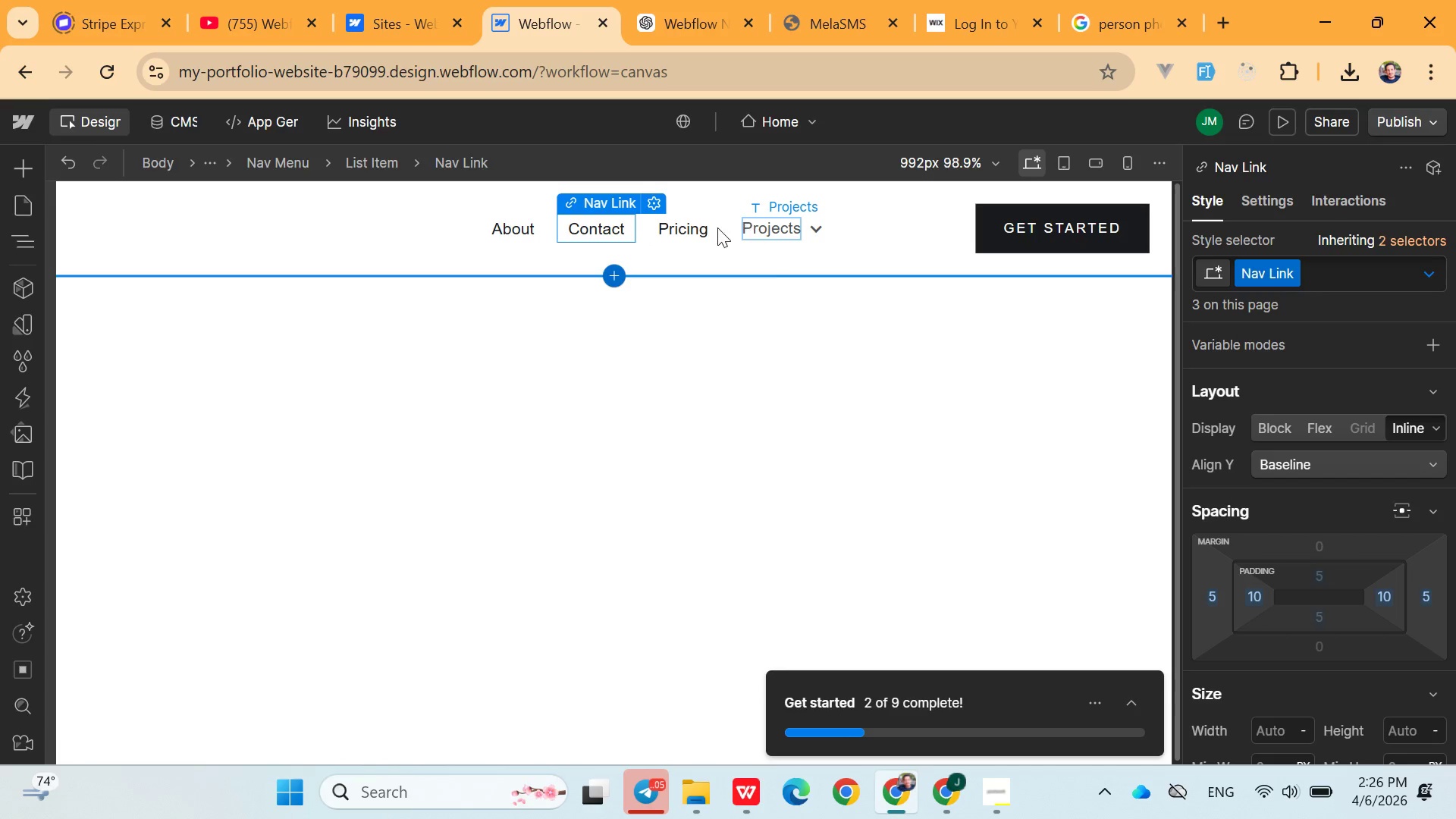 
left_click([701, 230])
 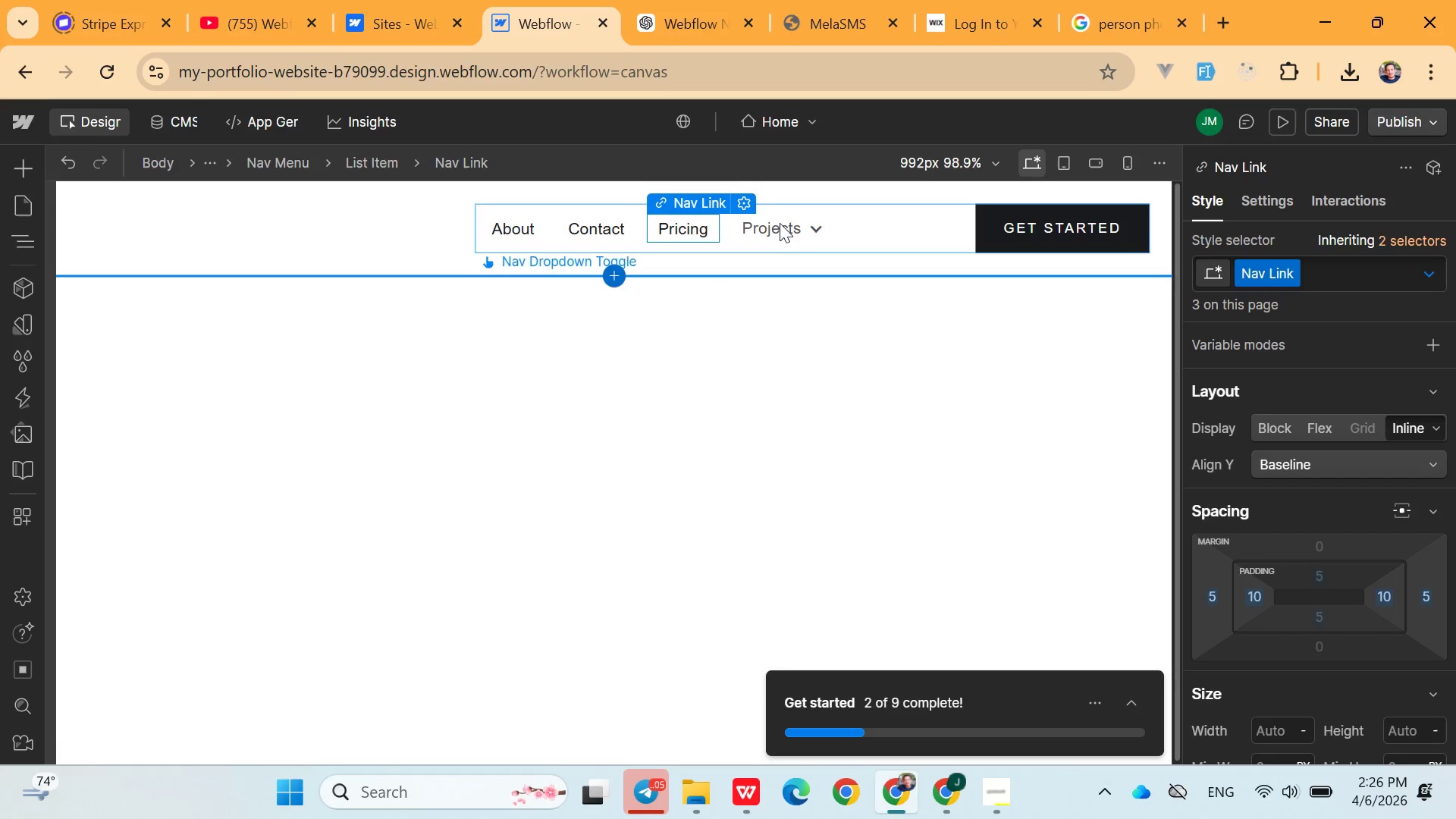 
left_click([790, 228])
 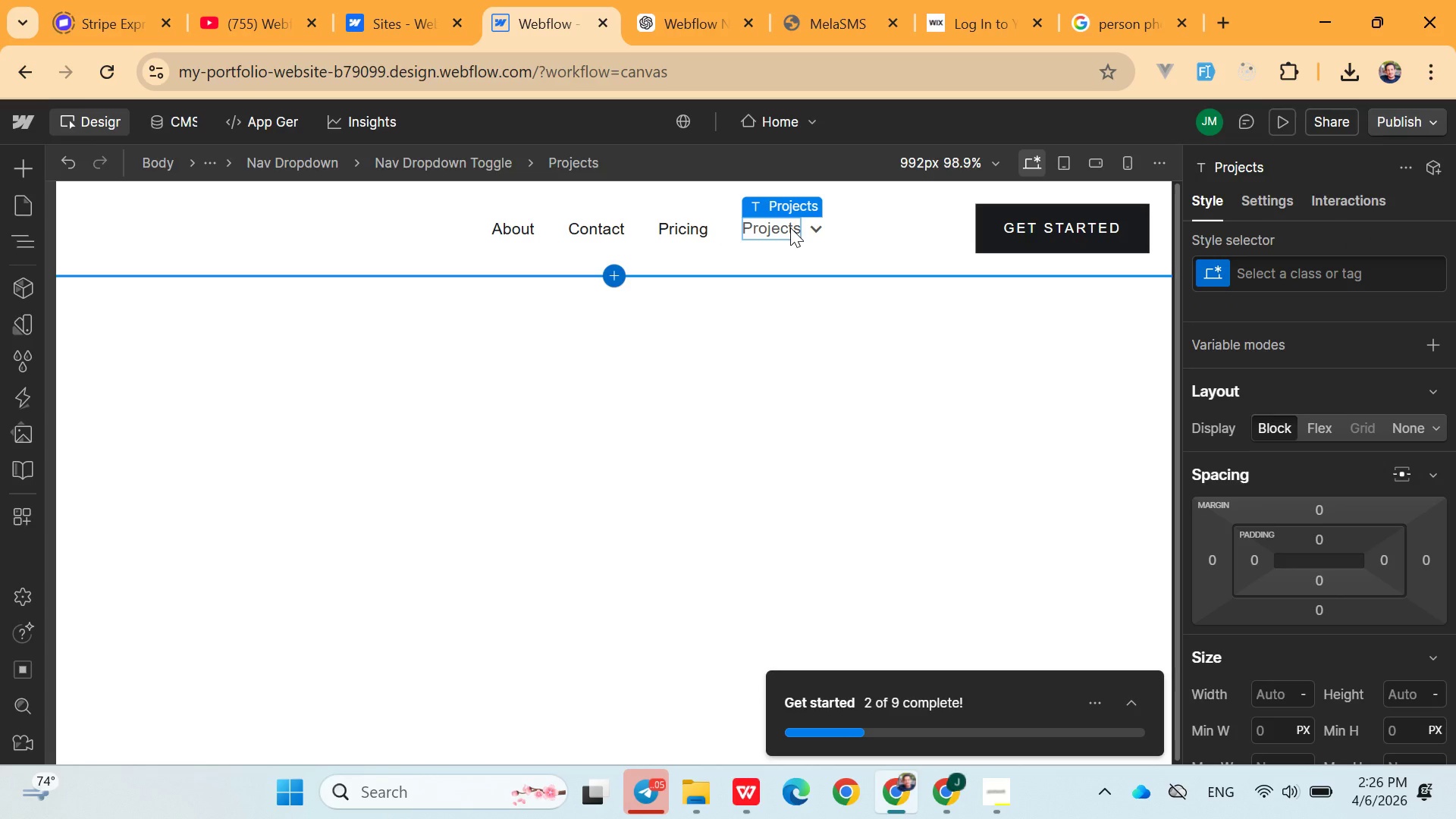 
key(Control+X)
 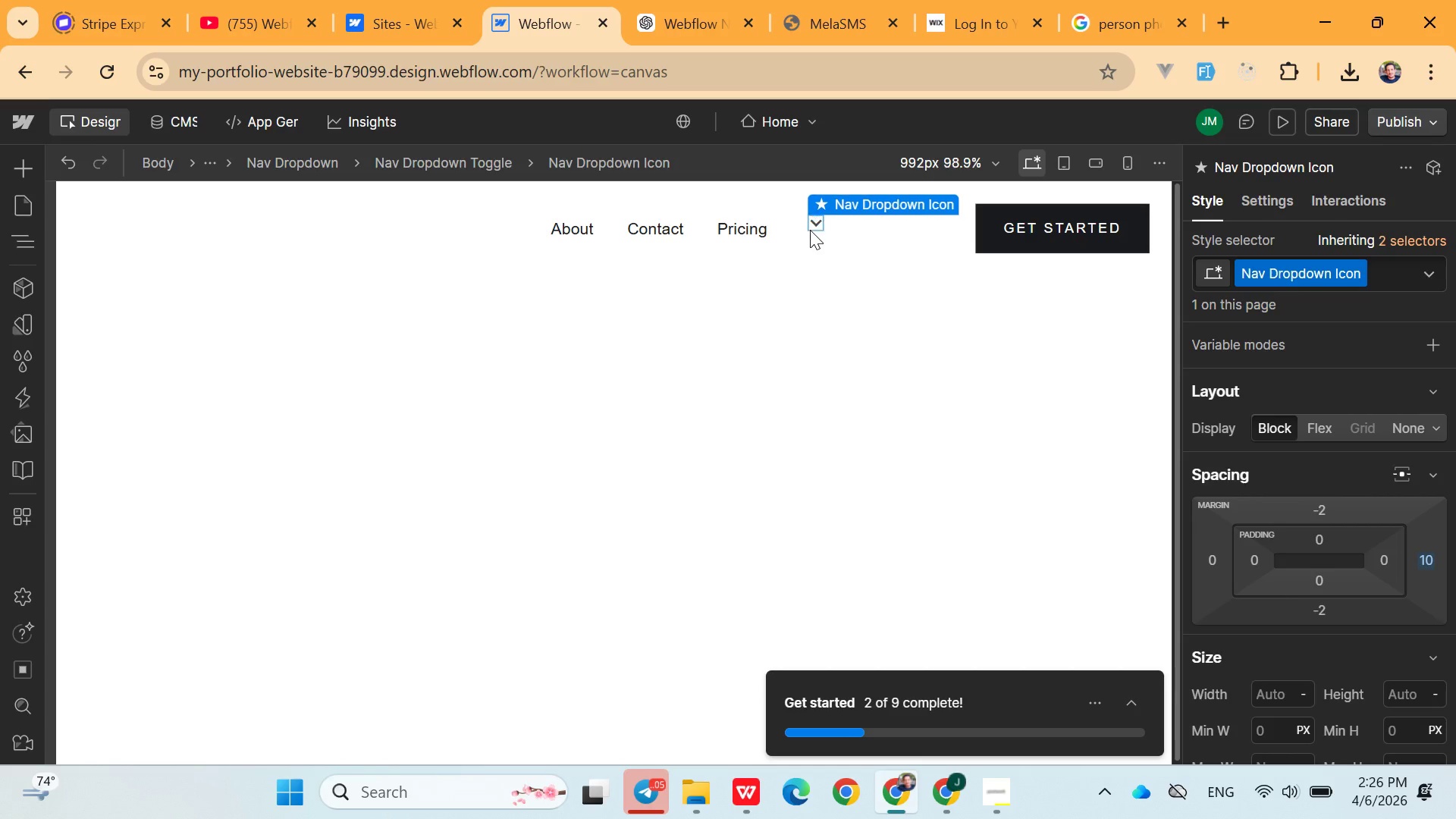 
left_click([813, 230])
 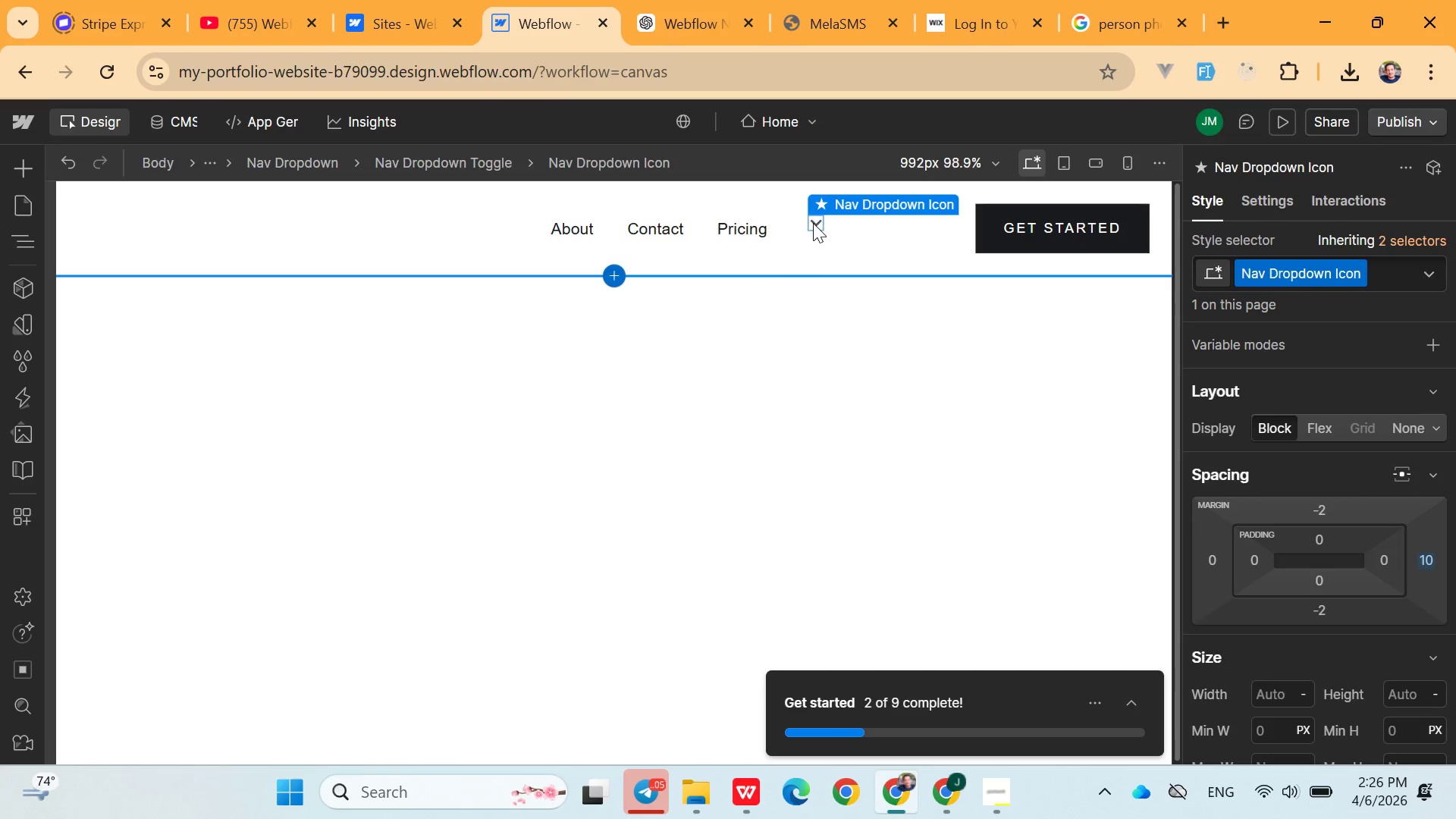 
left_click([813, 221])
 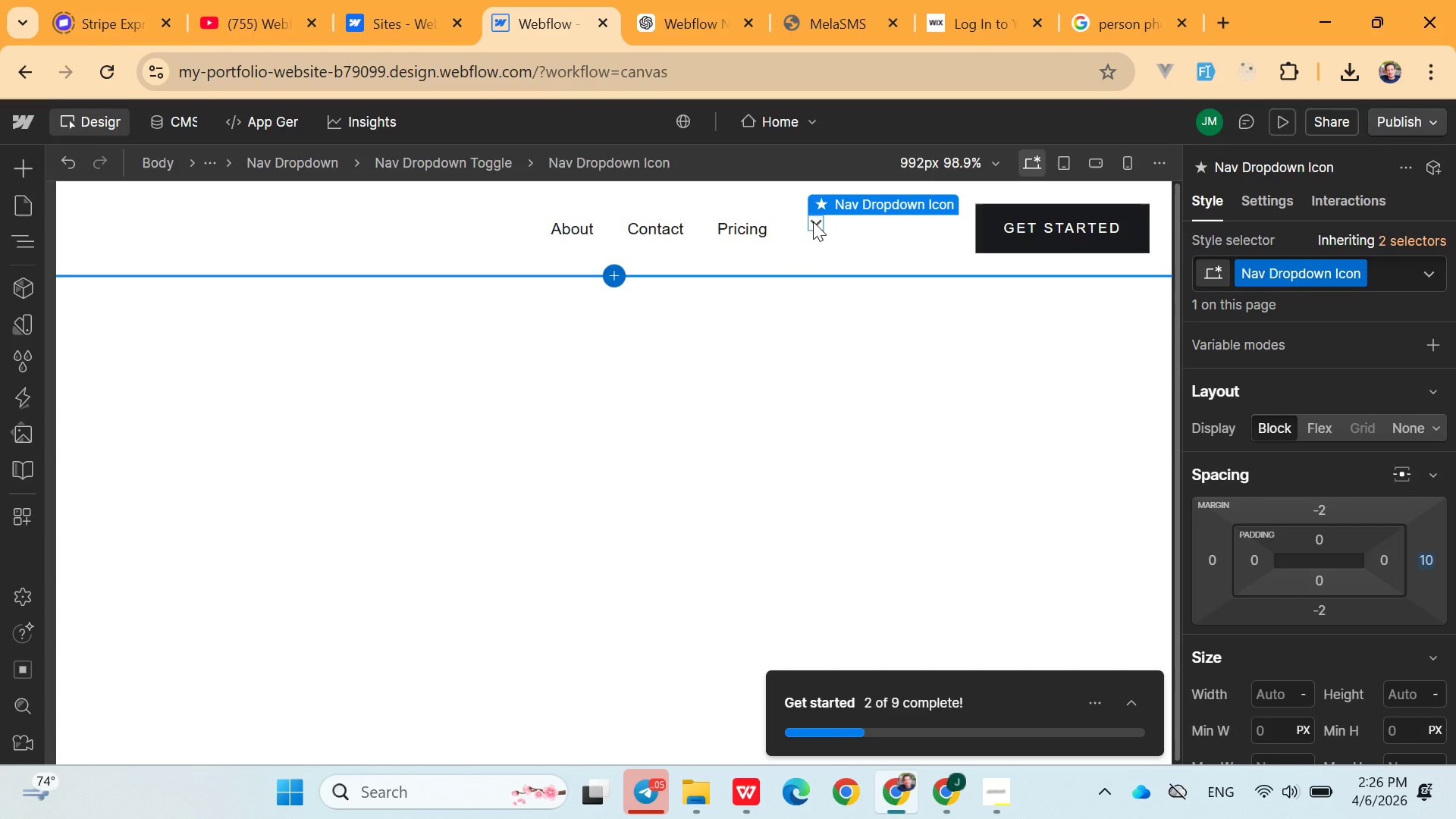 
key(Control+X)
 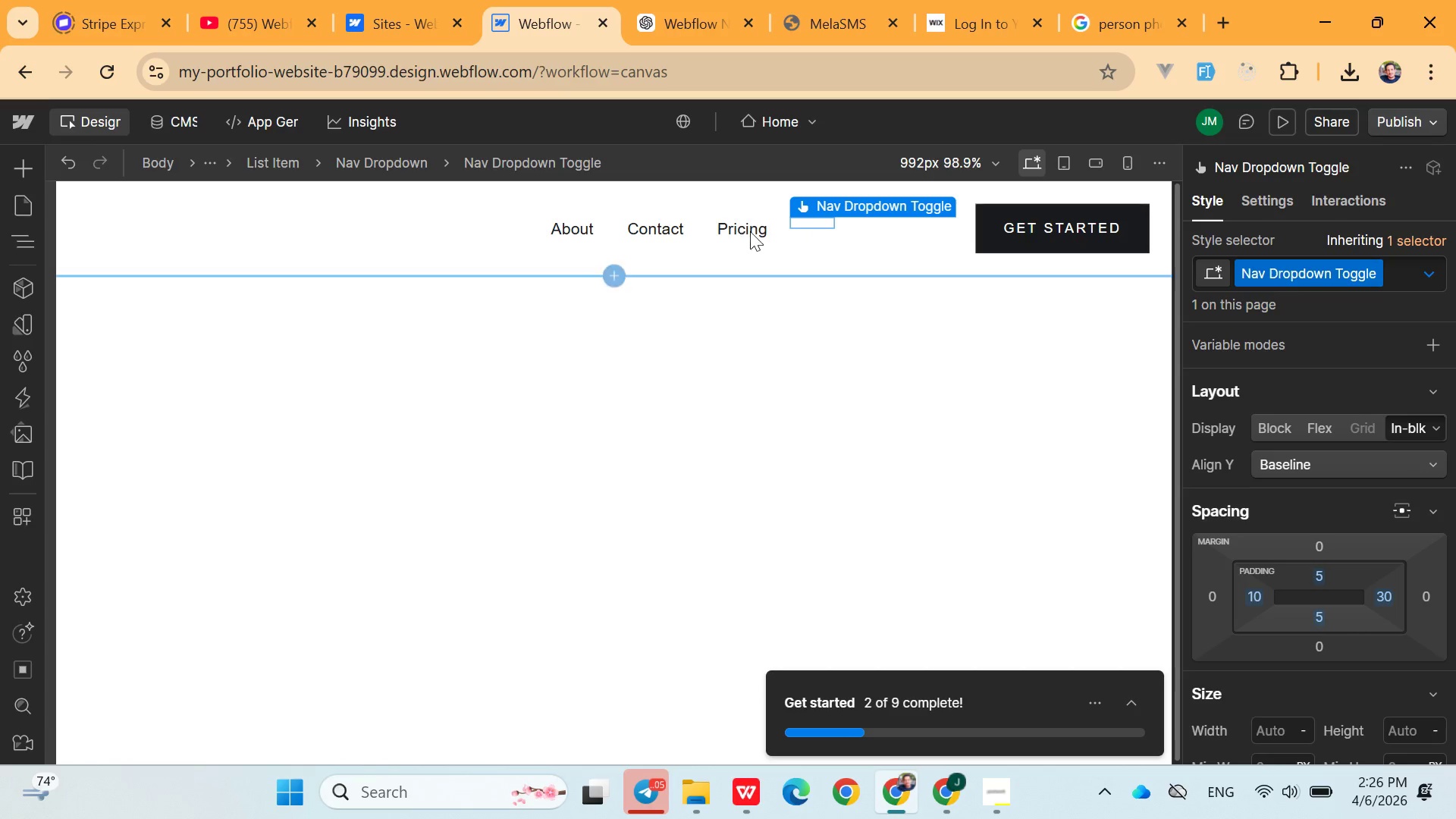 
left_click([747, 228])
 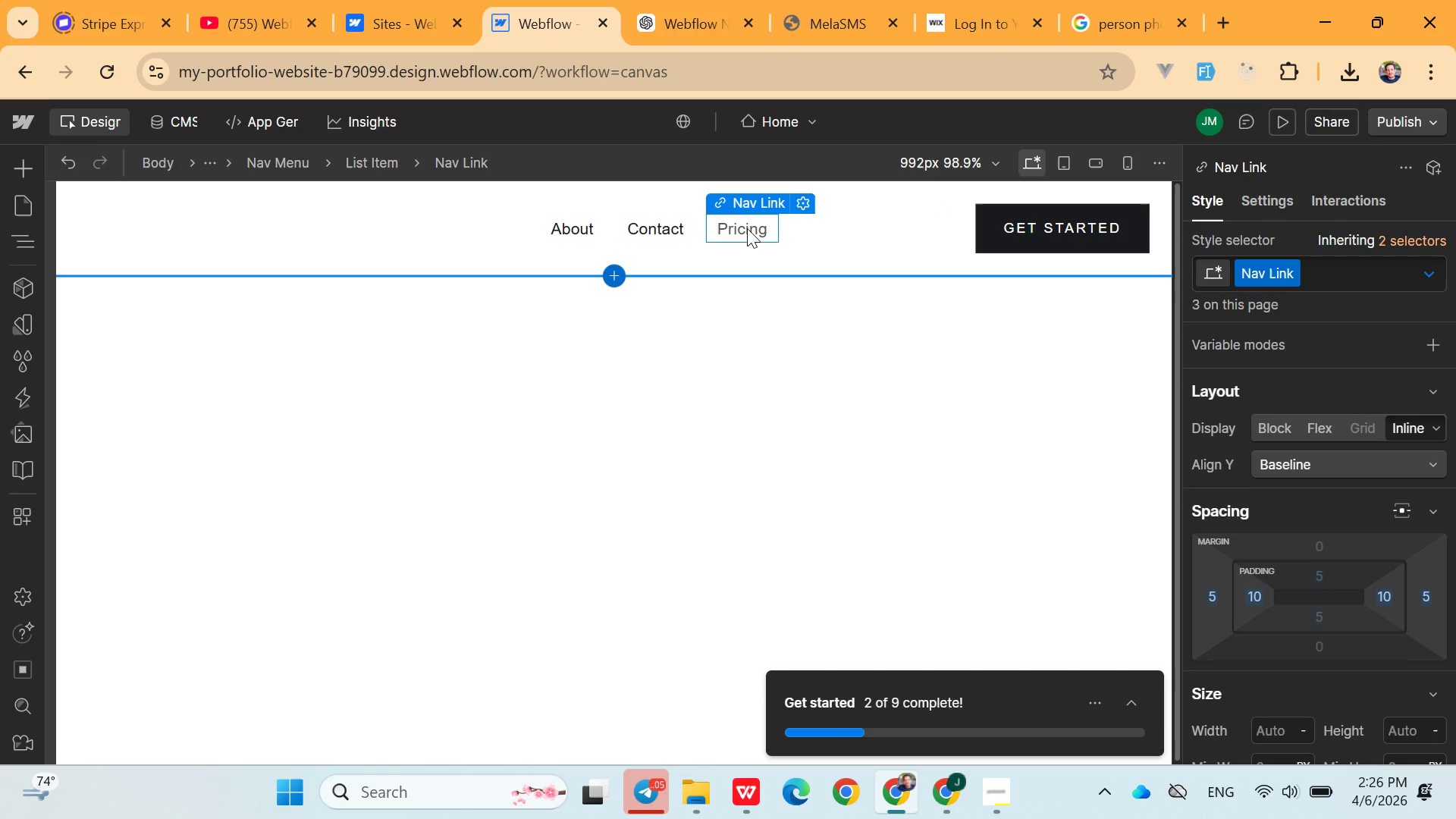 
right_click([747, 228])
 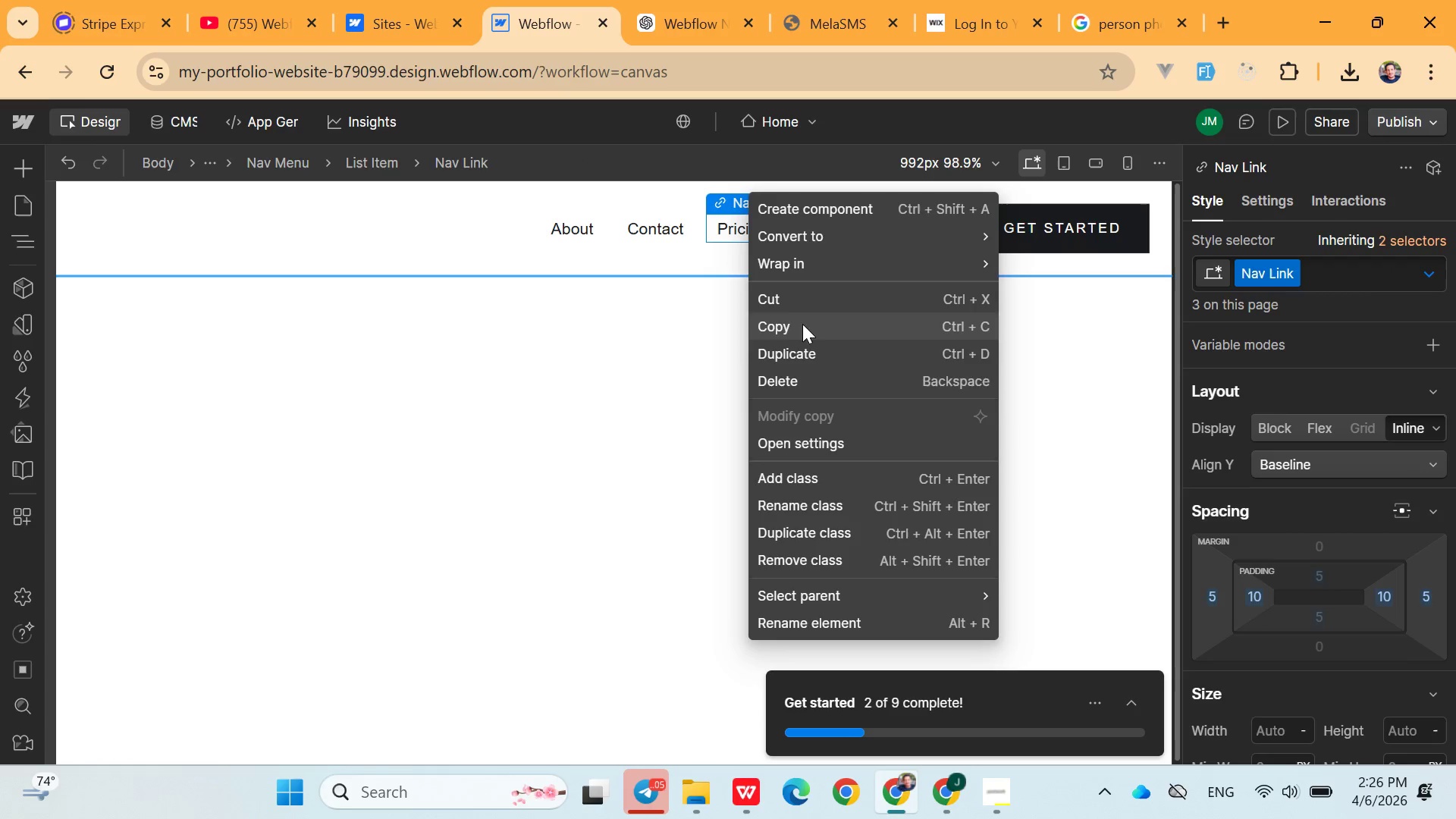 
left_click([804, 344])
 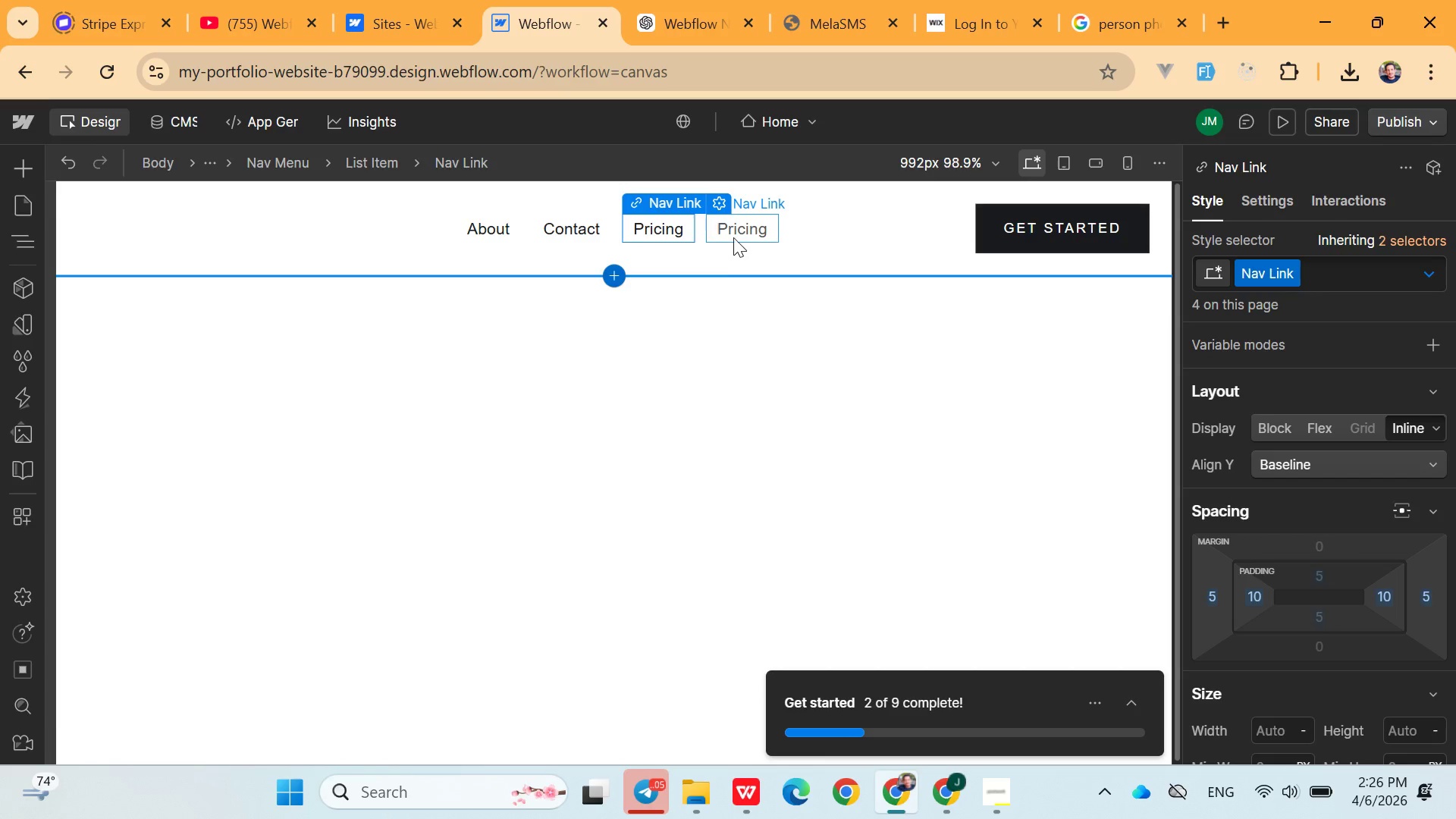 
double_click([735, 234])
 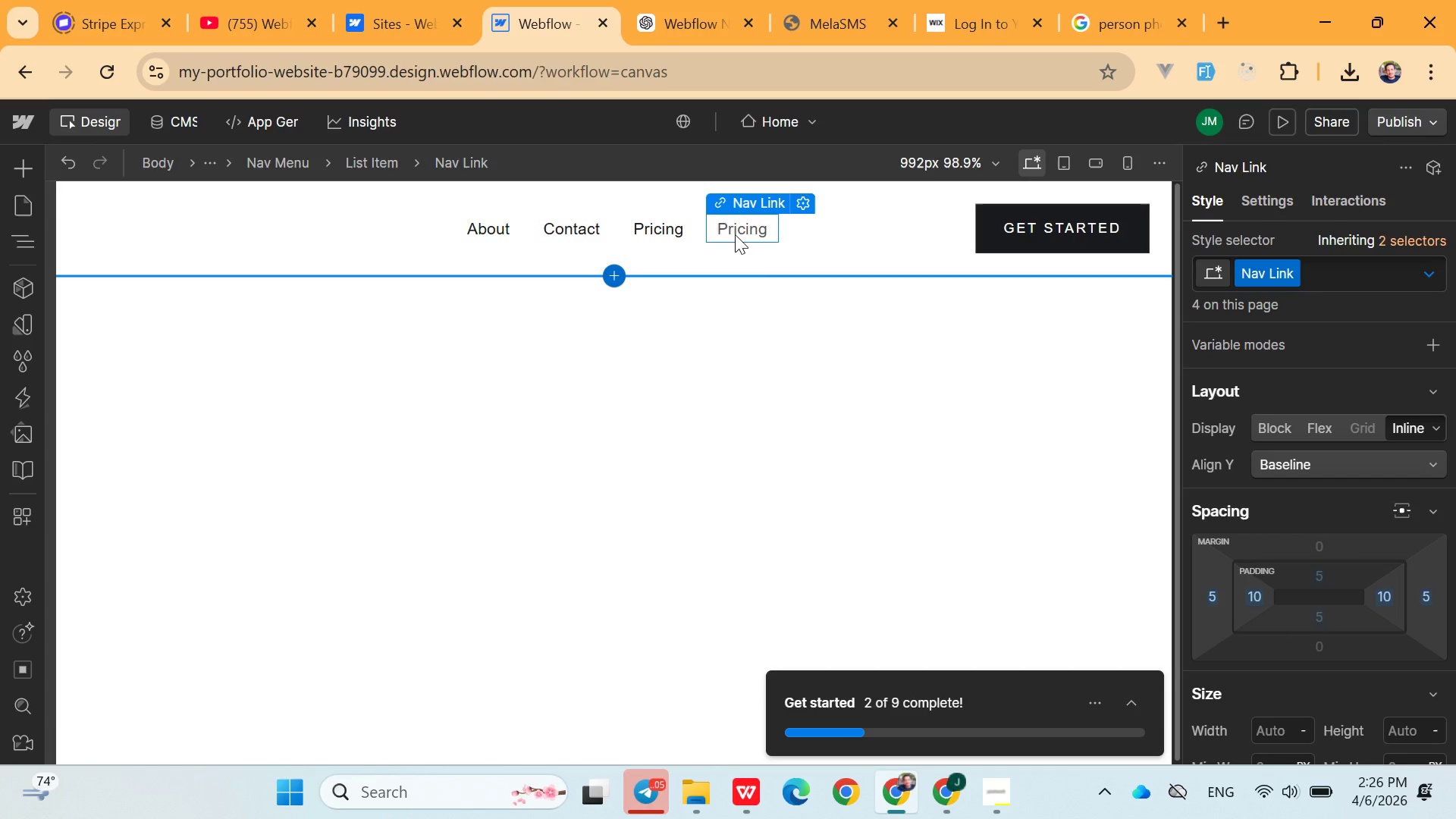 
triple_click([735, 234])
 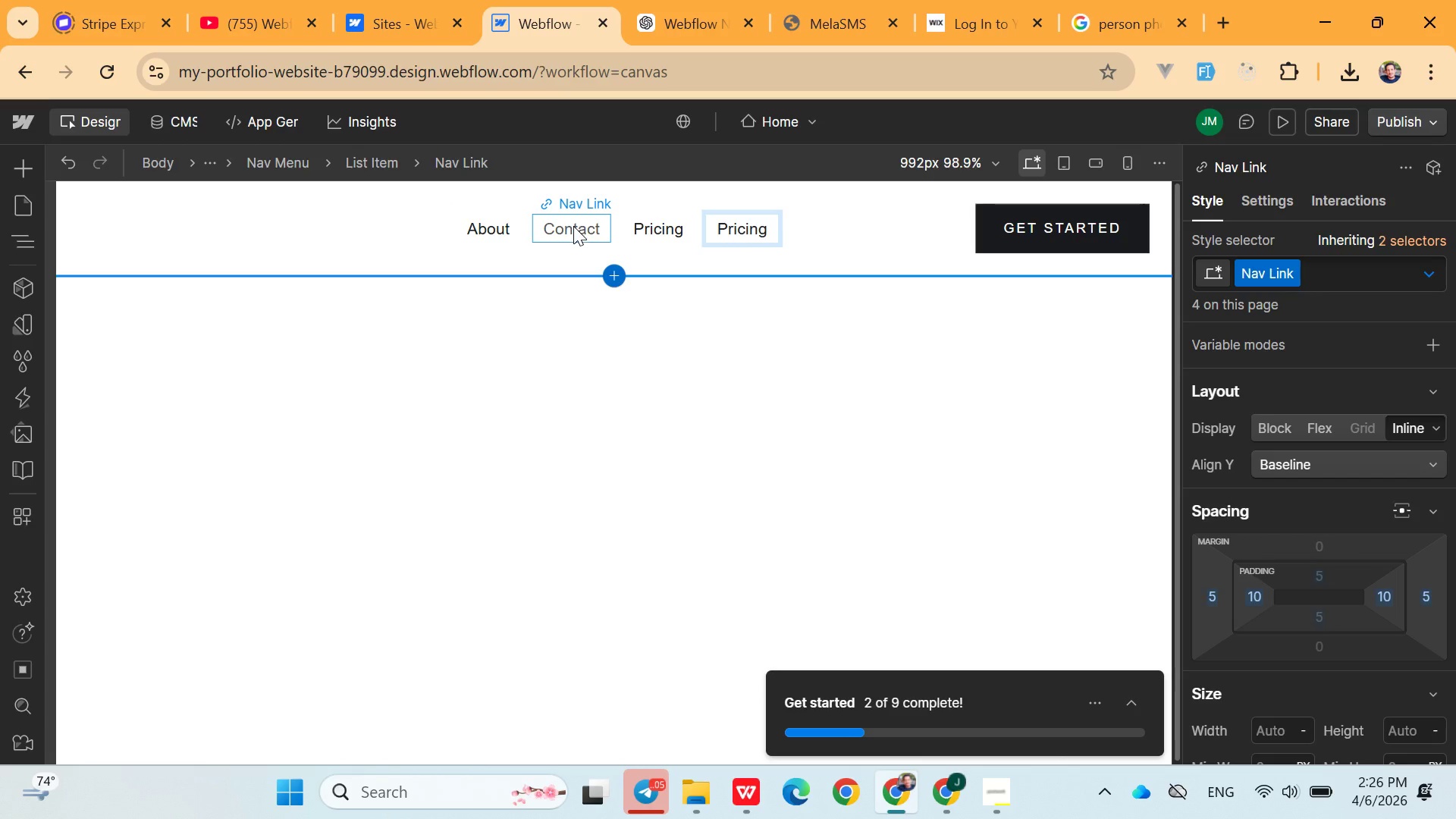 
double_click([573, 226])
 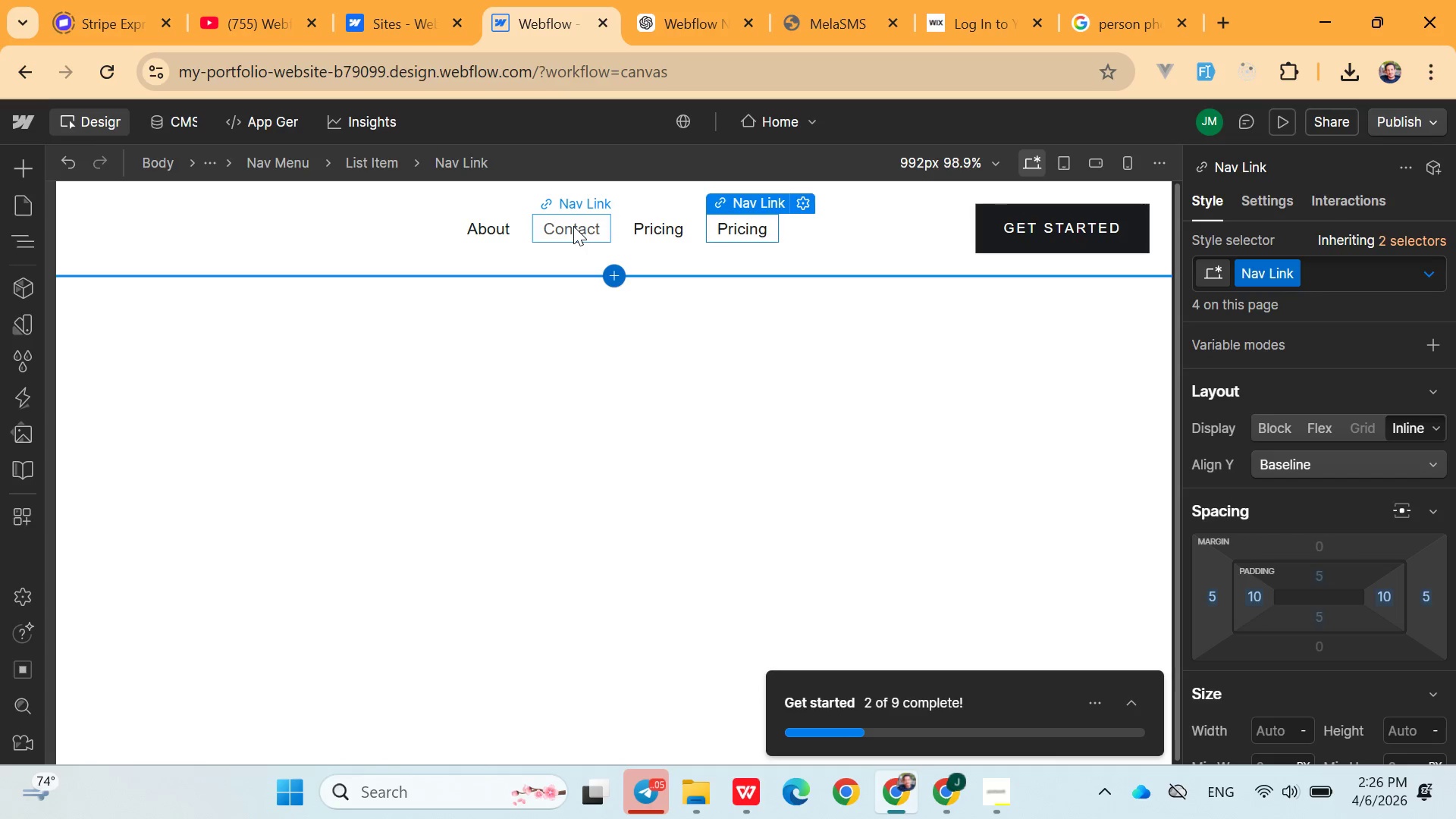 
triple_click([573, 226])
 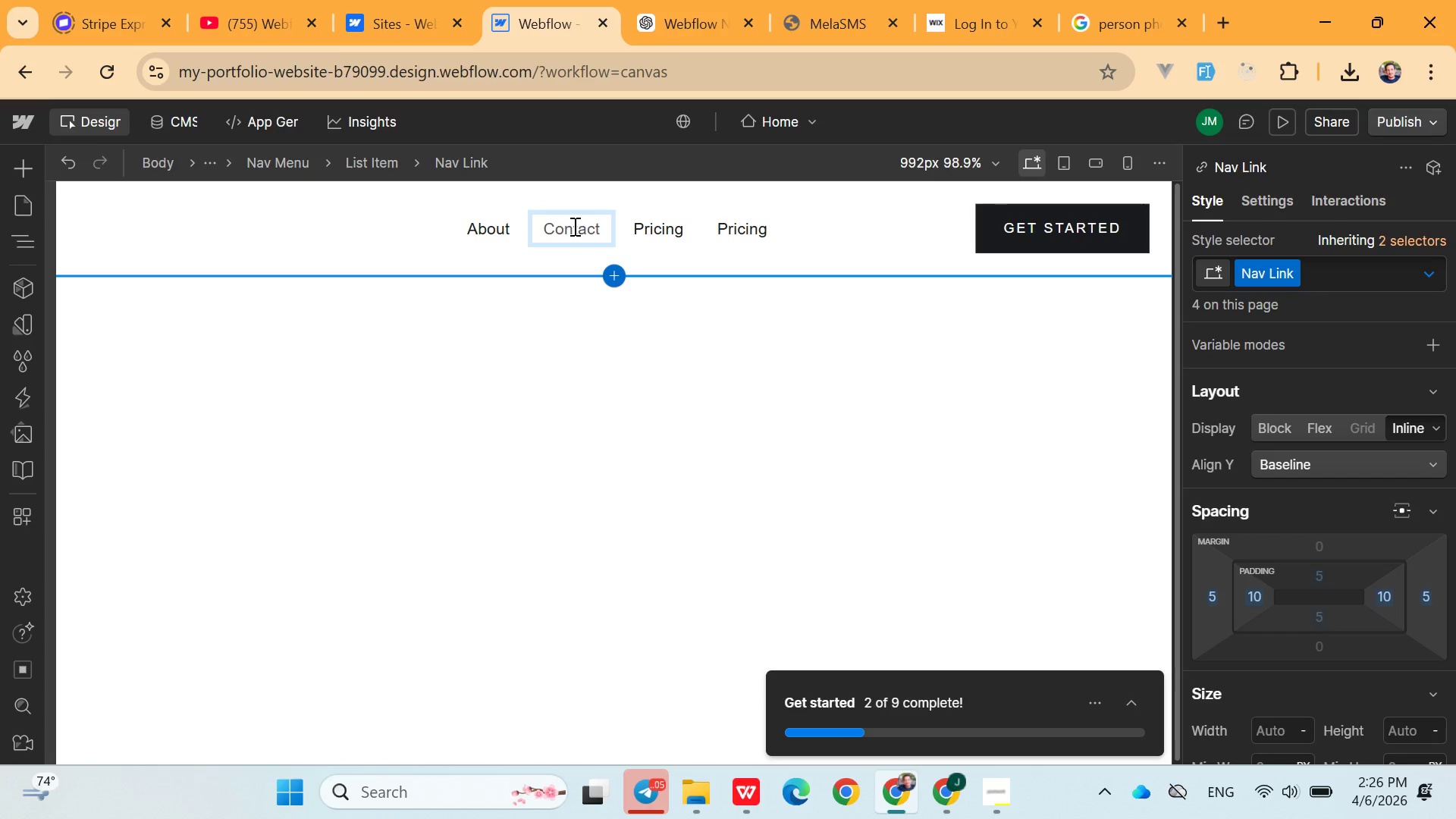 
double_click([573, 226])
 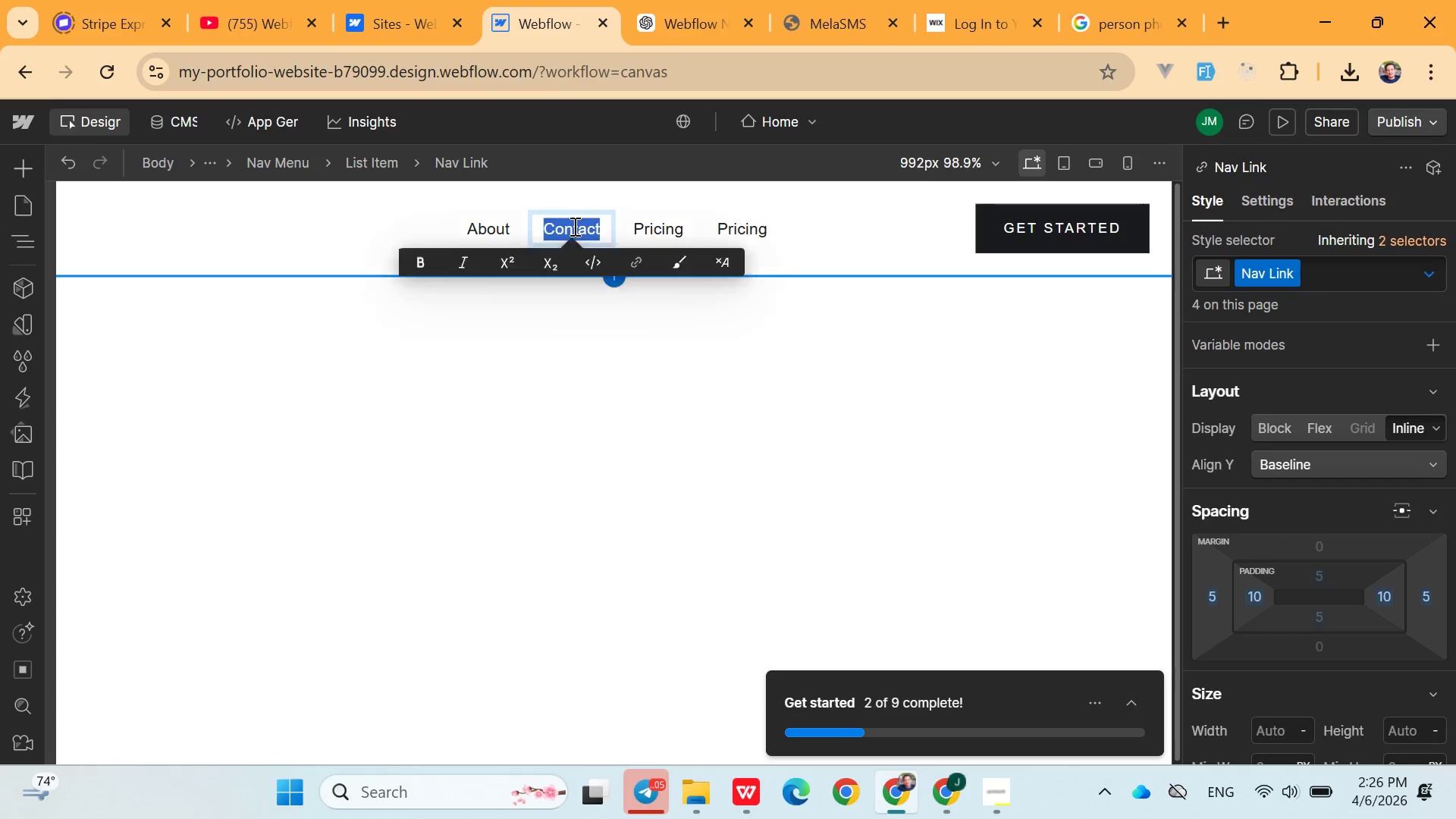 
triple_click([573, 226])
 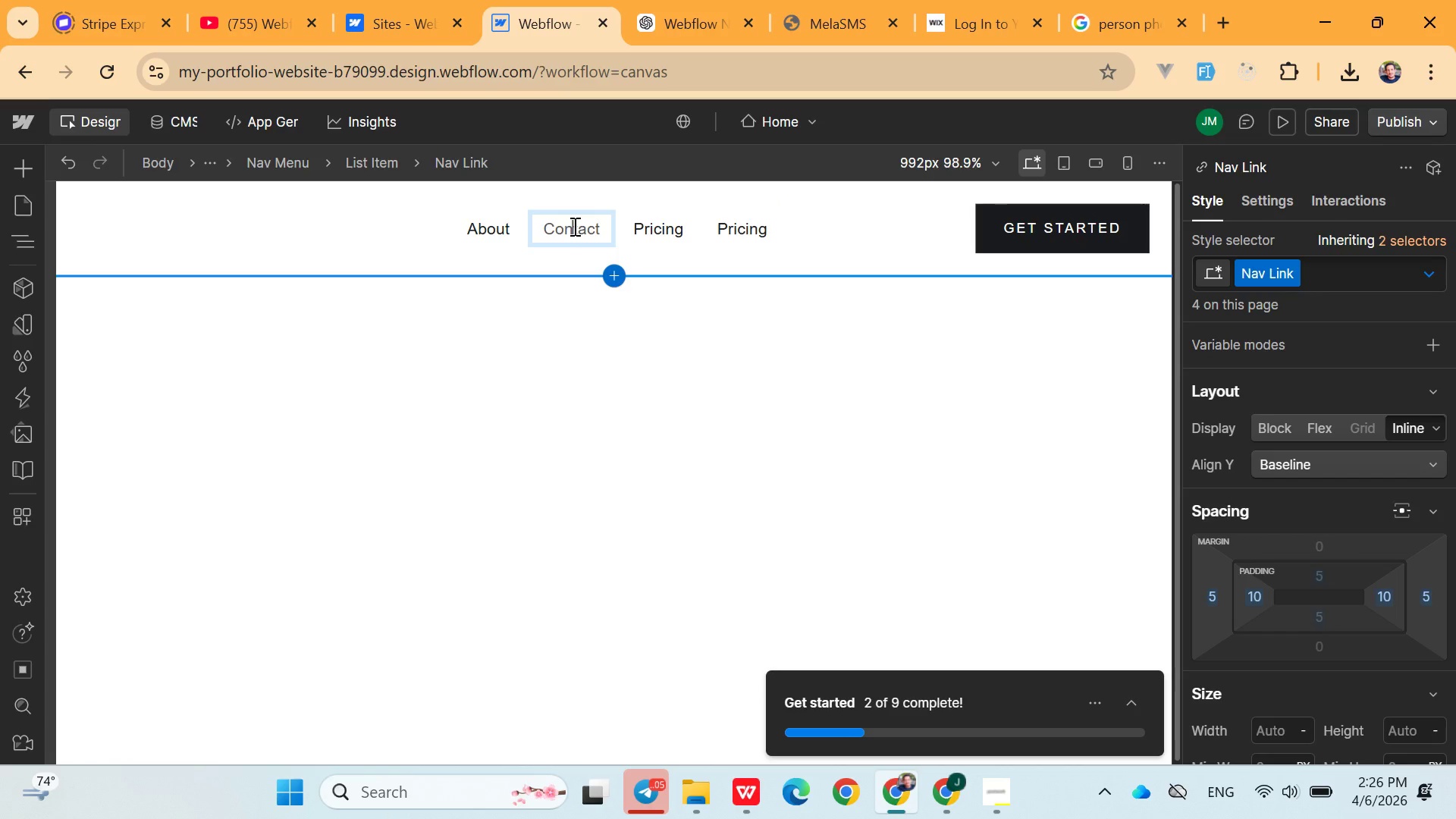 
type(Skills)
 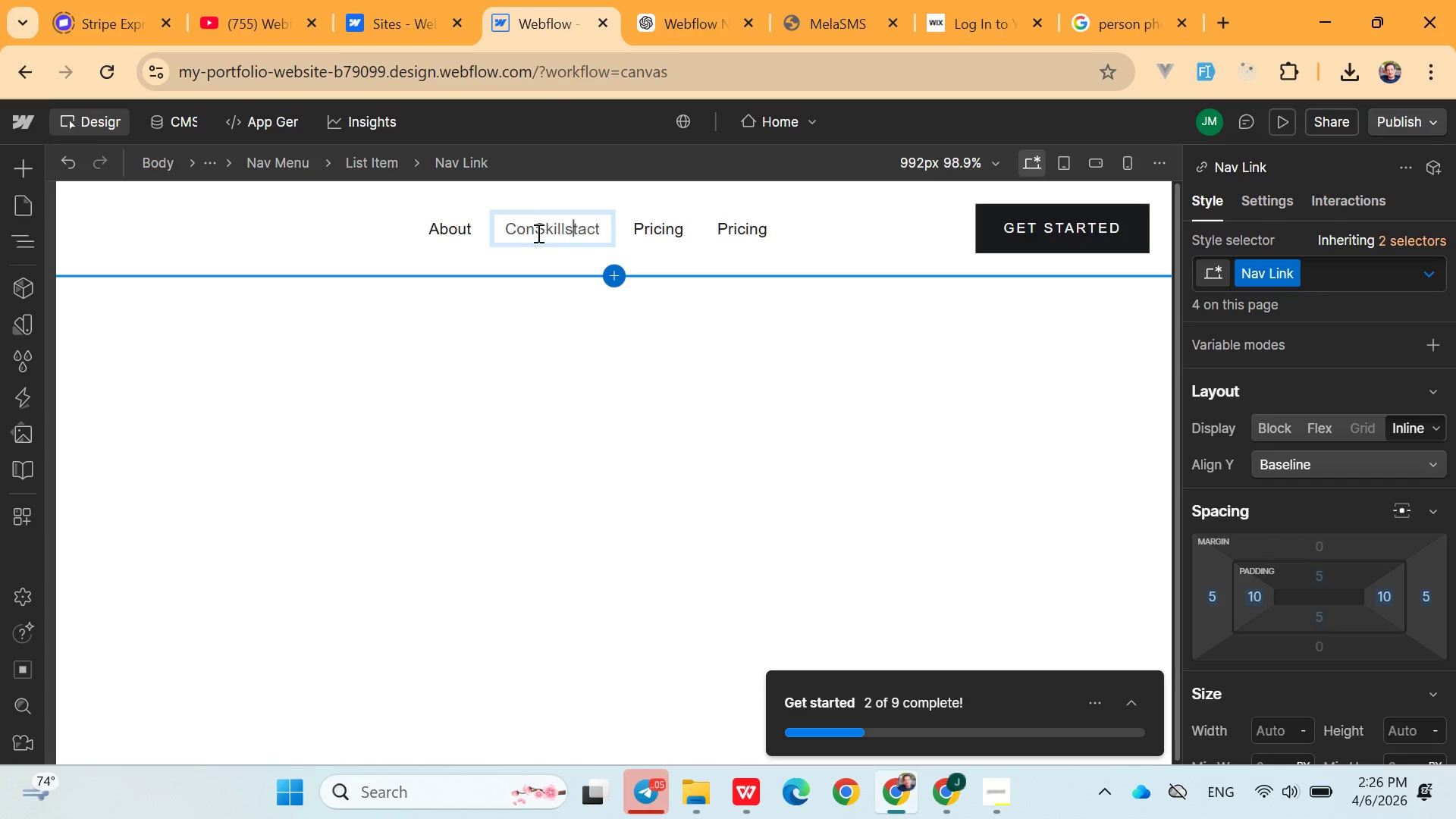 
left_click([535, 234])
 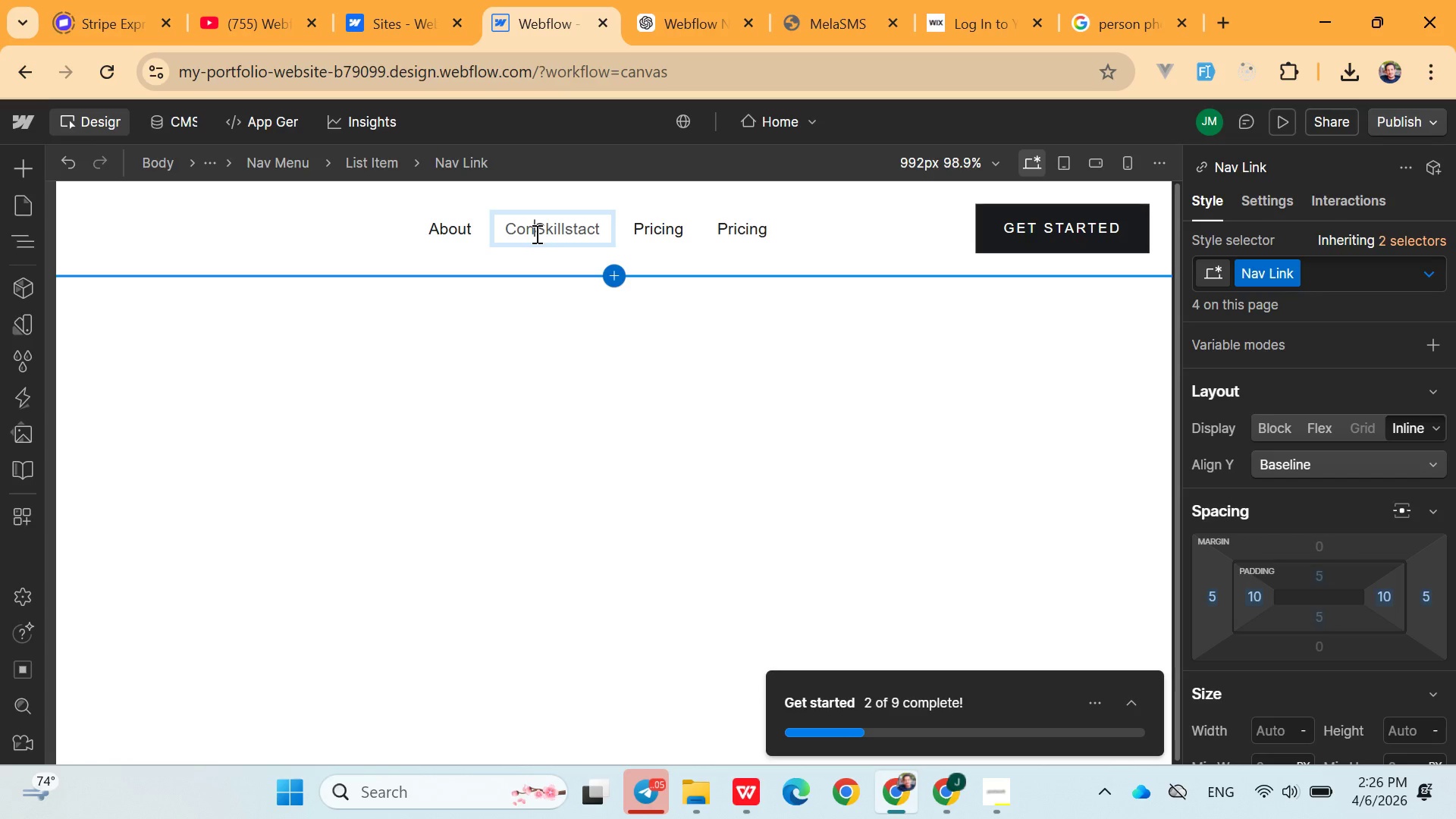 
key(Backspace)
 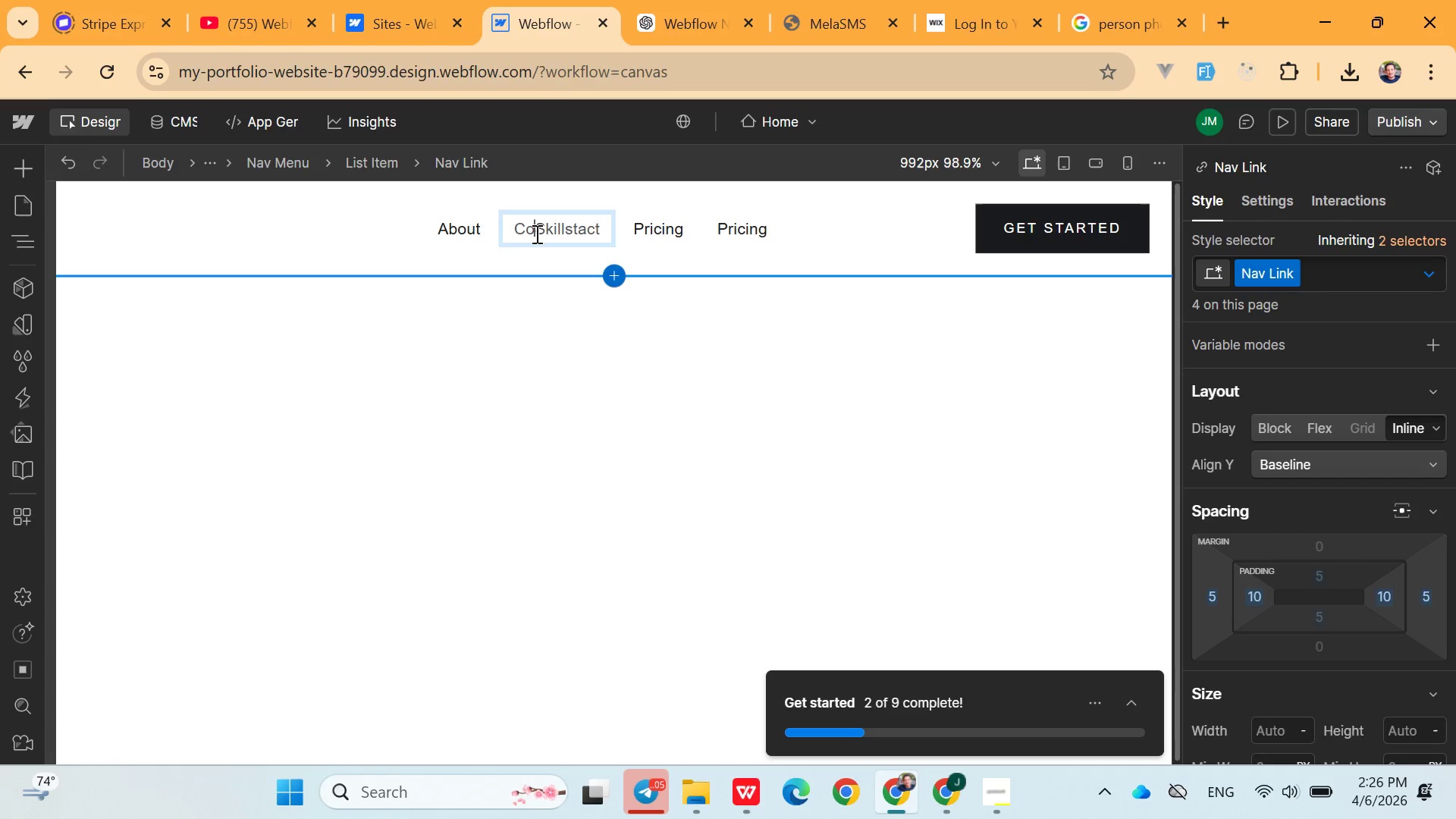 
key(Backspace)
 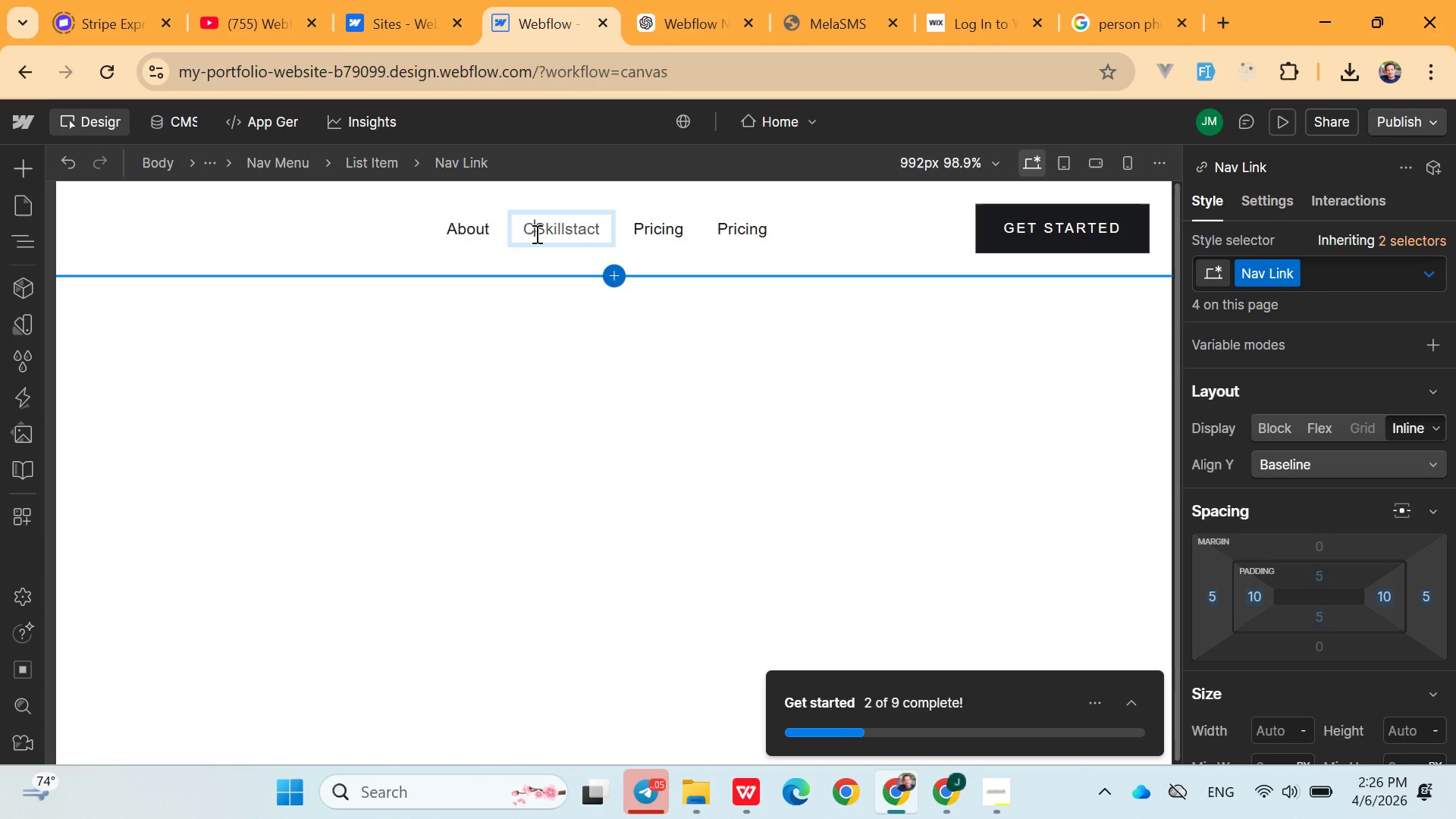 
key(Backspace)
 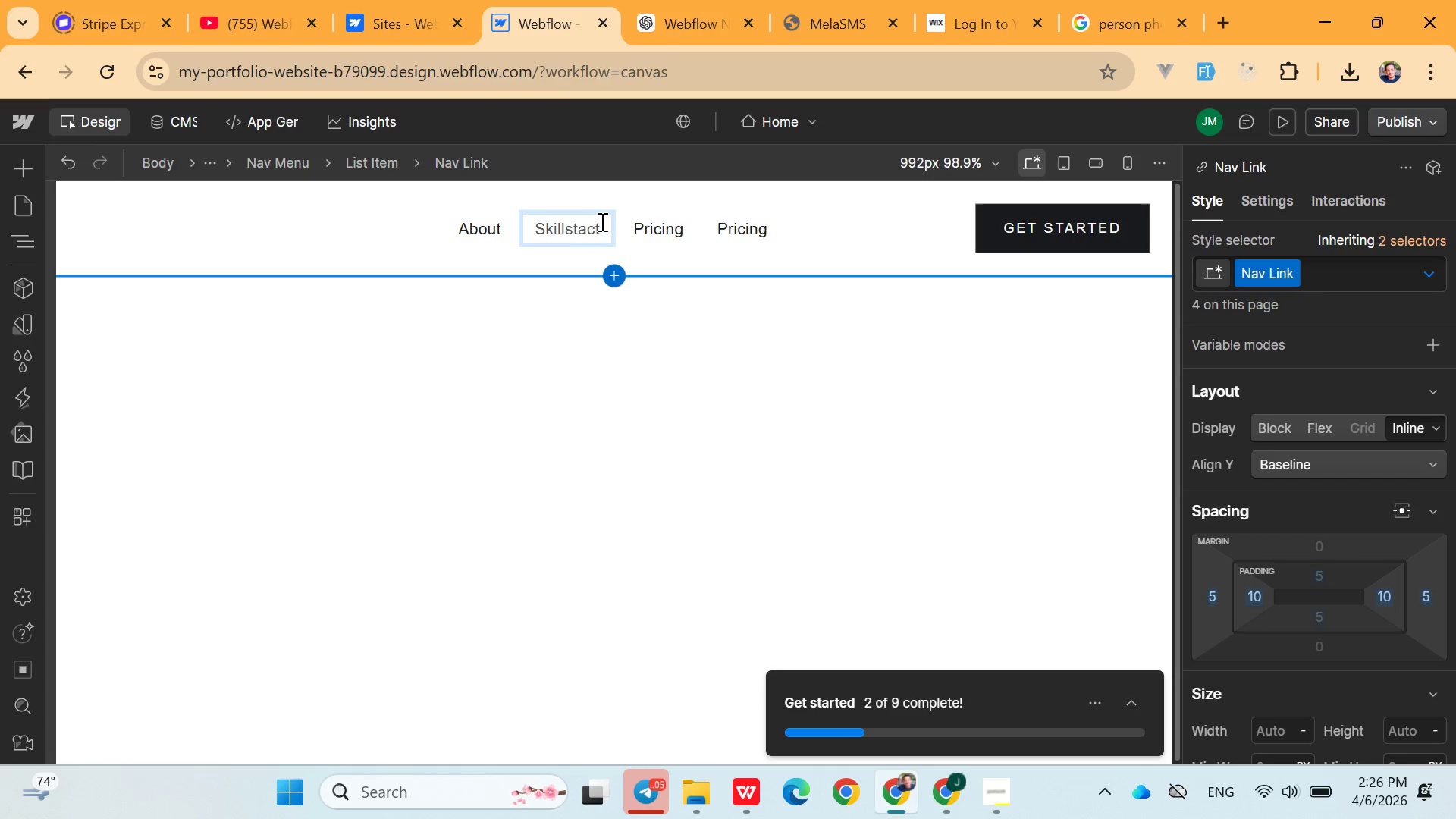 
left_click([603, 233])
 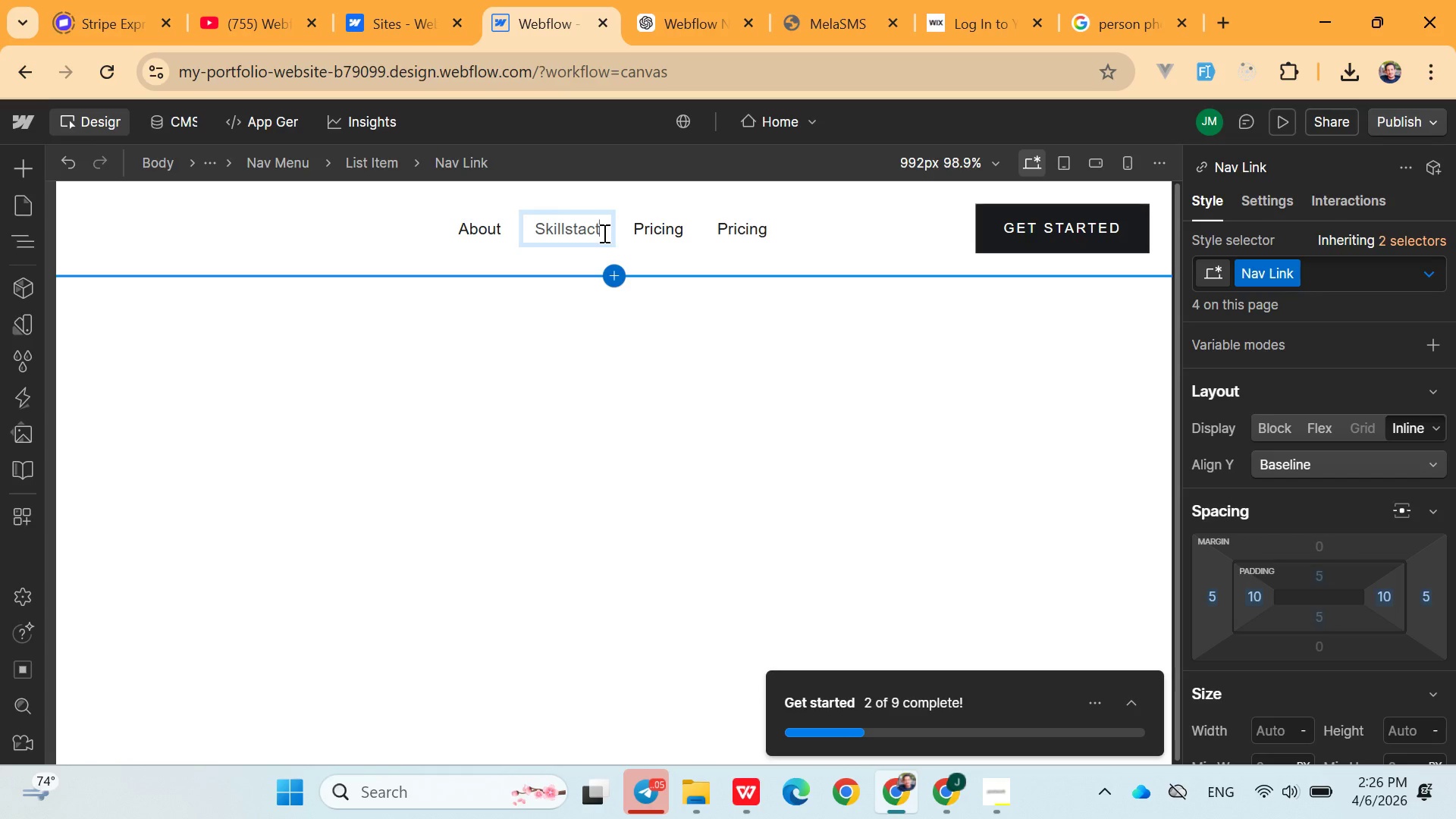 
key(Backspace)
 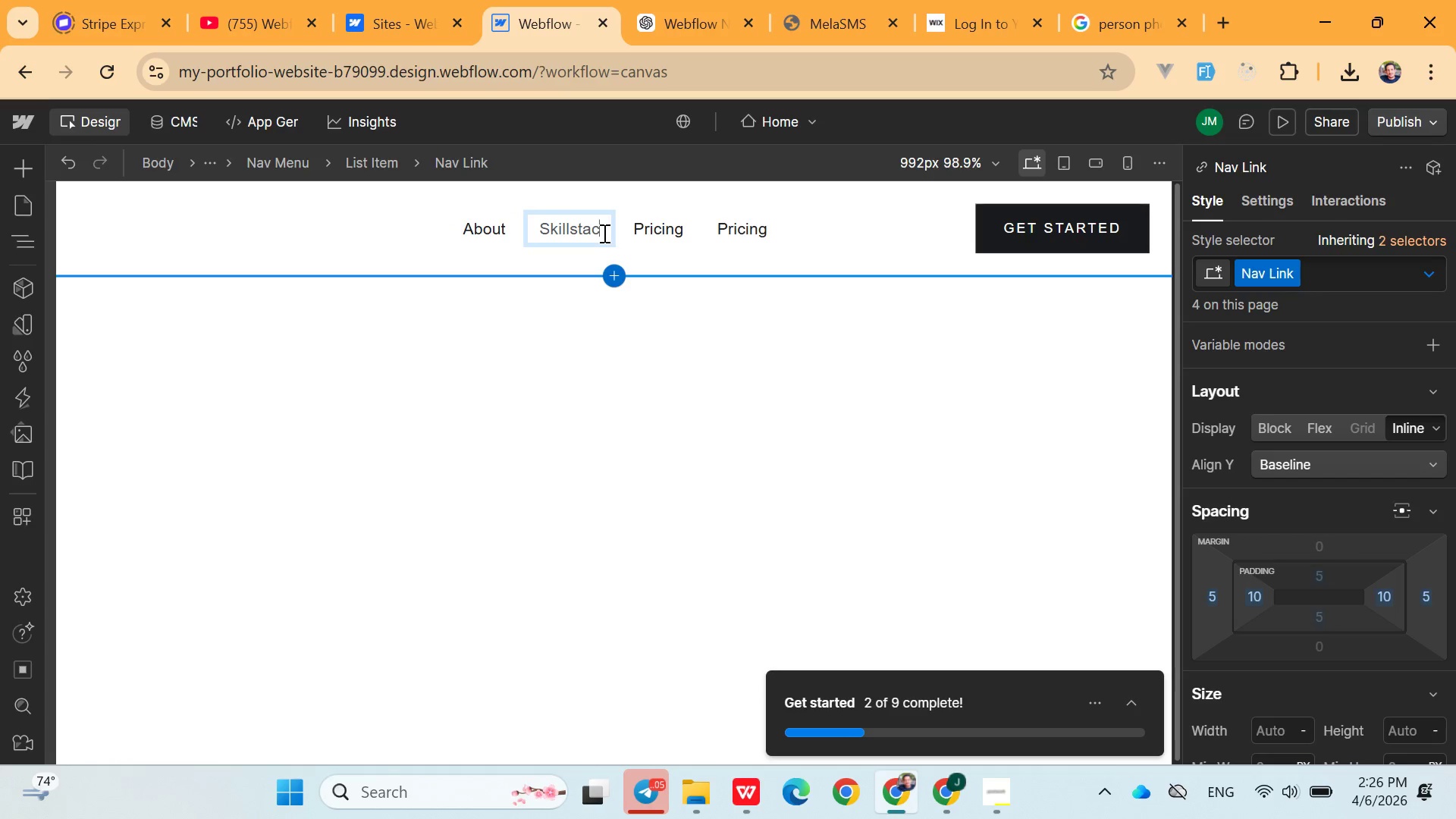 
key(Backspace)
 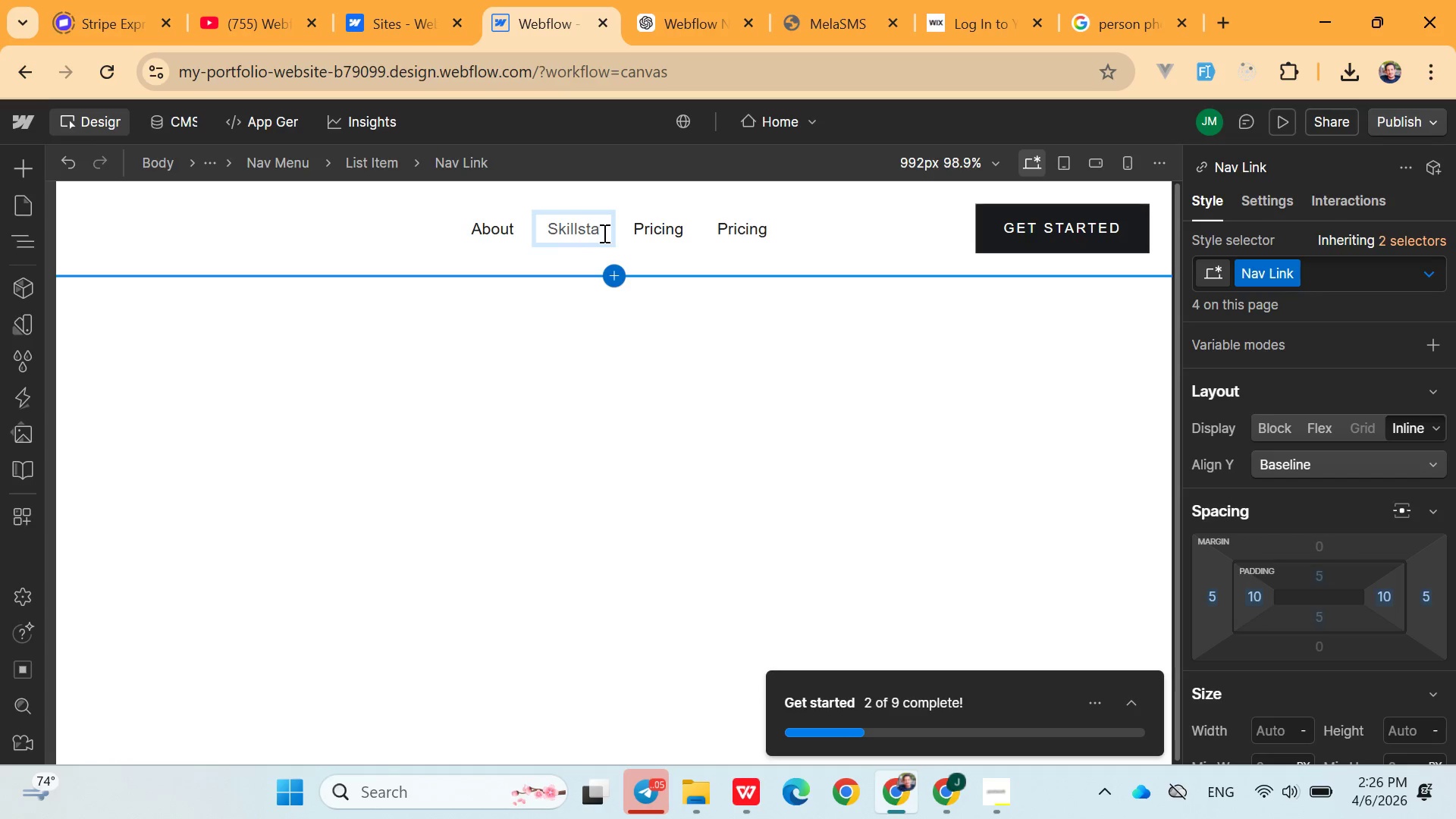 
key(Backspace)
 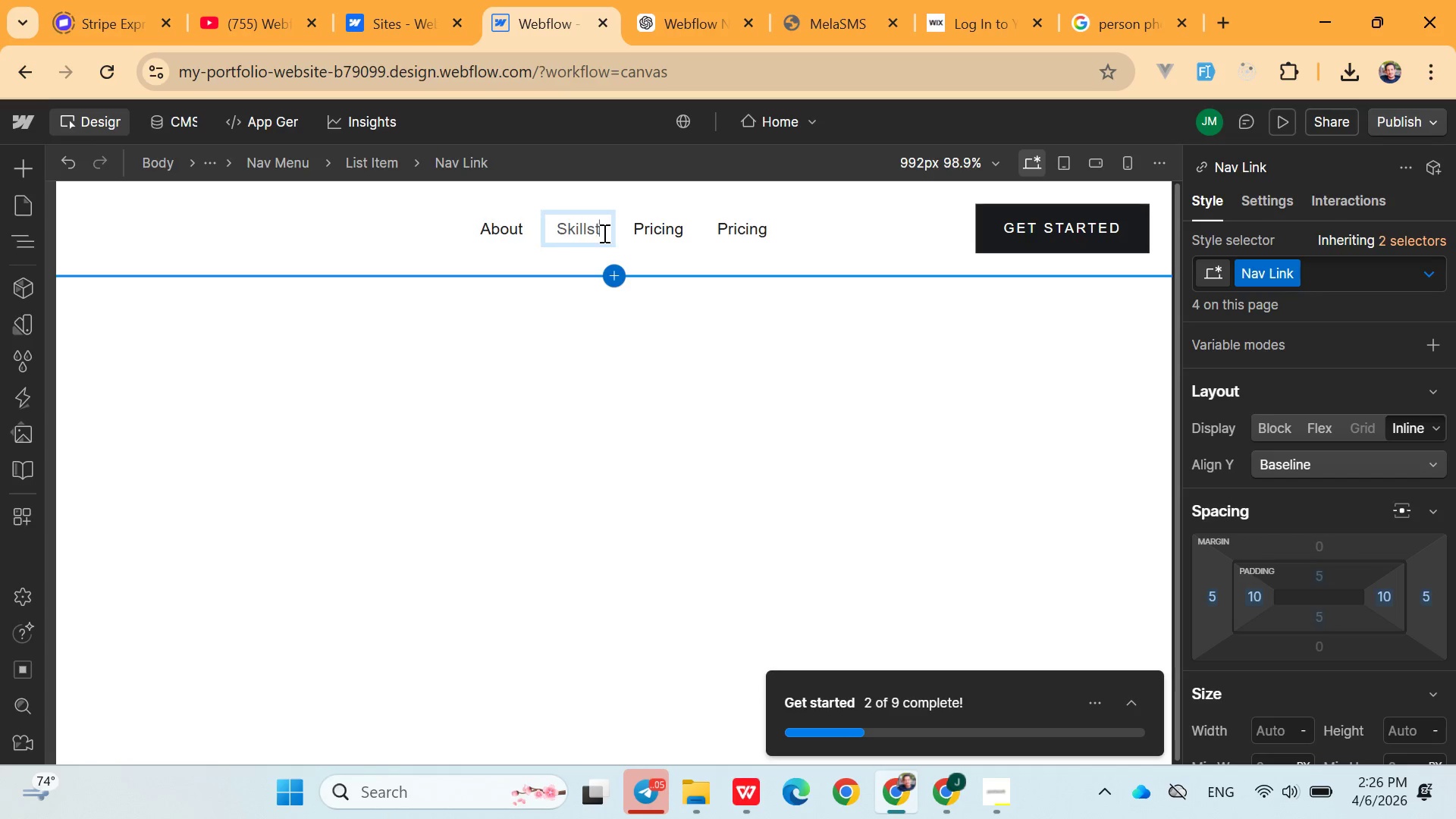 
key(Backspace)
 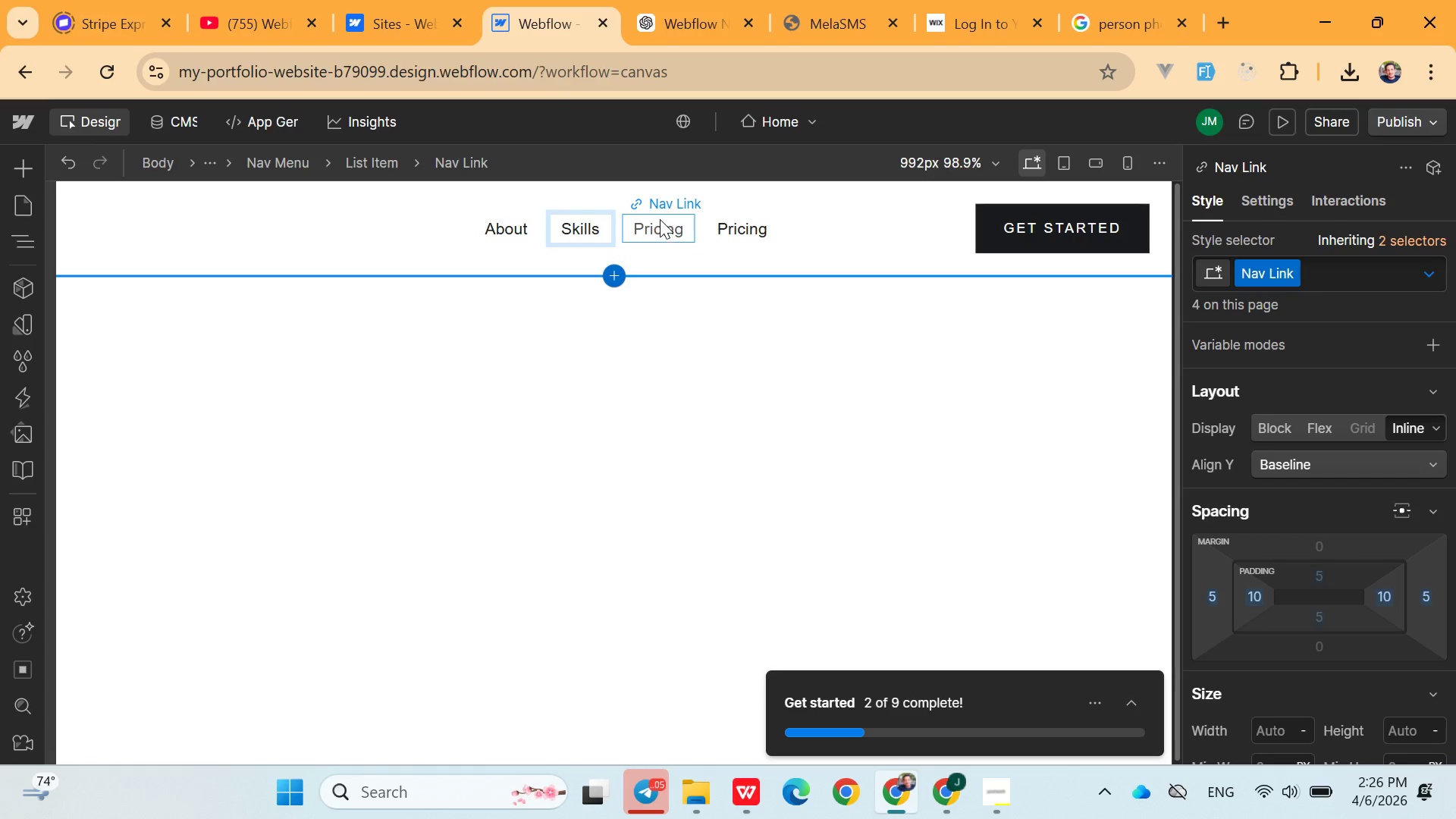 
left_click([661, 225])
 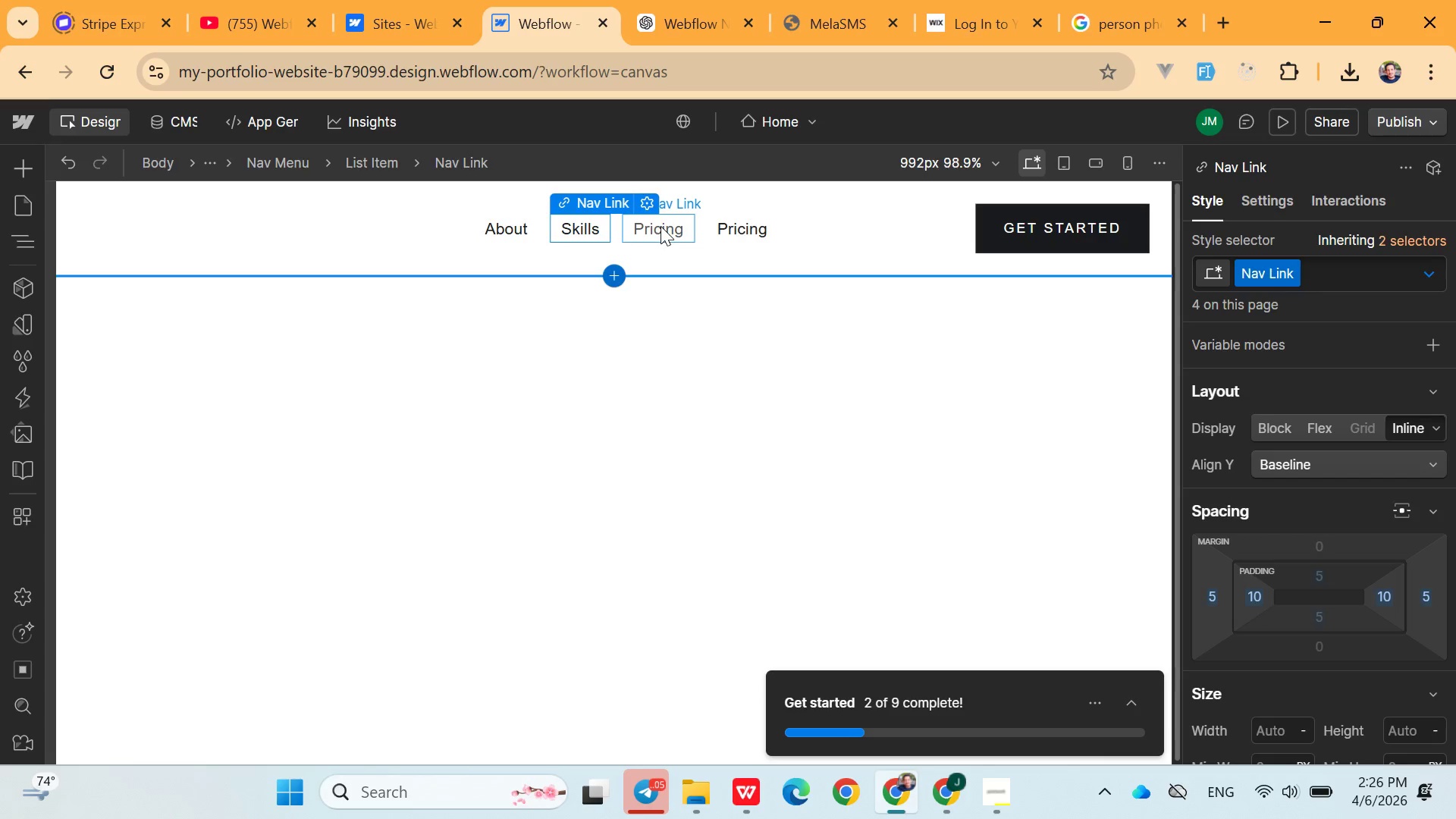 
double_click([661, 228])
 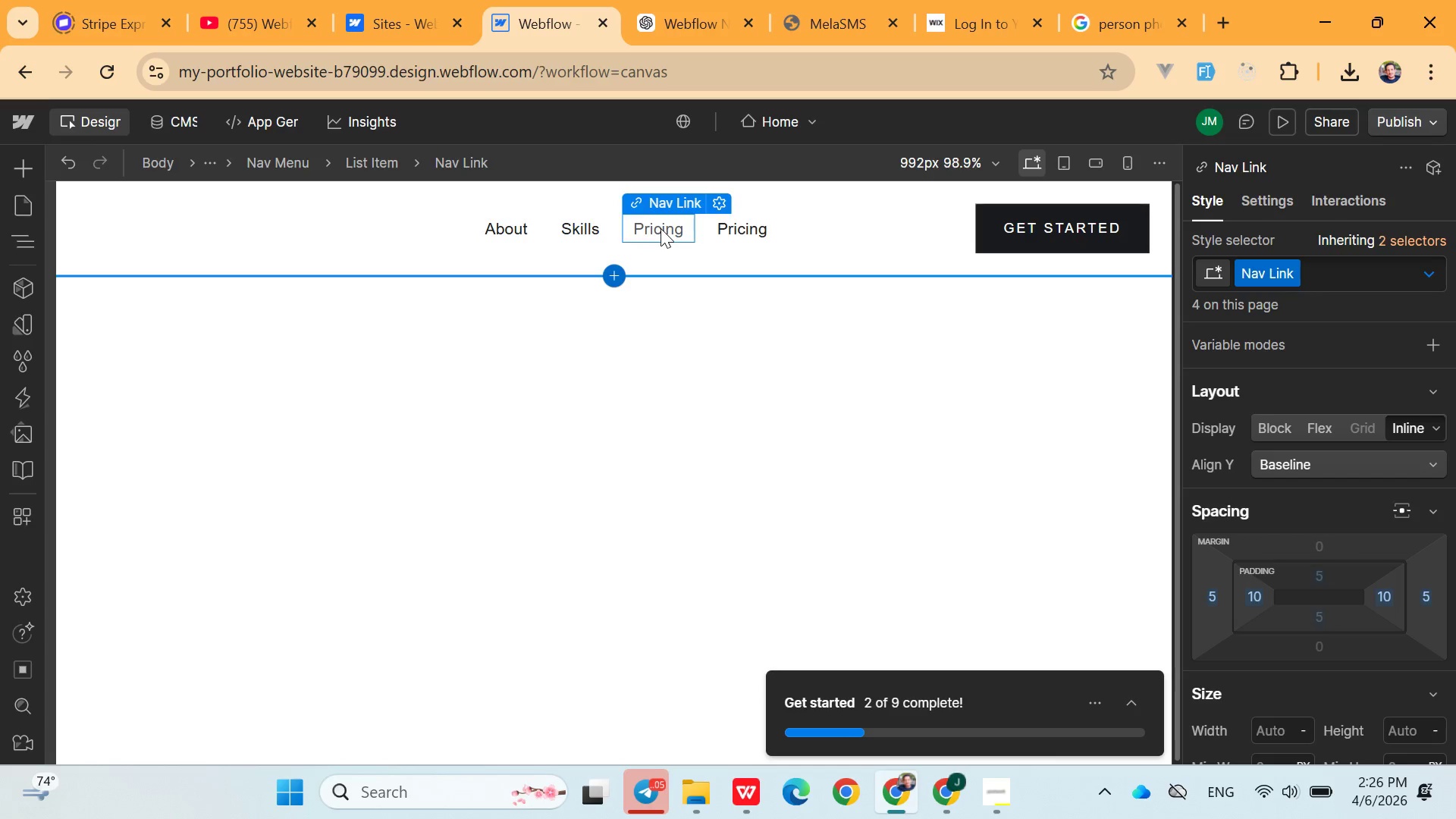 
triple_click([661, 228])
 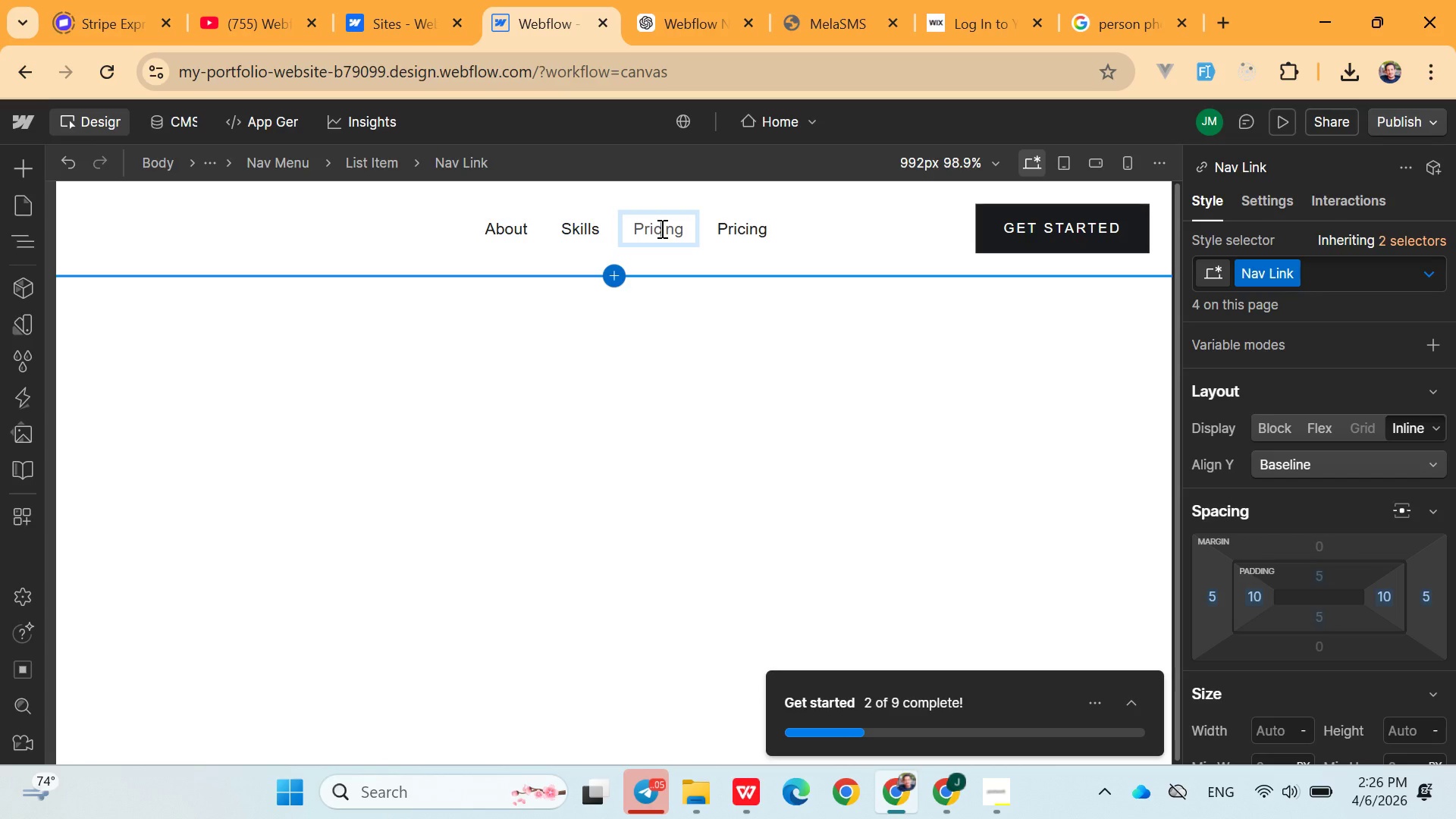 
double_click([661, 228])
 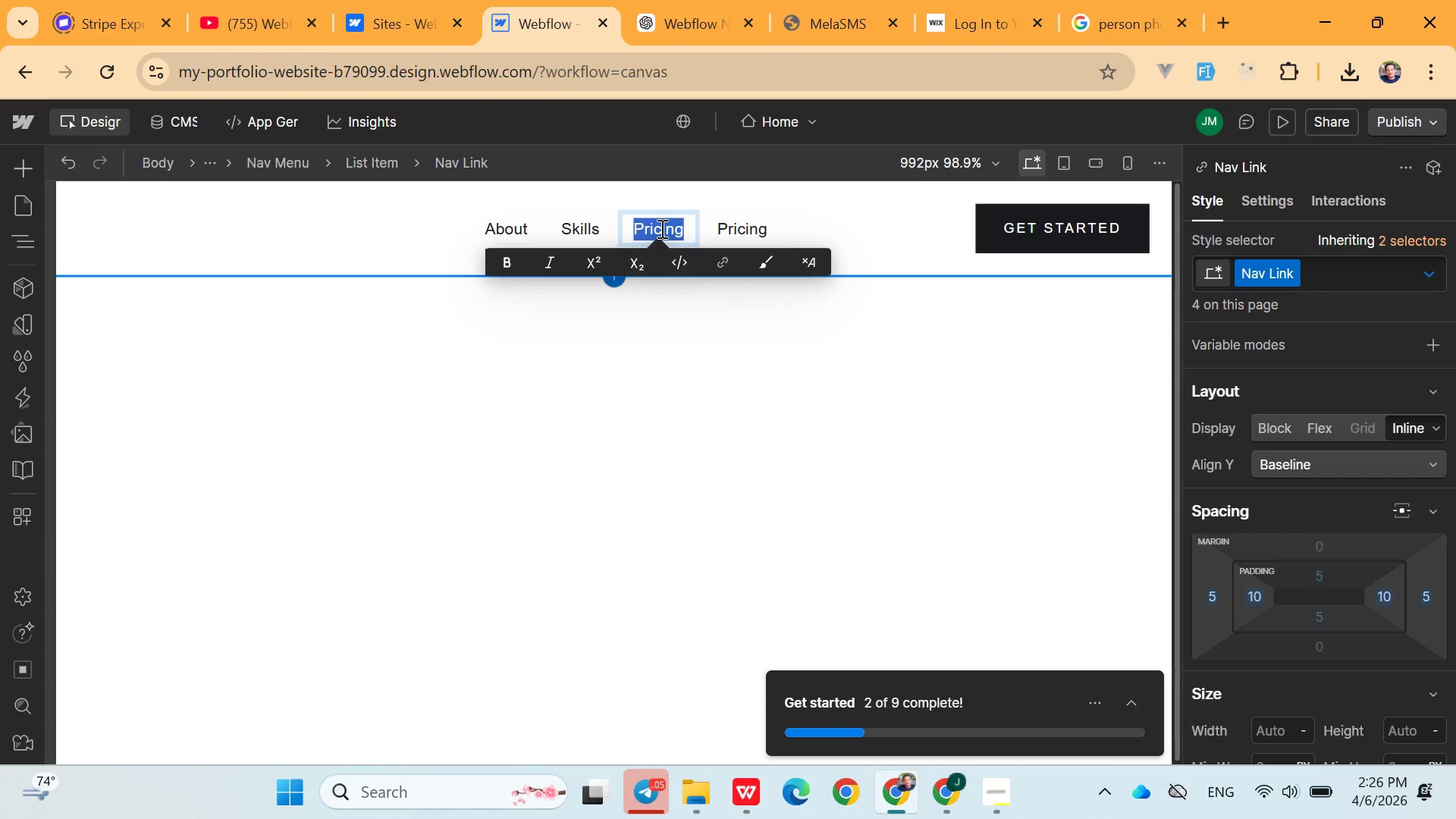 
type(Projects)
 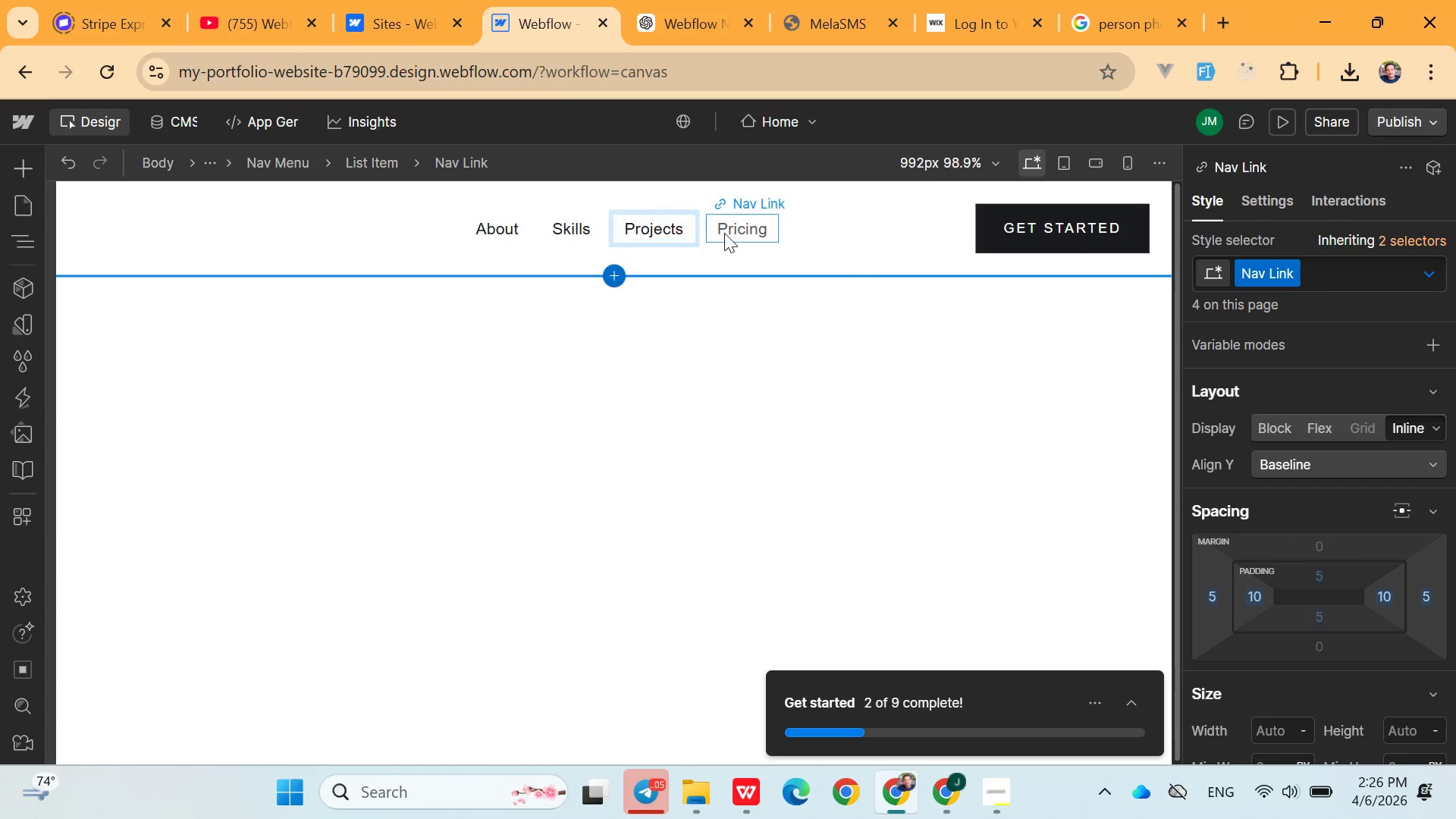 
double_click([727, 233])
 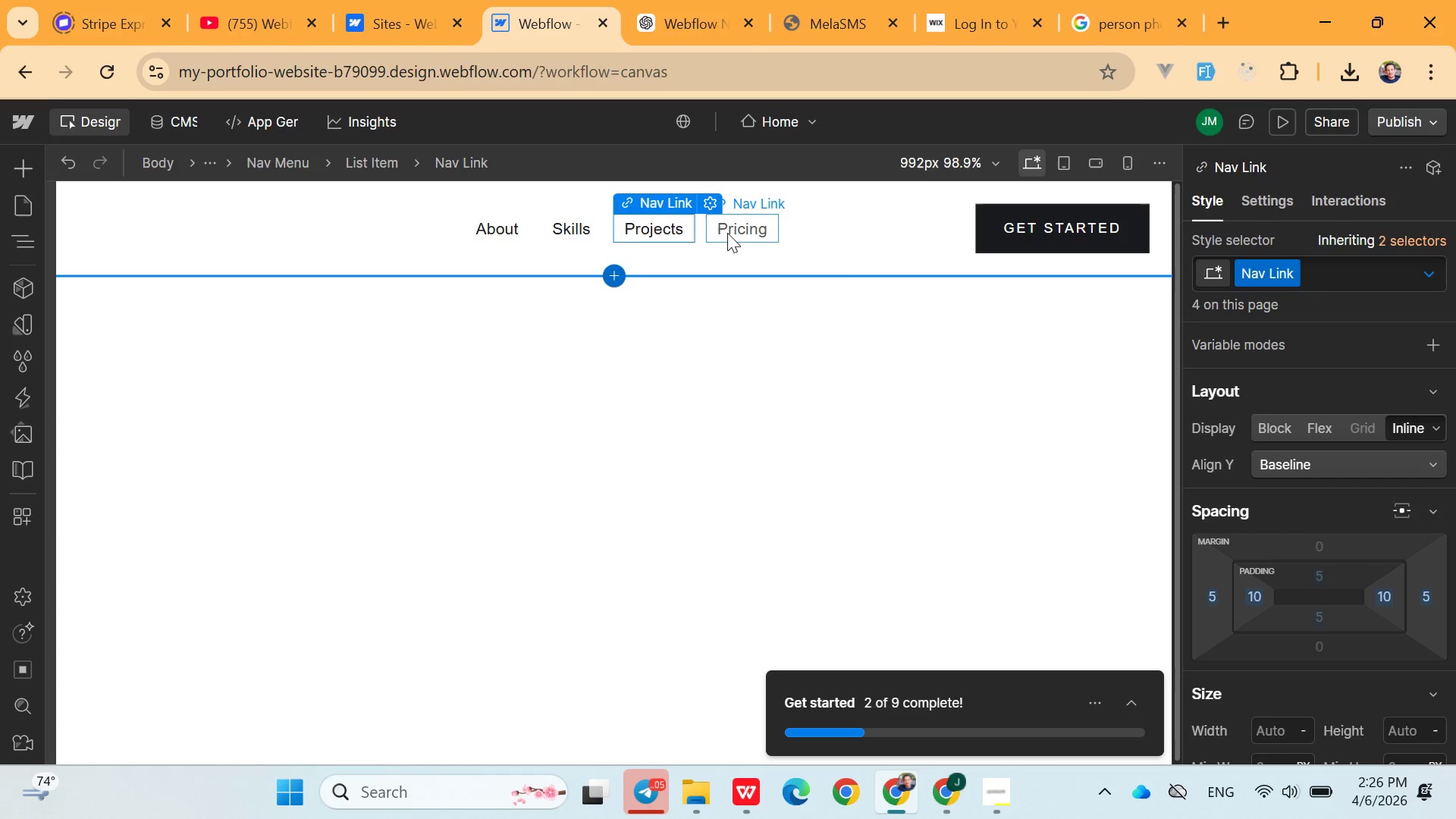 
triple_click([727, 233])
 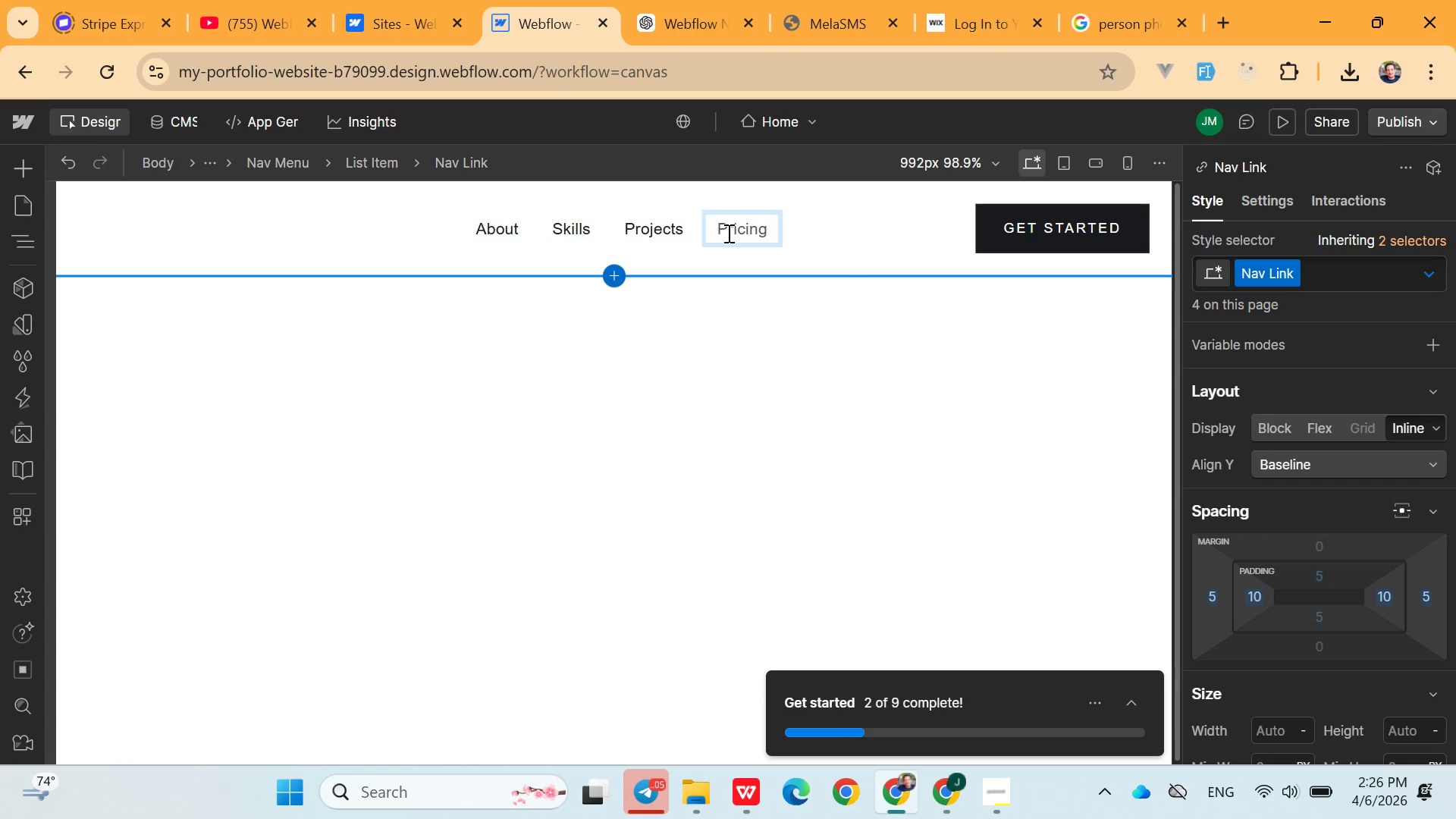 
double_click([727, 233])
 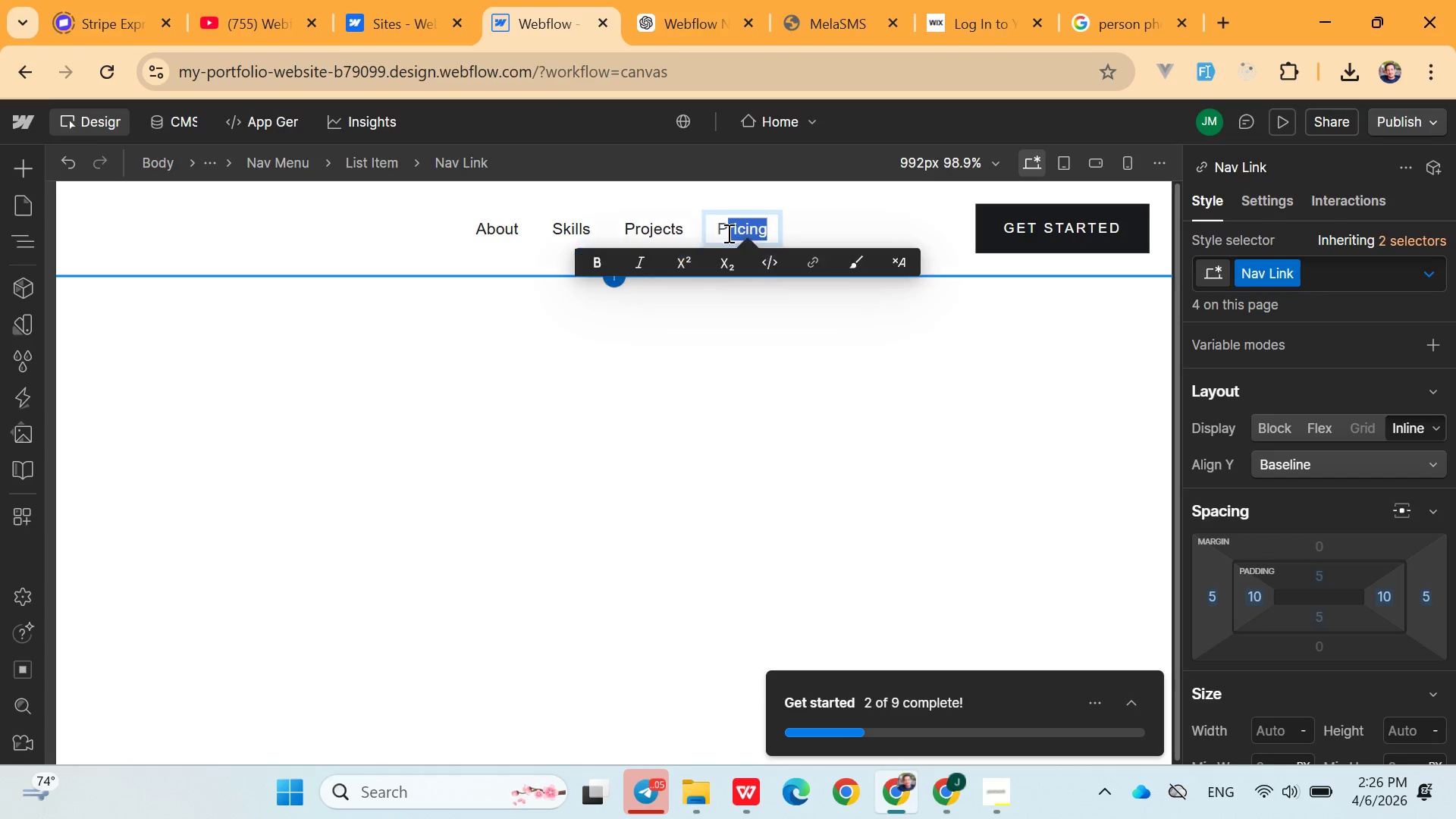 
triple_click([727, 233])
 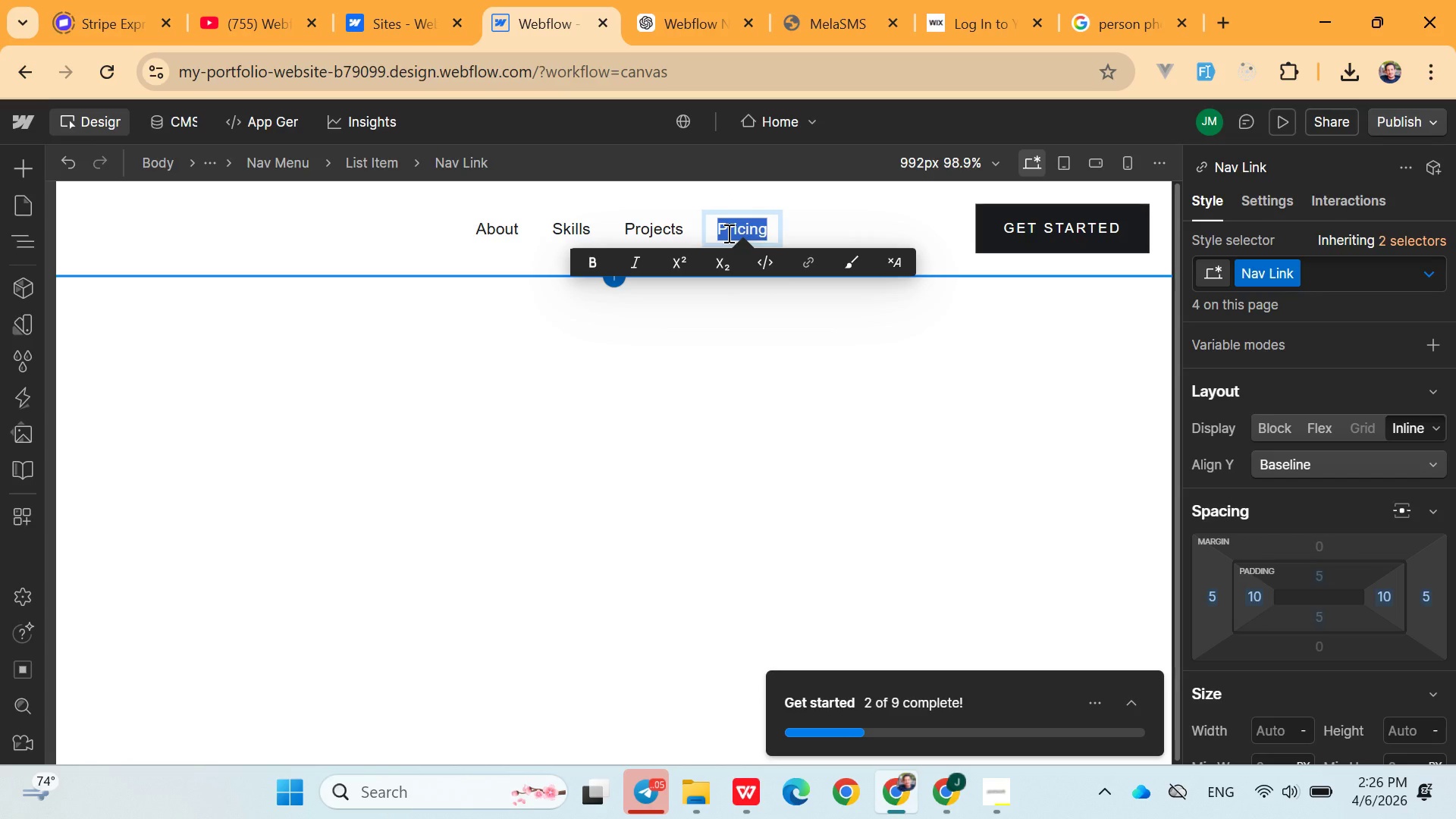 
type(Cn)
key(Backspace)
type(ontact)
 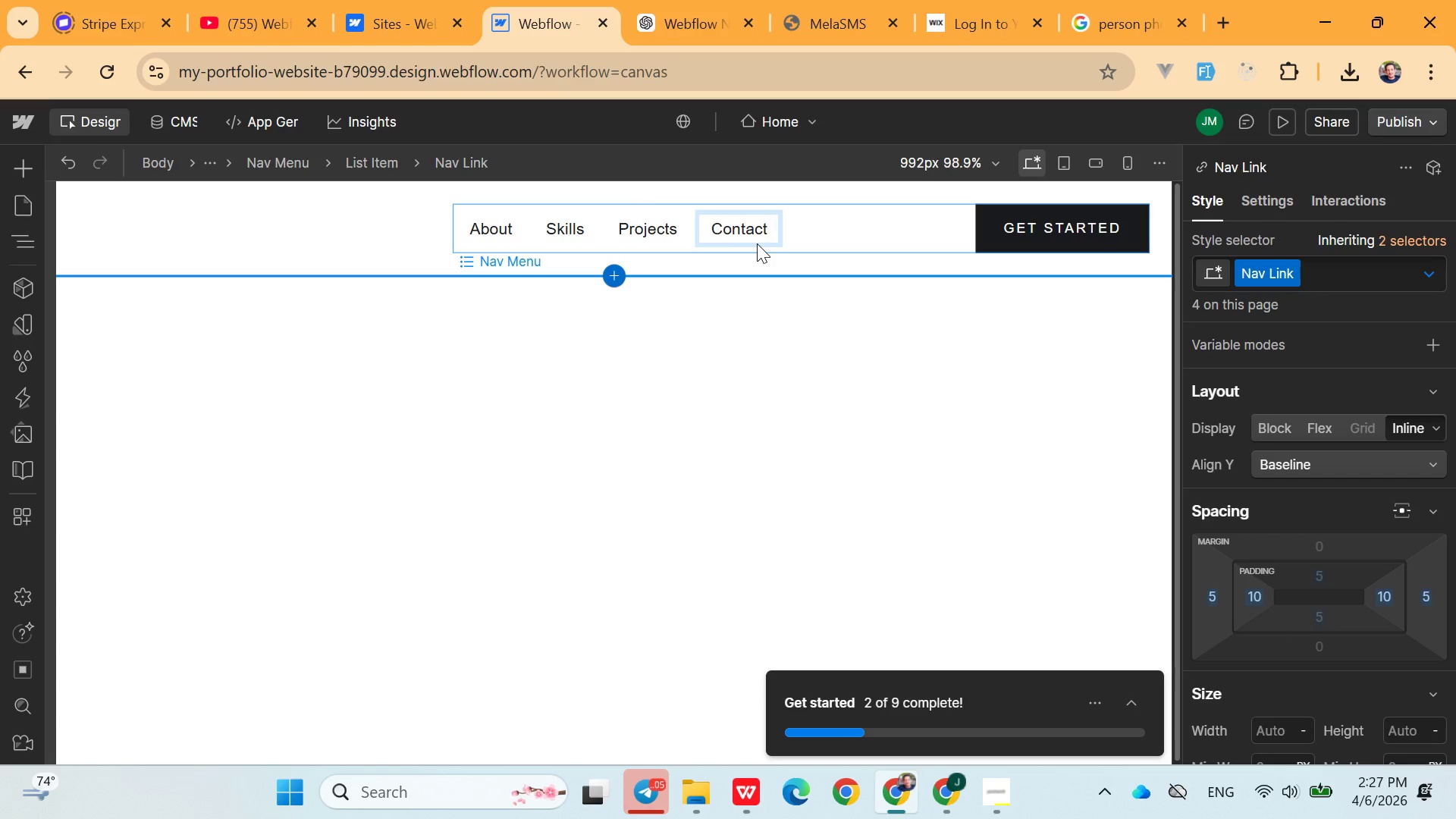 
wait(24.53)
 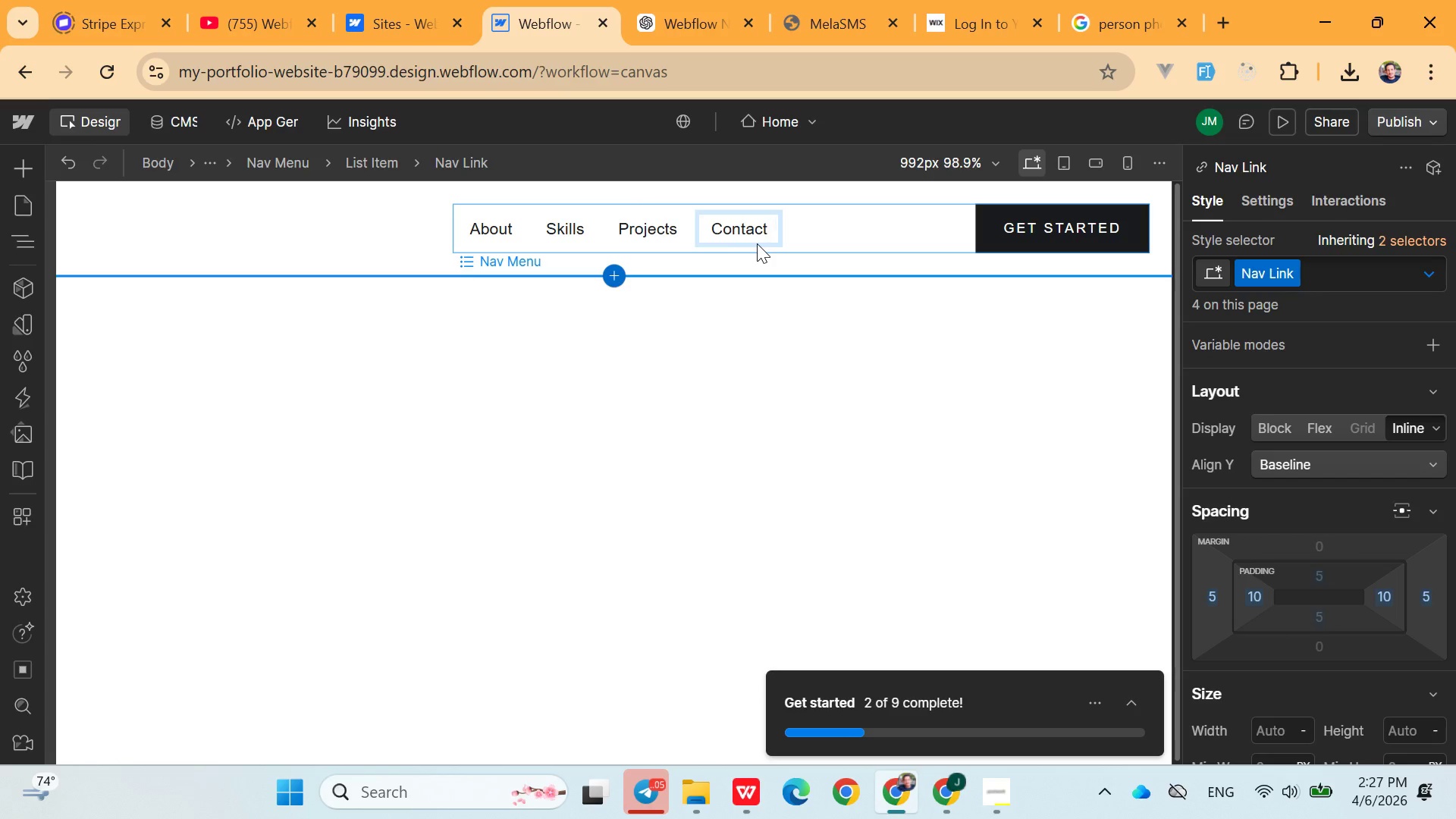 
left_click([807, 228])
 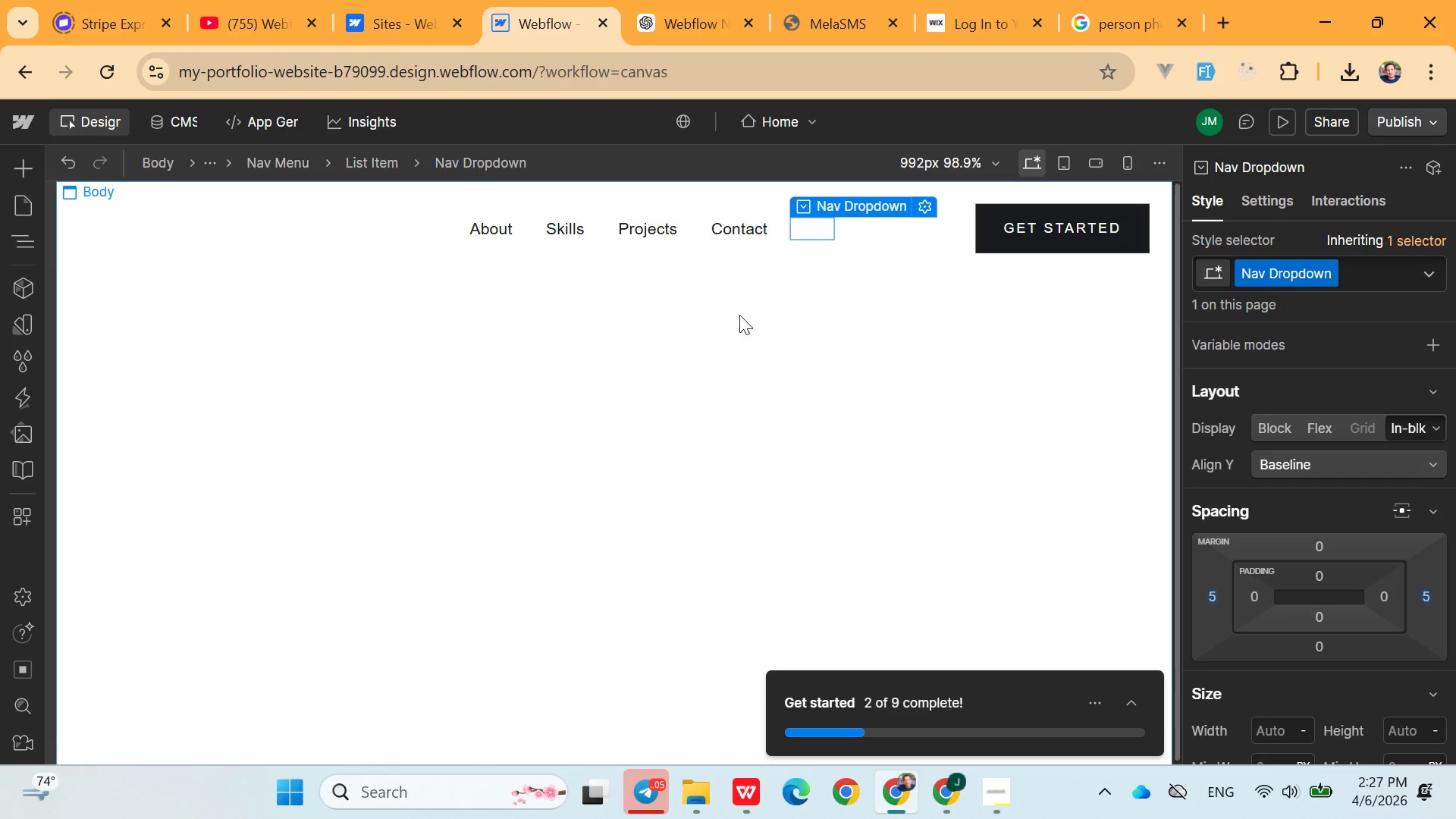 
left_click([739, 315])
 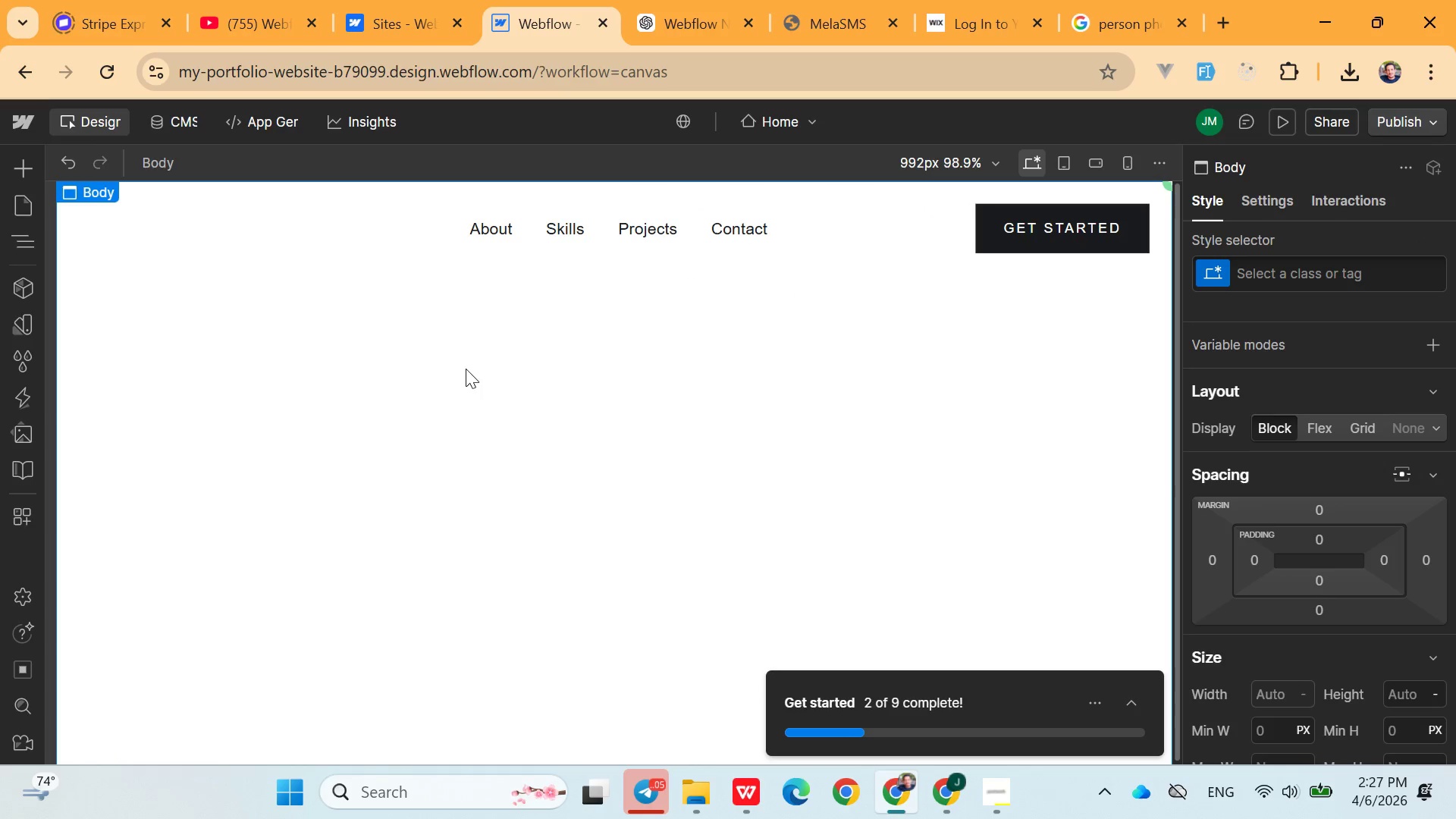 
left_click([464, 346])
 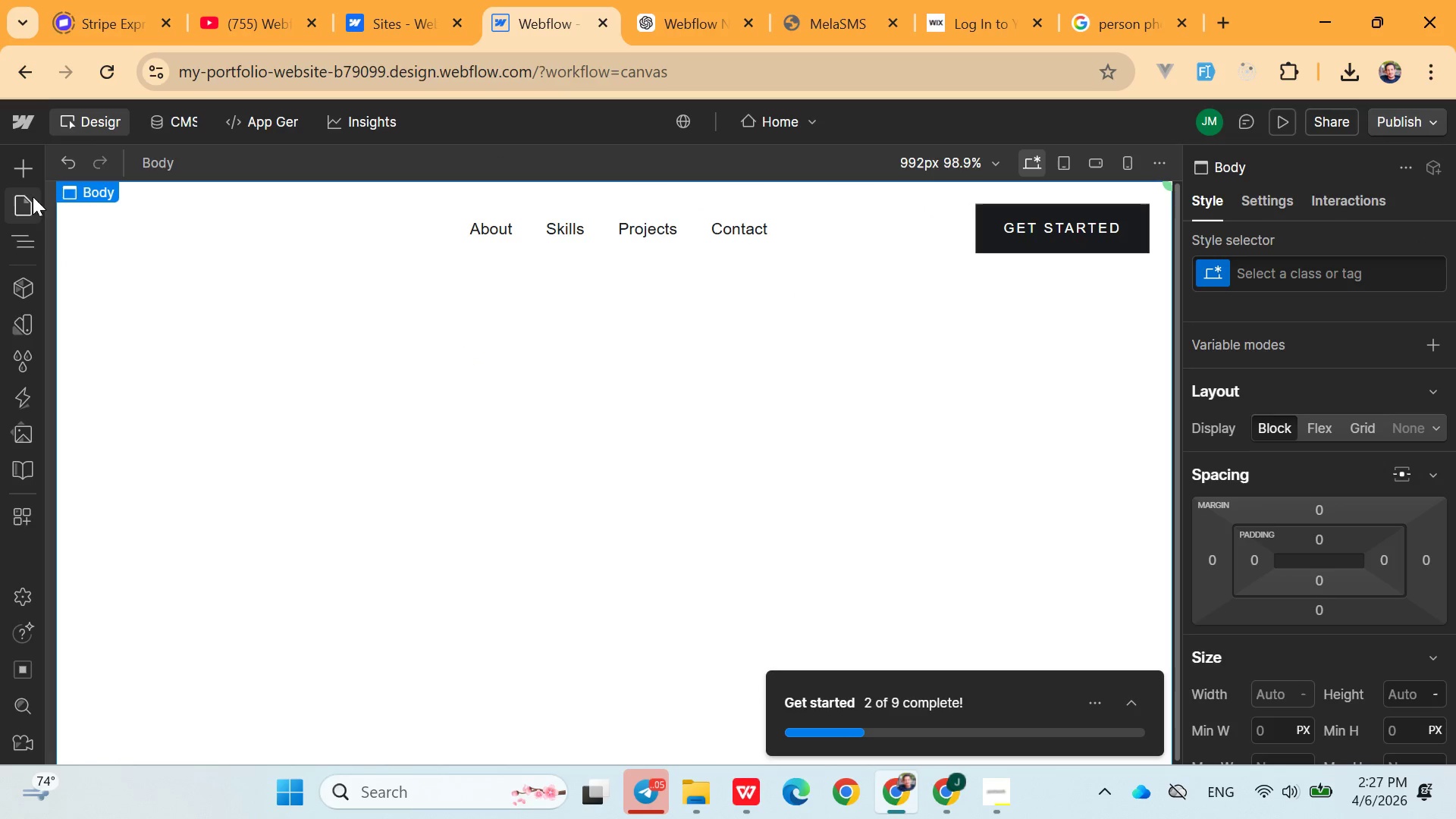 
left_click([27, 170])
 